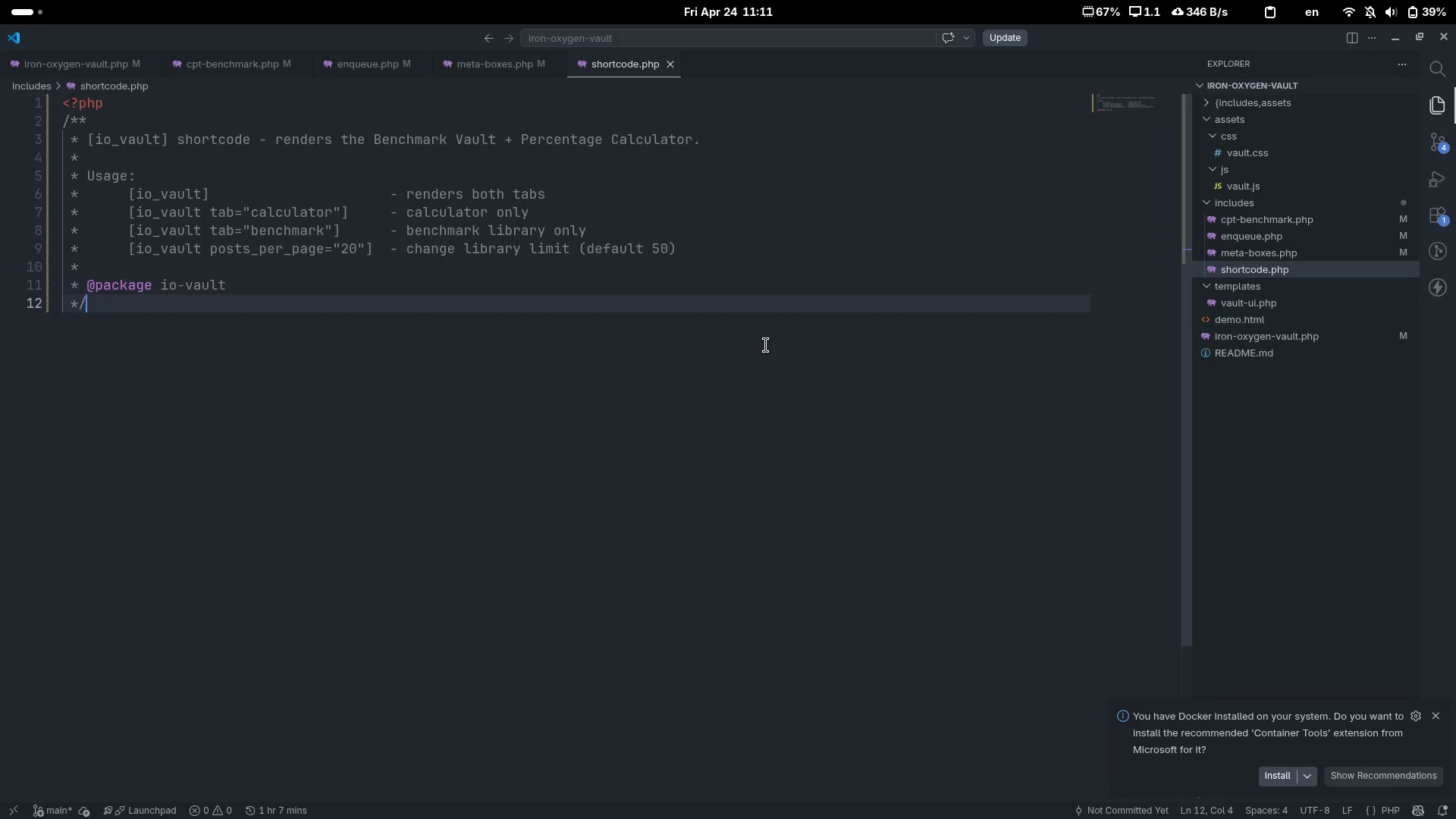 
key(ArrowDown)
 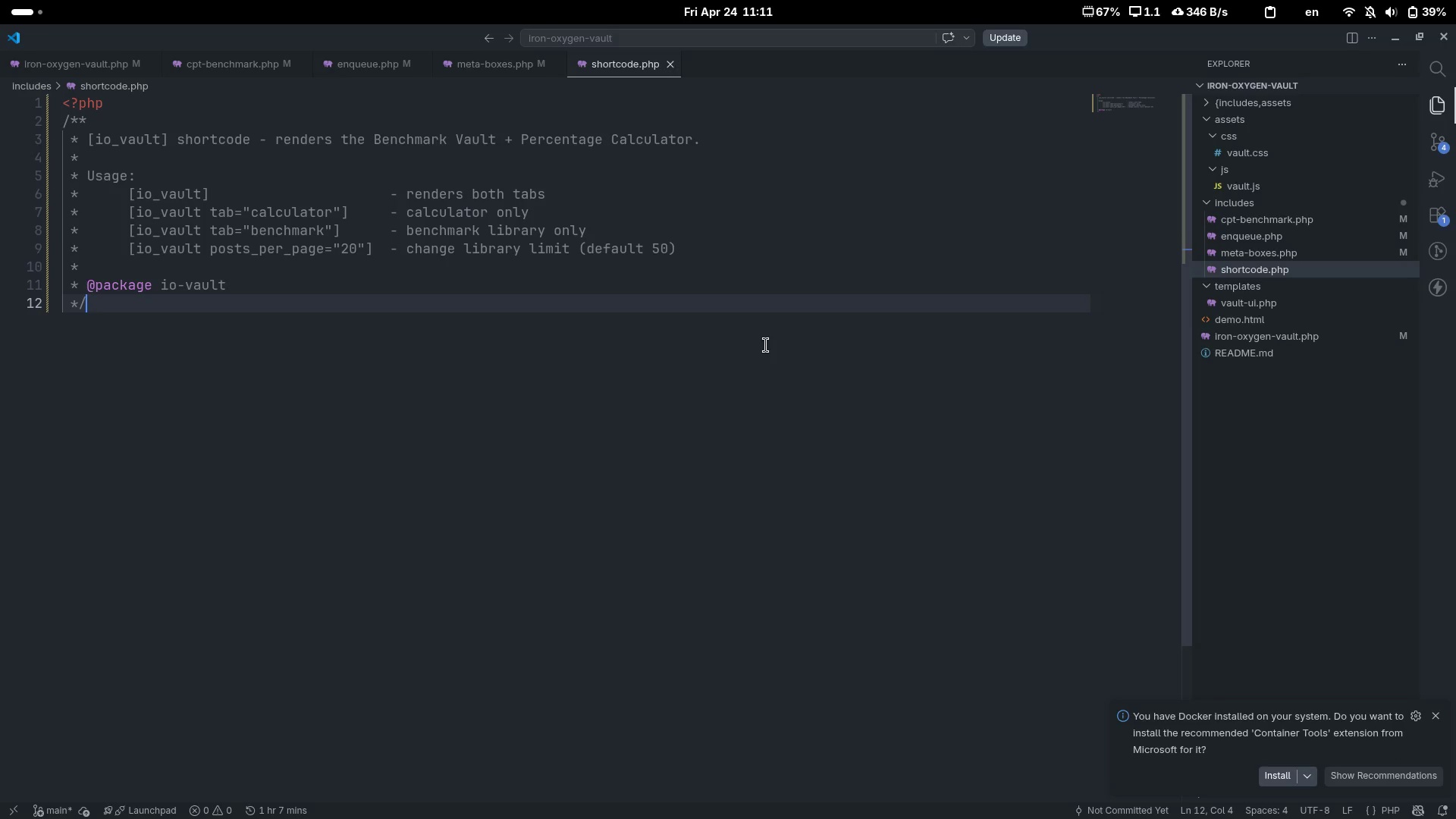 
key(Enter)
 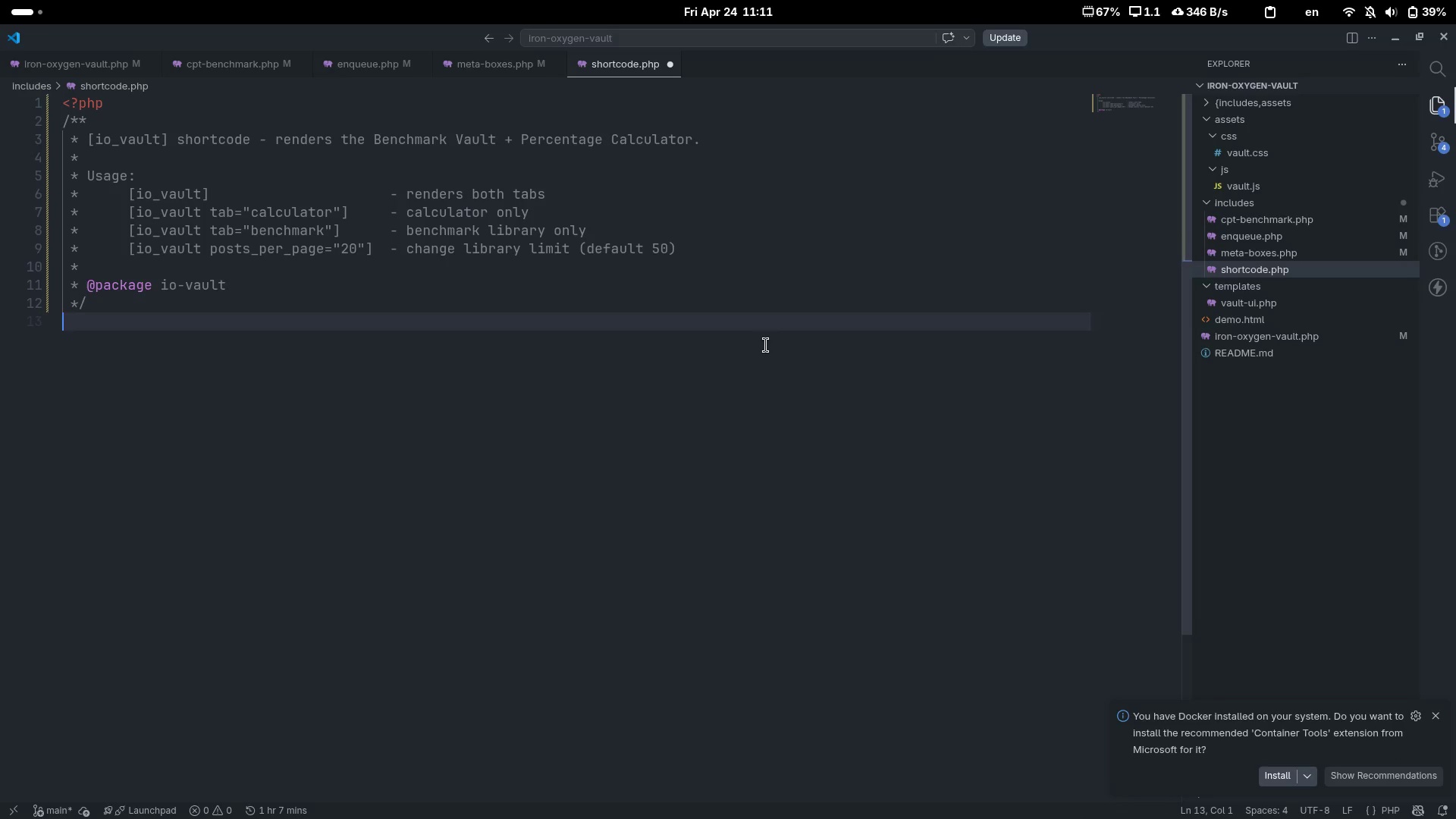 
key(Enter)
 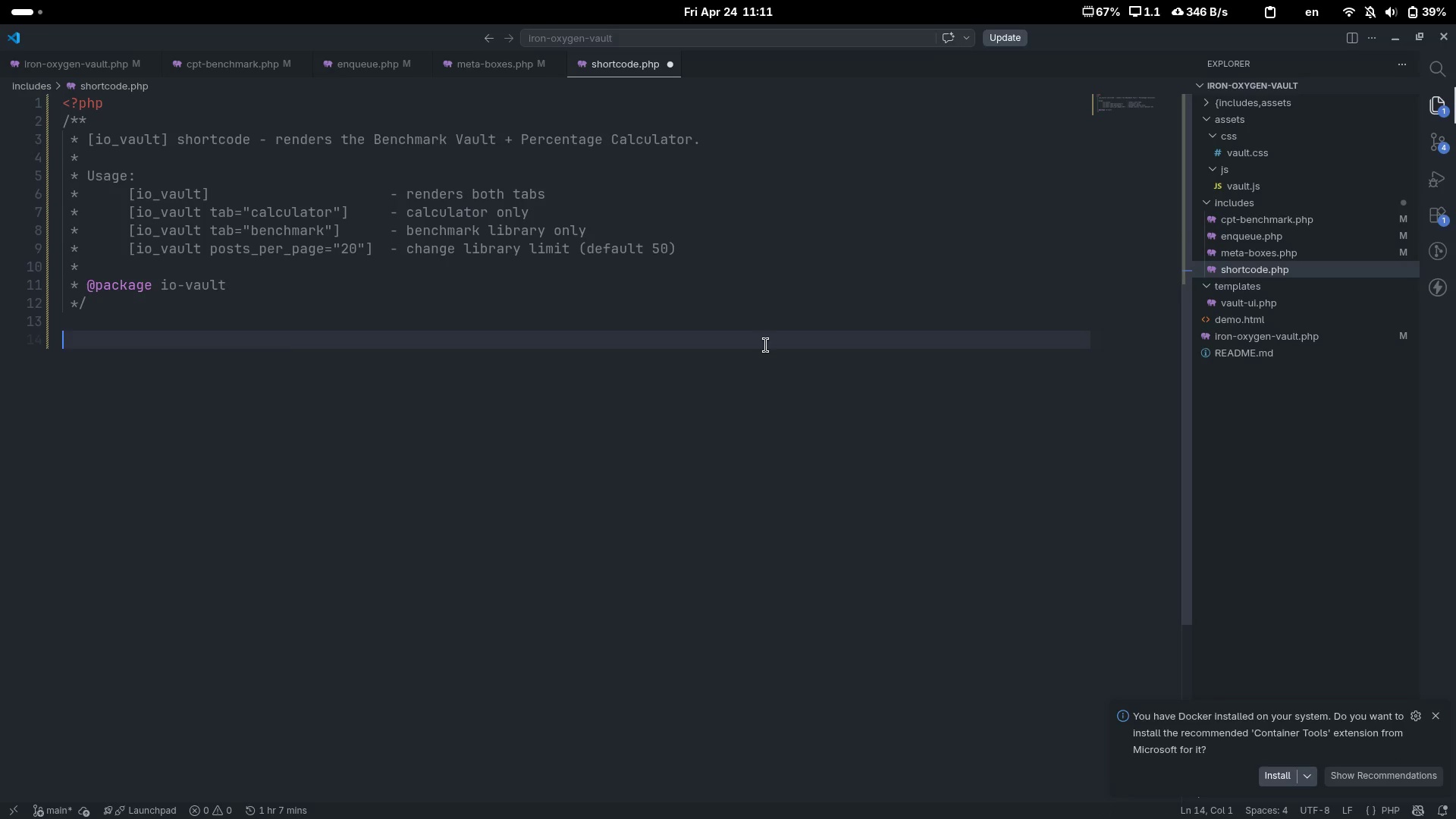 
type(defined( )
 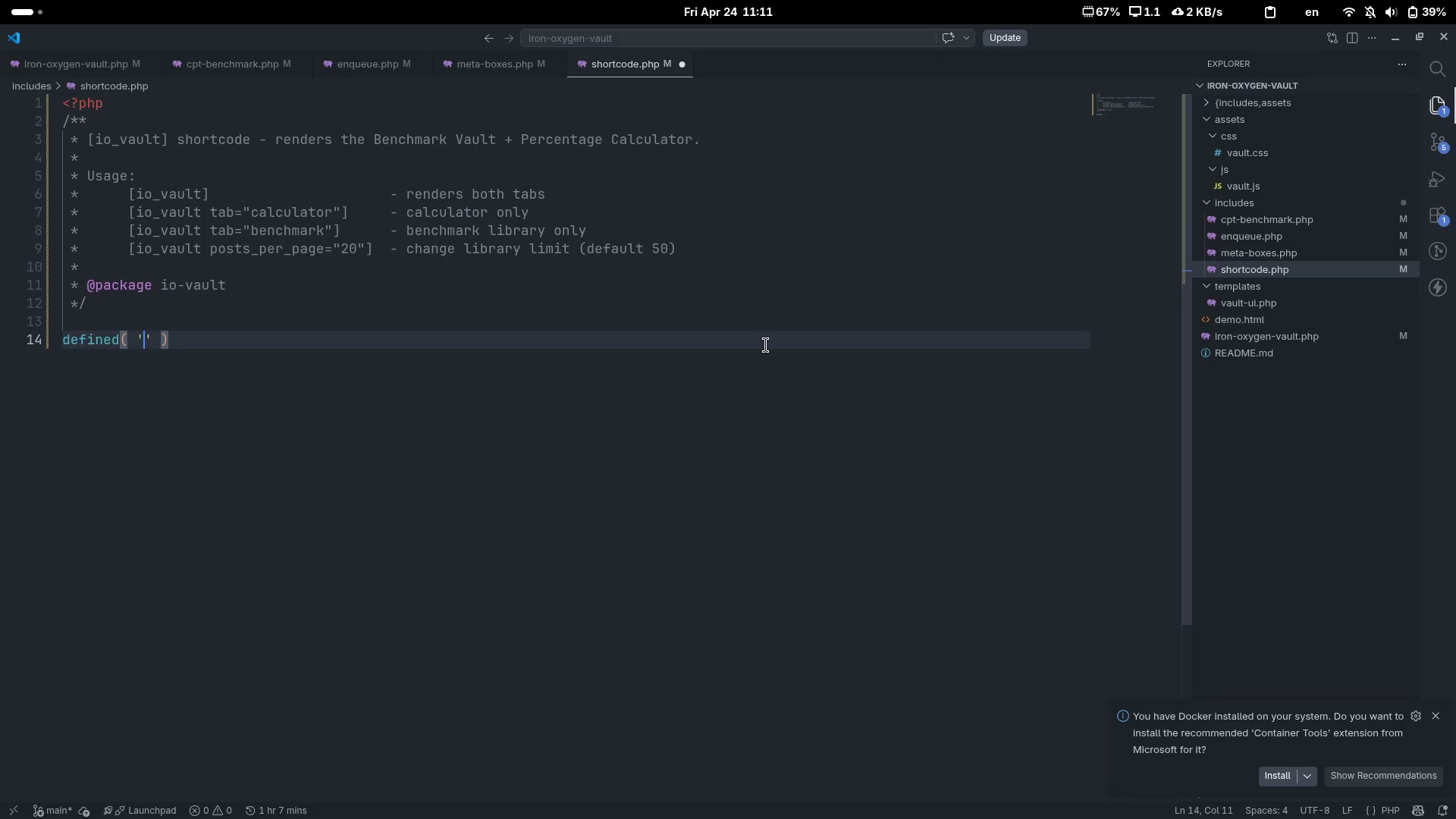 
 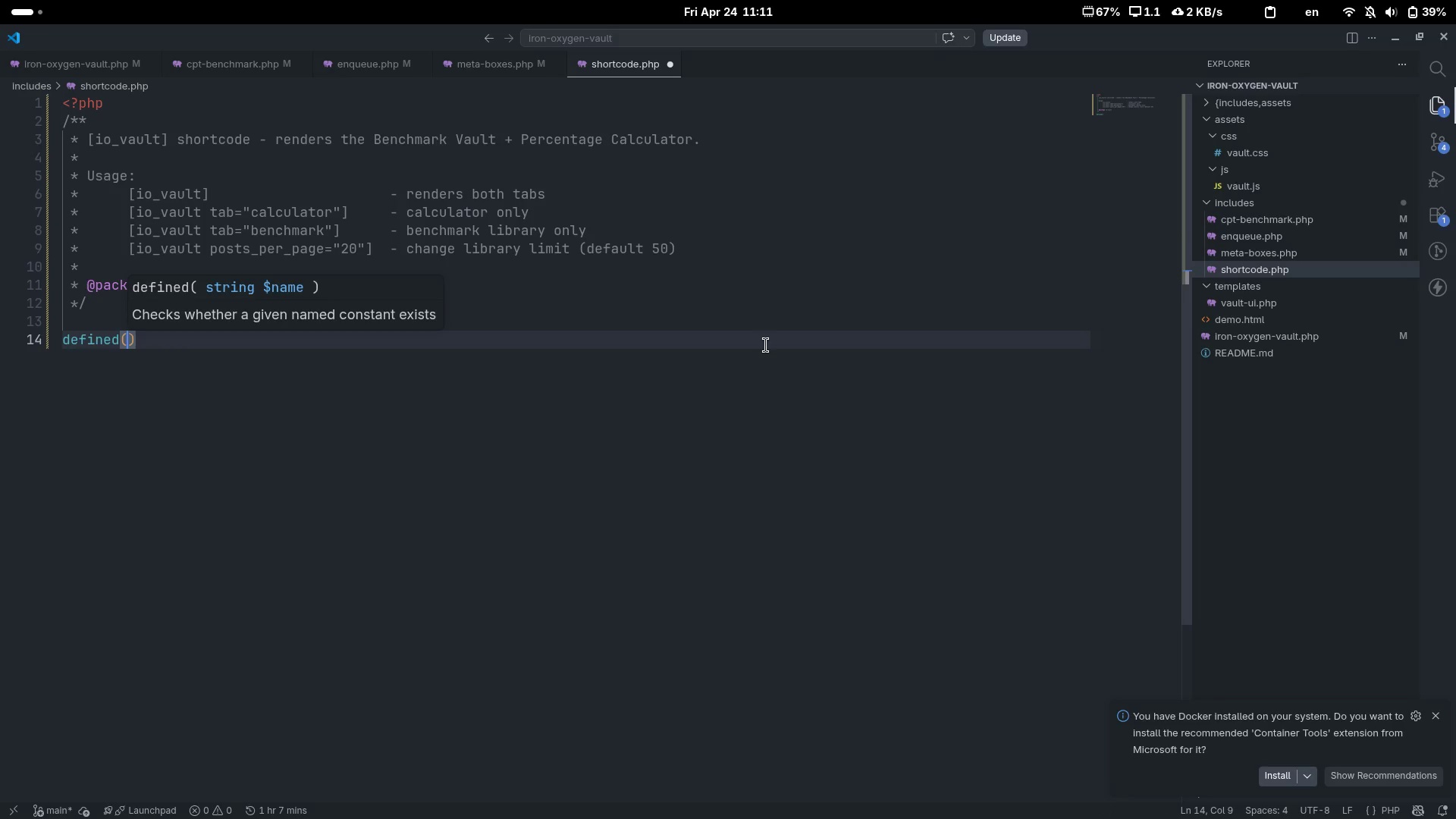 
key(ArrowLeft)
 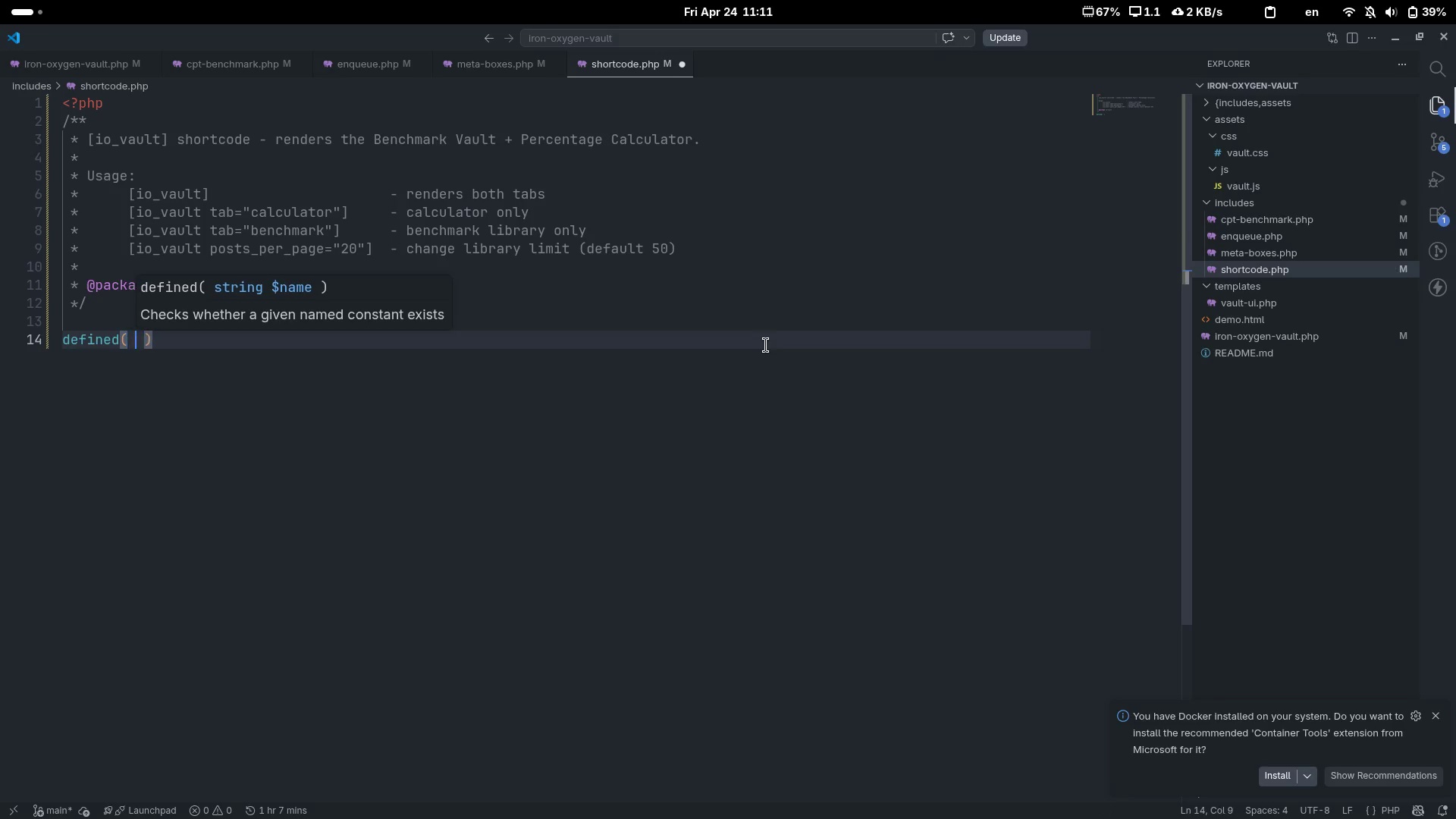 
type( 'ABSPATH)
 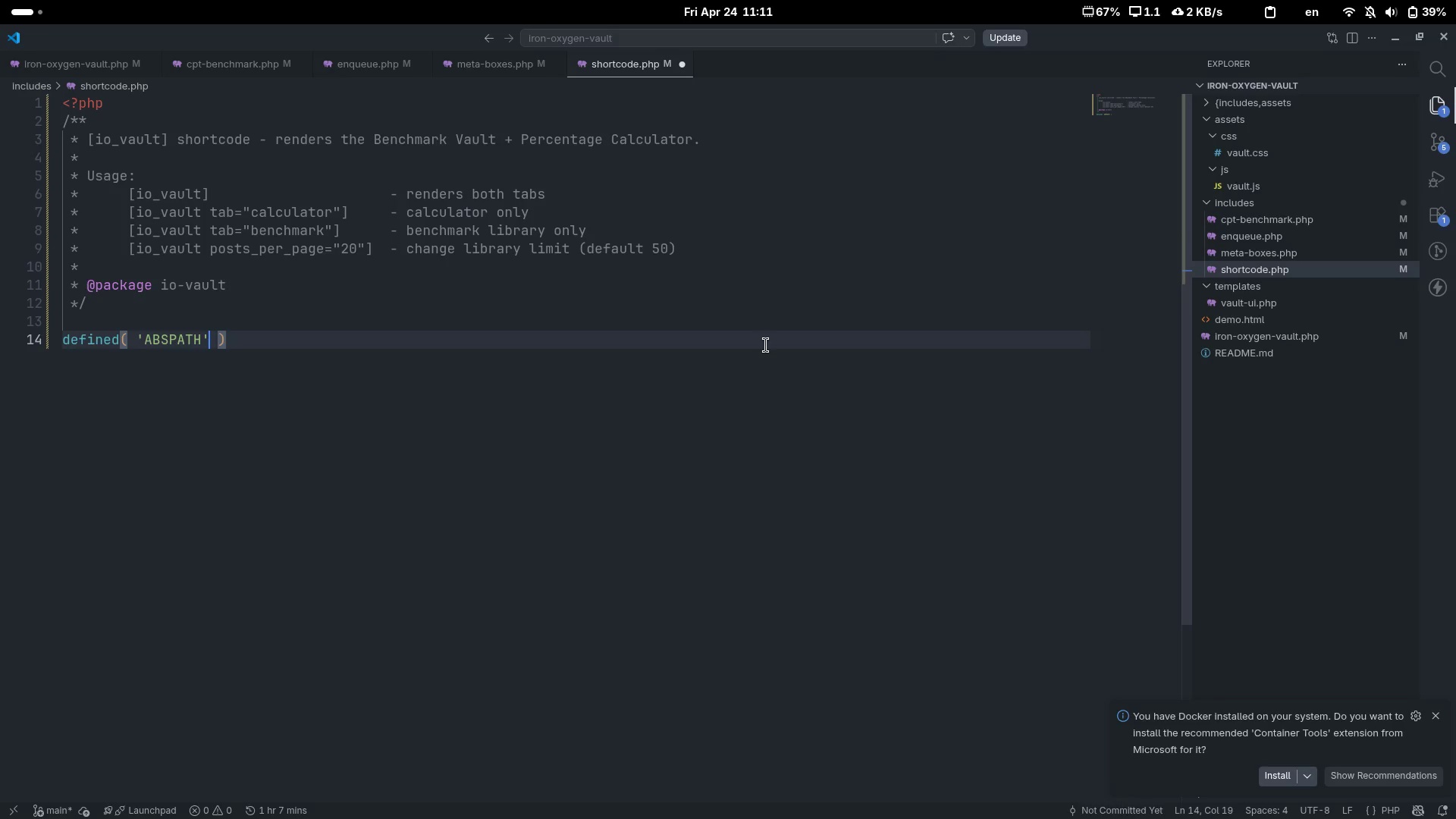 
 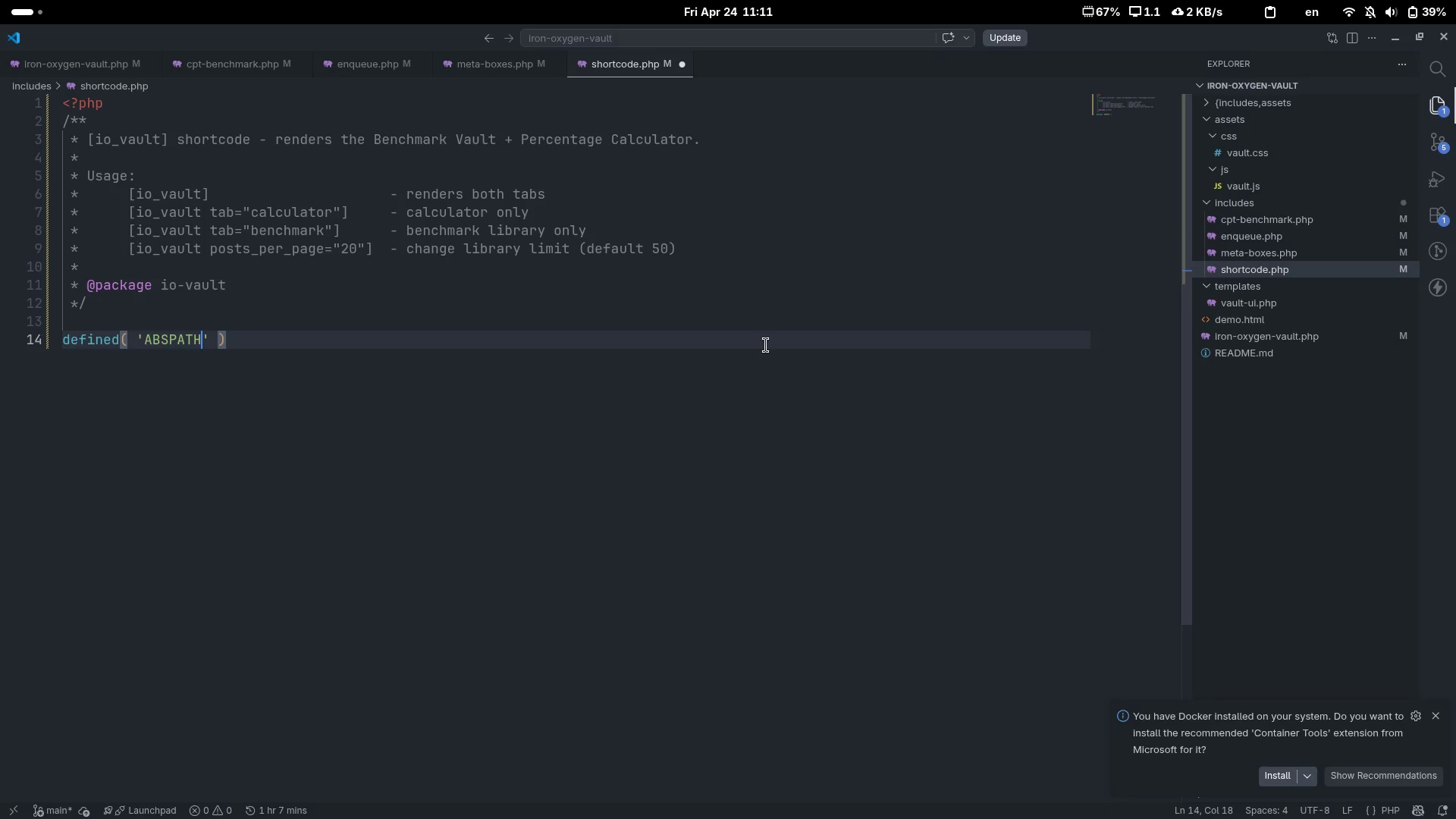 
key(Control+ControlLeft)
 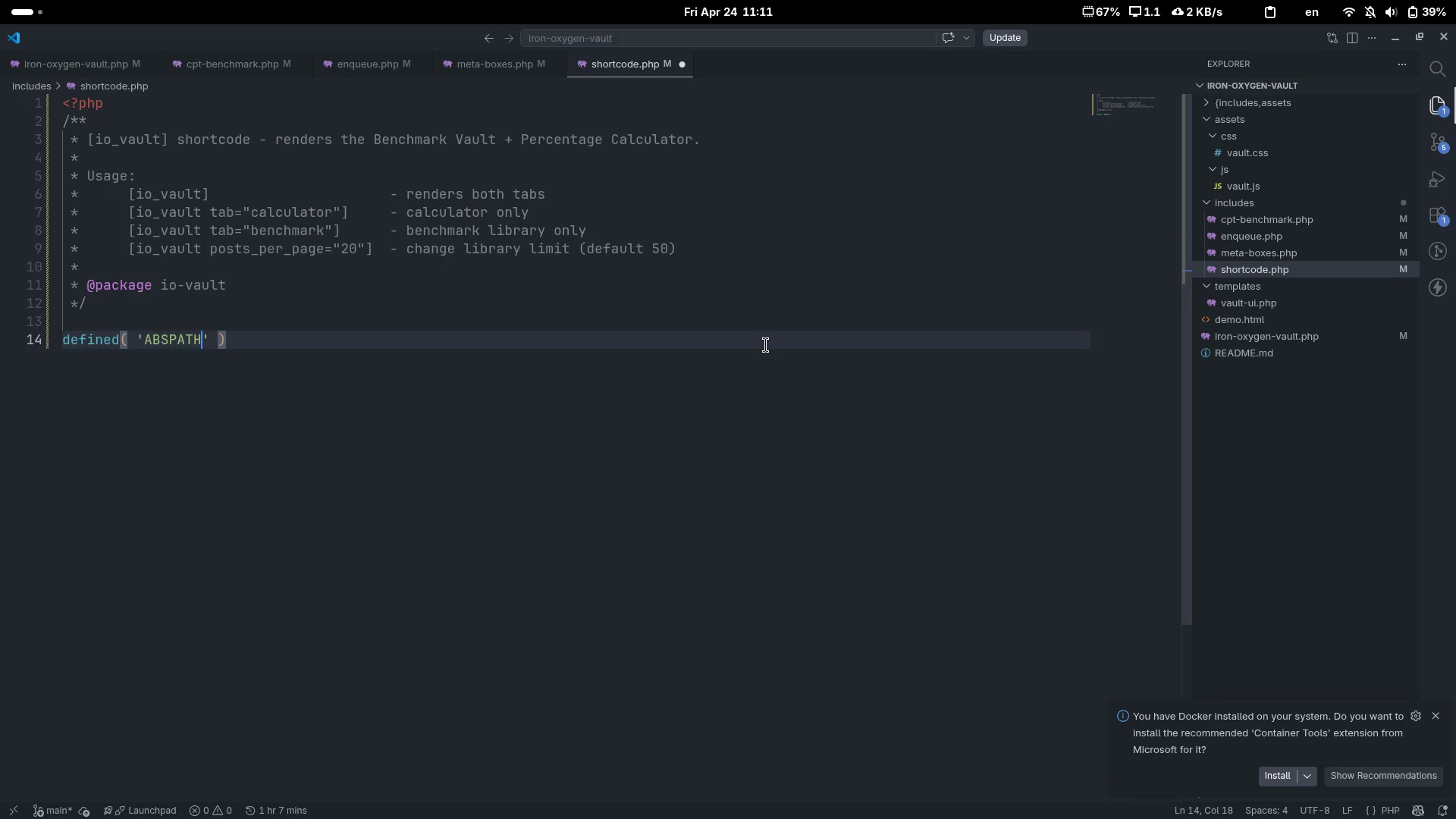 
key(Control+ArrowRight)
 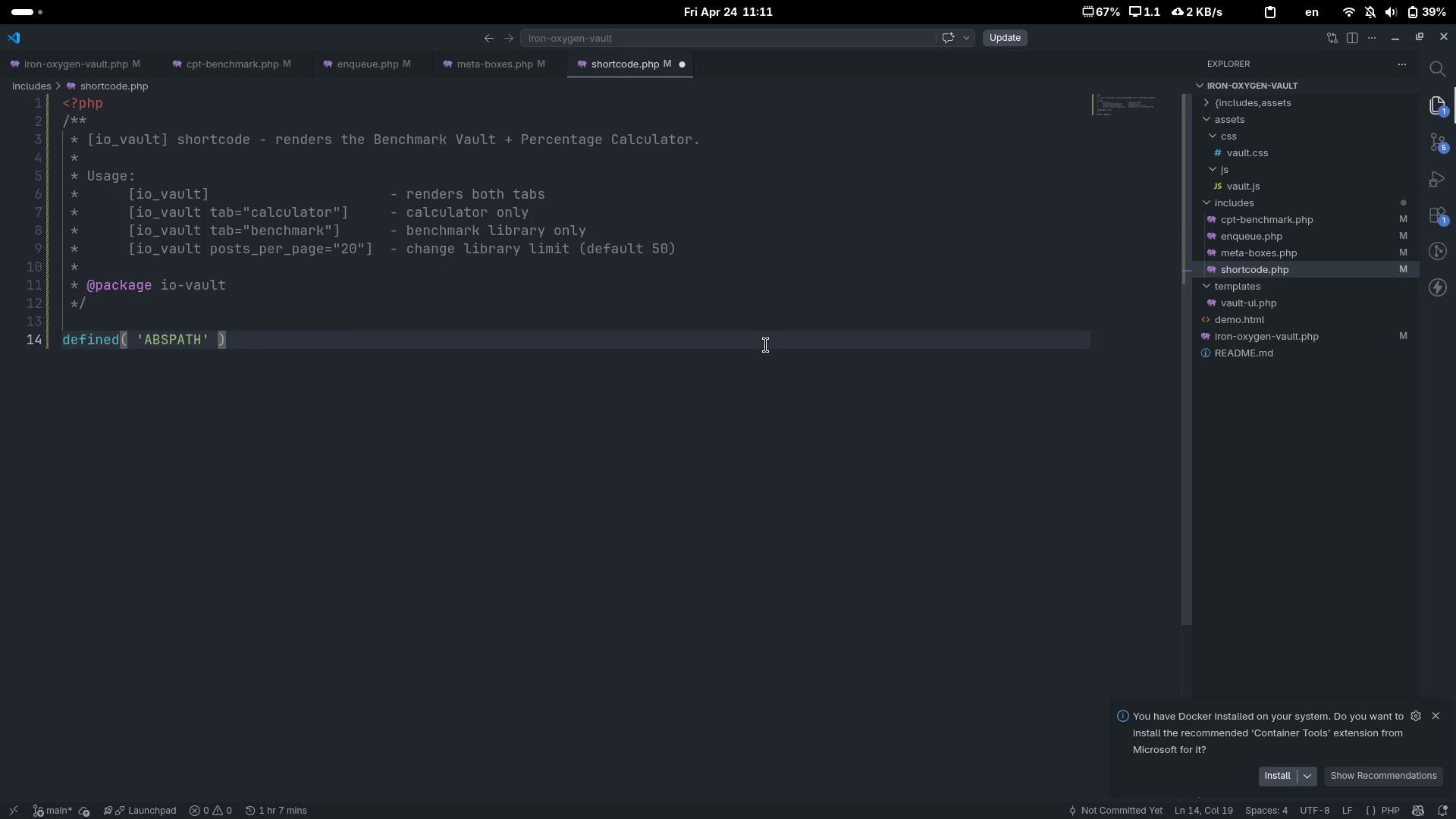 
key(Control+ControlLeft)
 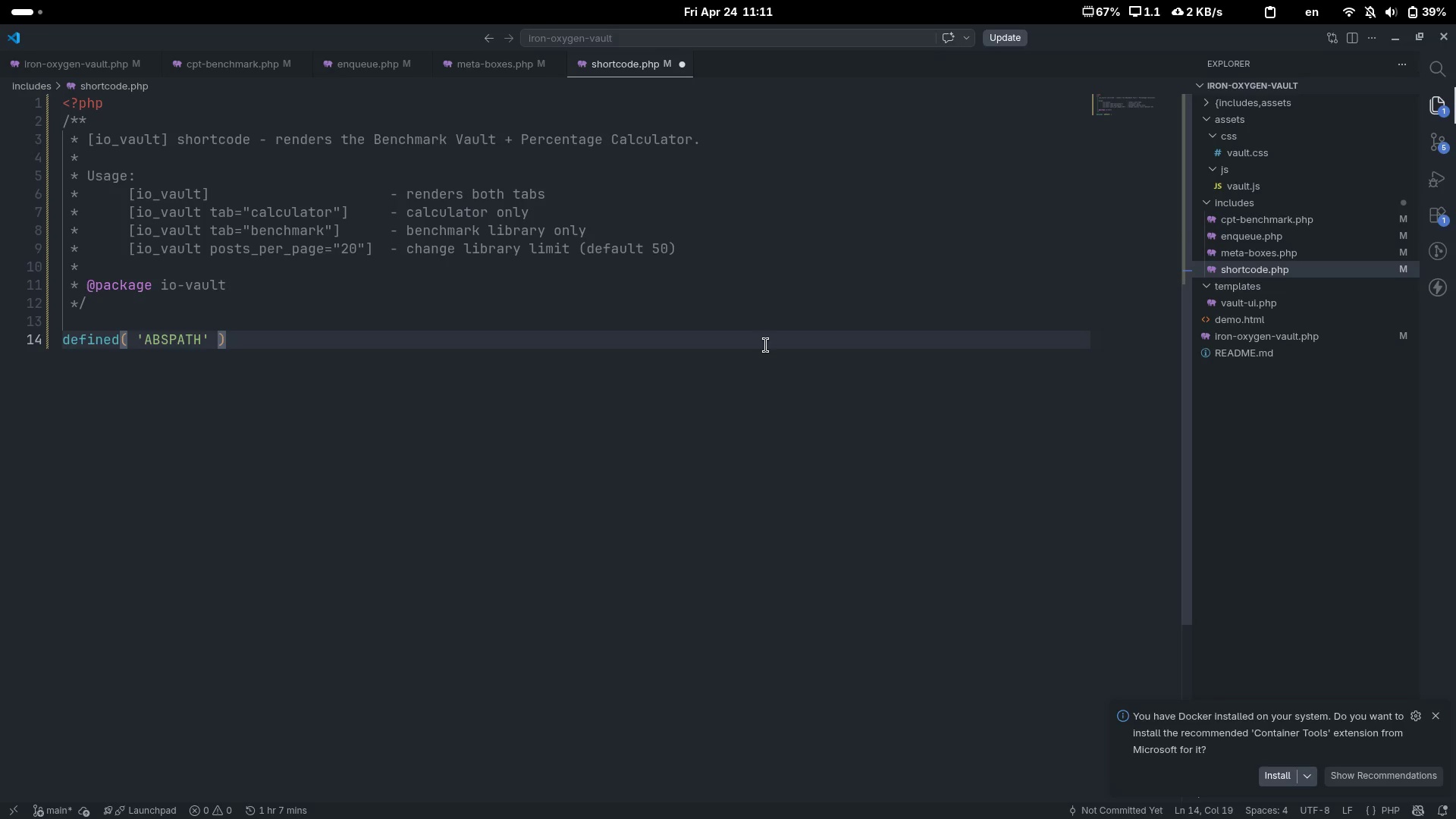 
key(Control+ArrowRight)
 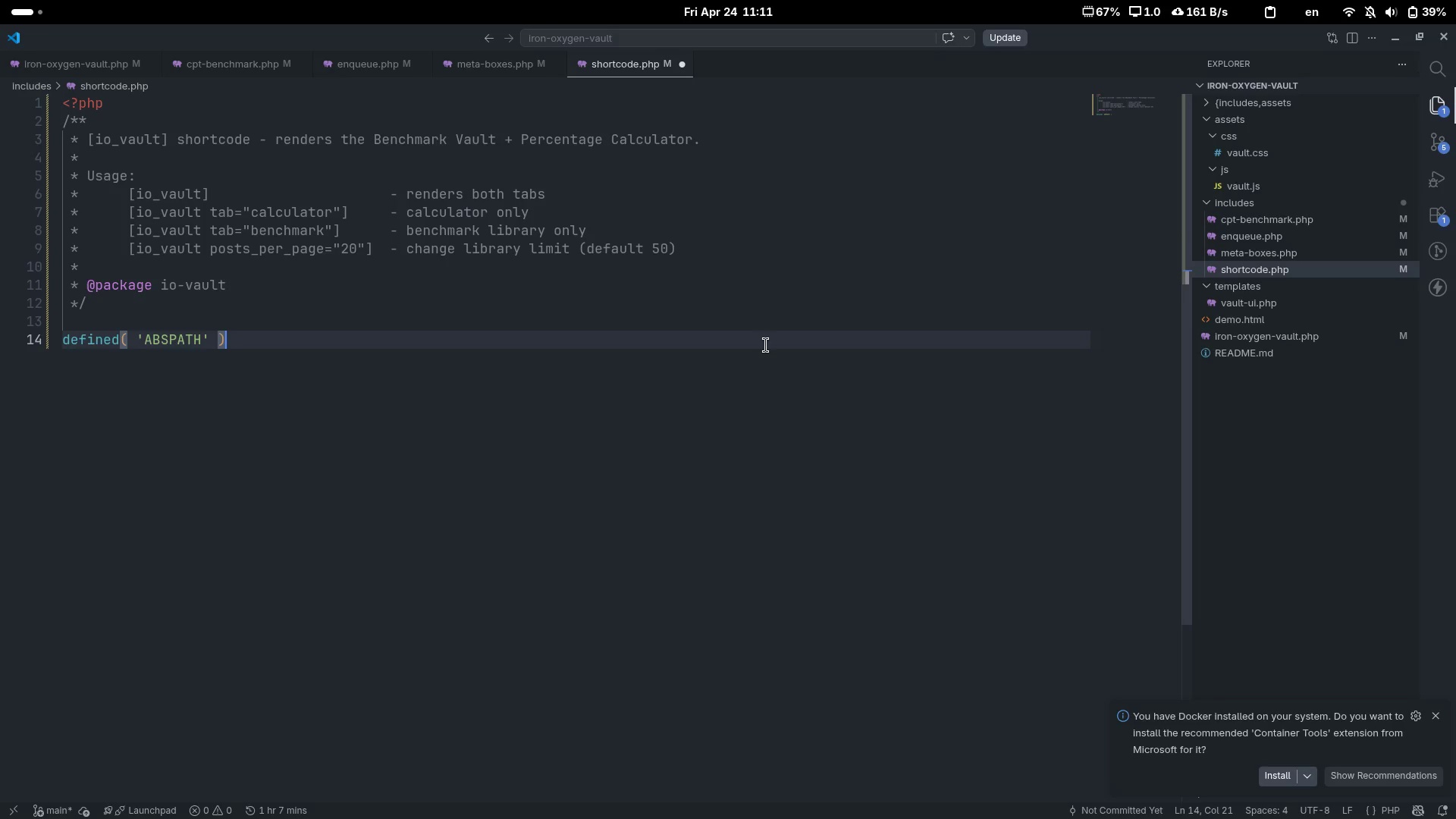 
type( || exit;)
 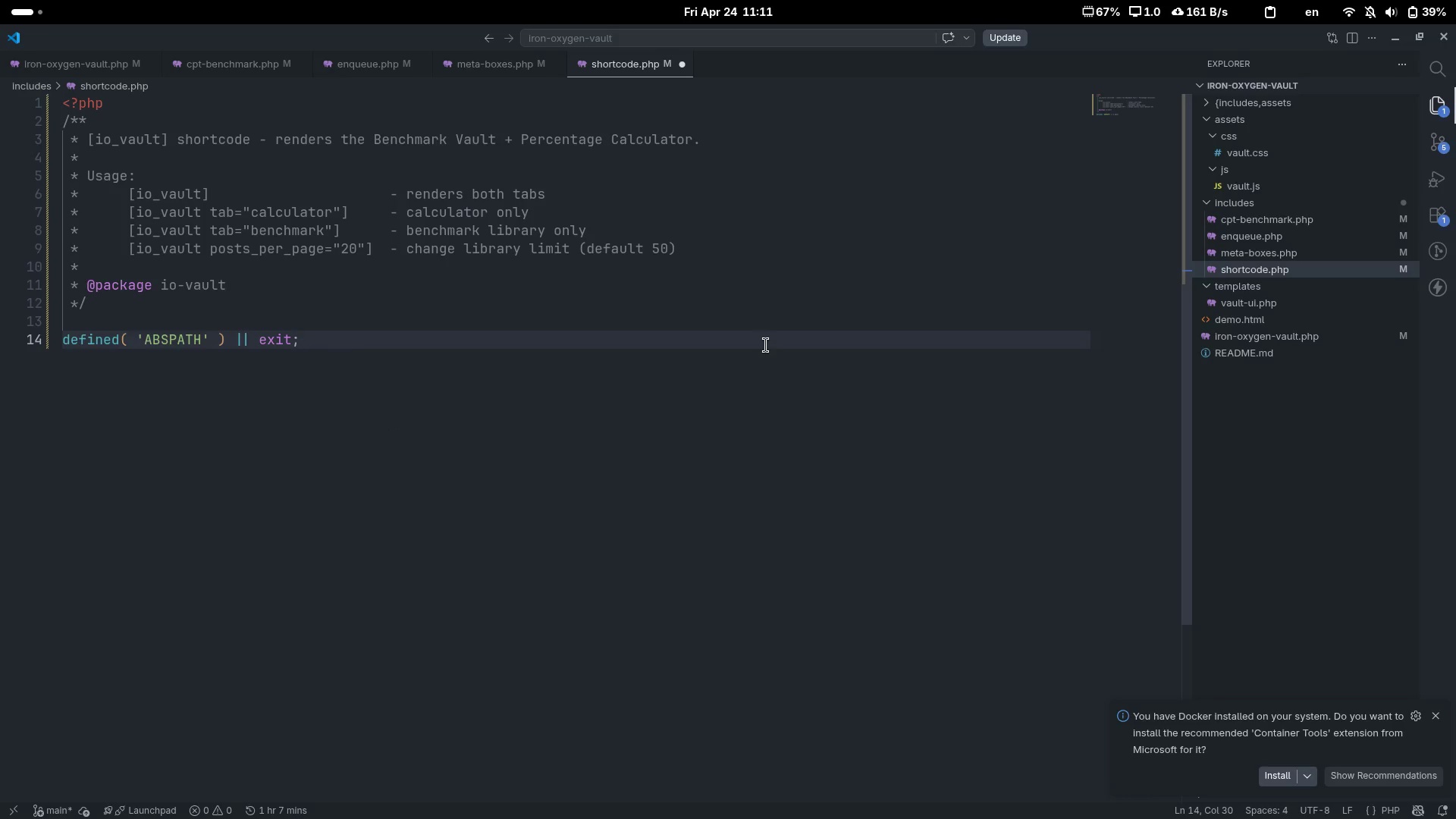 
key(Enter)
 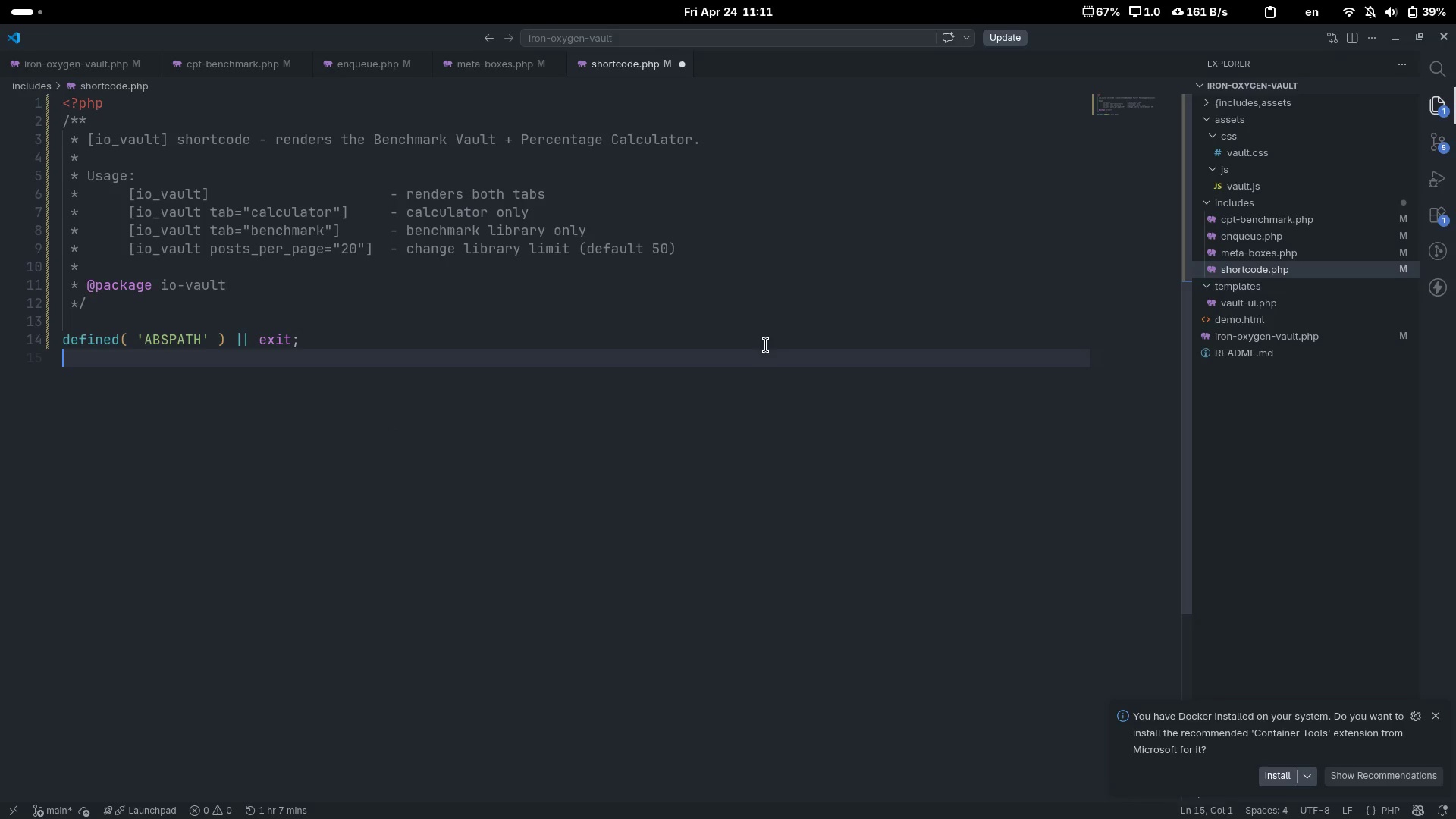 
key(Enter)
 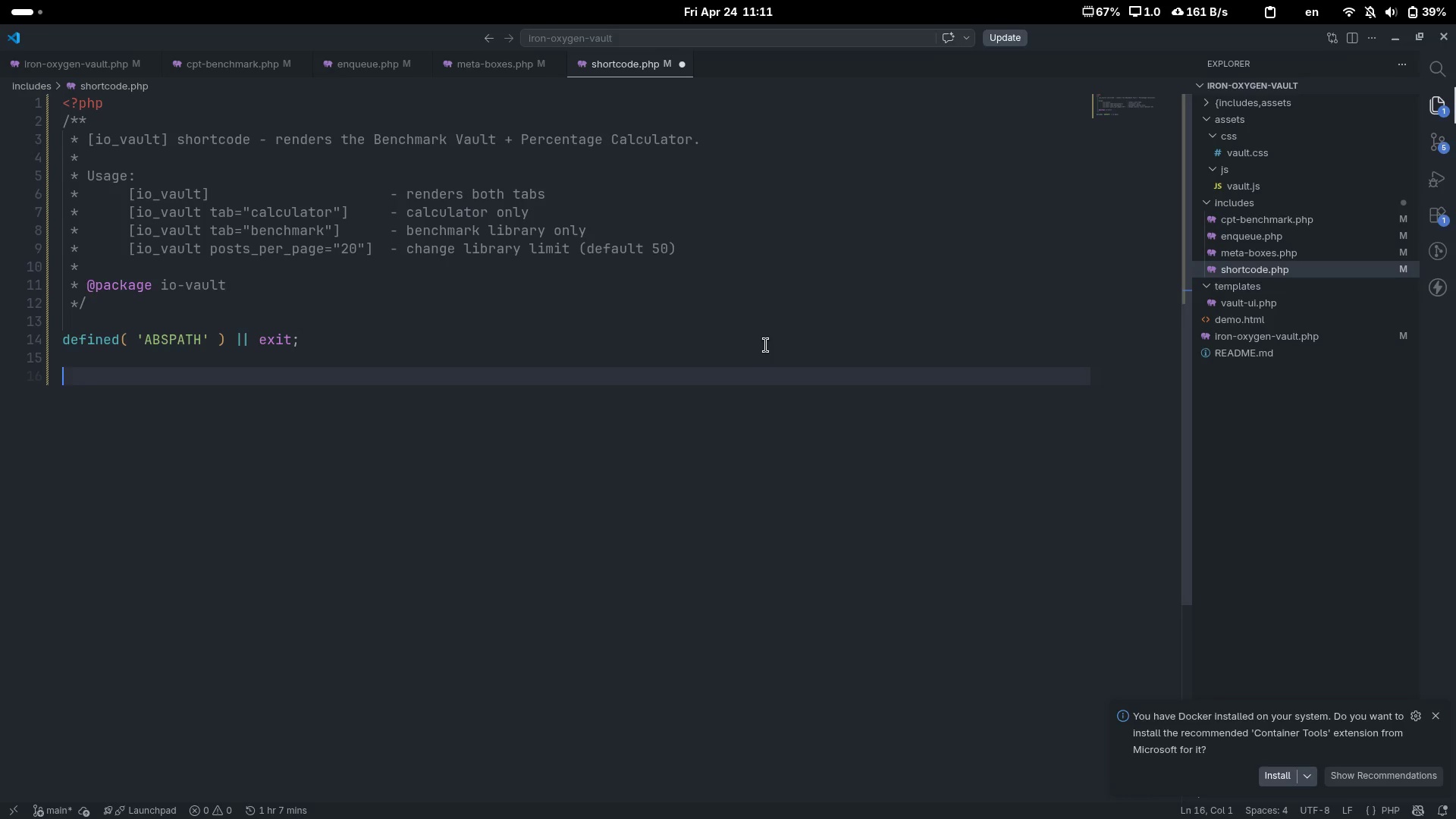 
type(add_shortcode(")
key(Backspace)
type('io_a)
key(Backspace)
type(vault)
 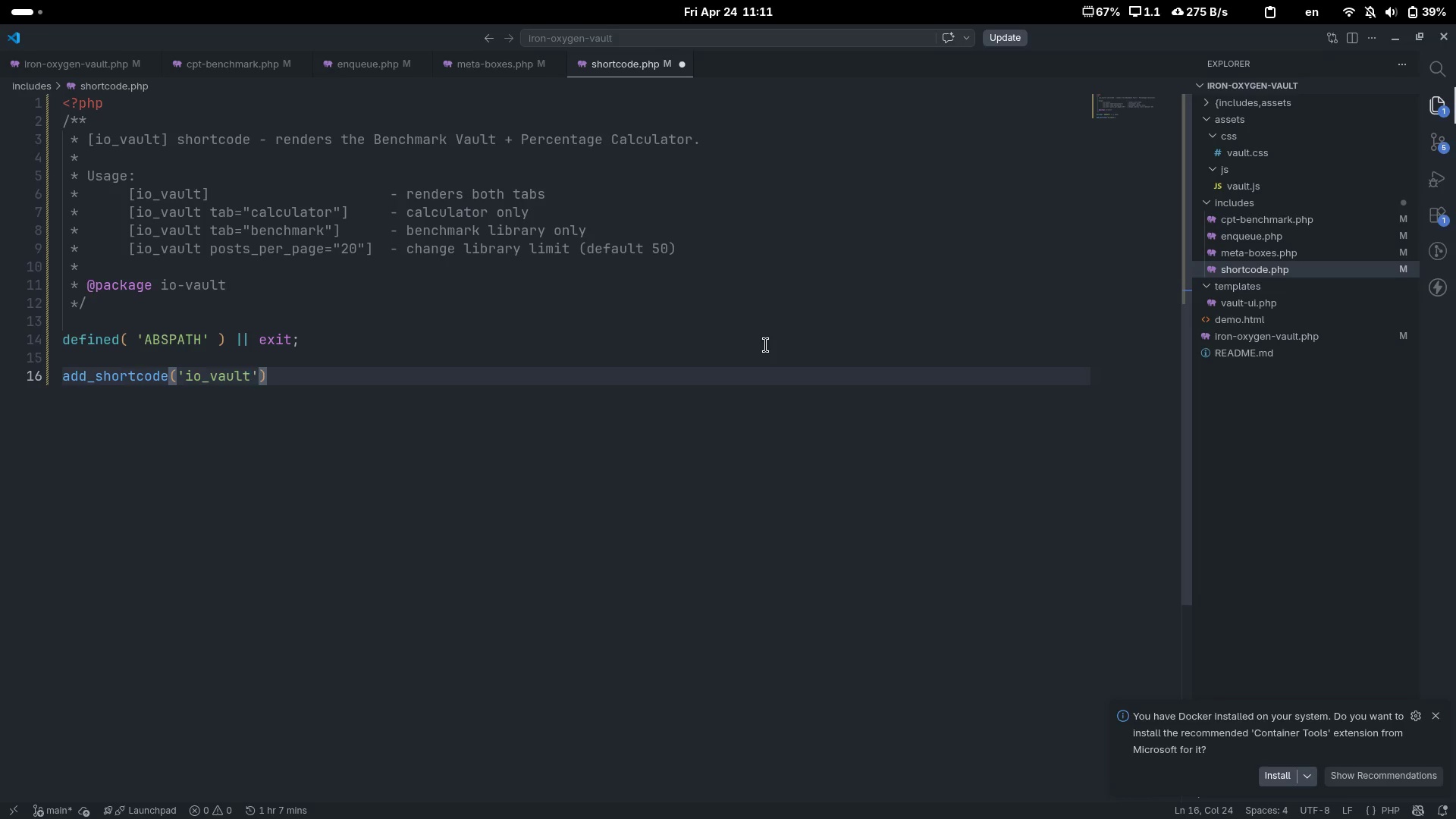 
key(ArrowRight)
 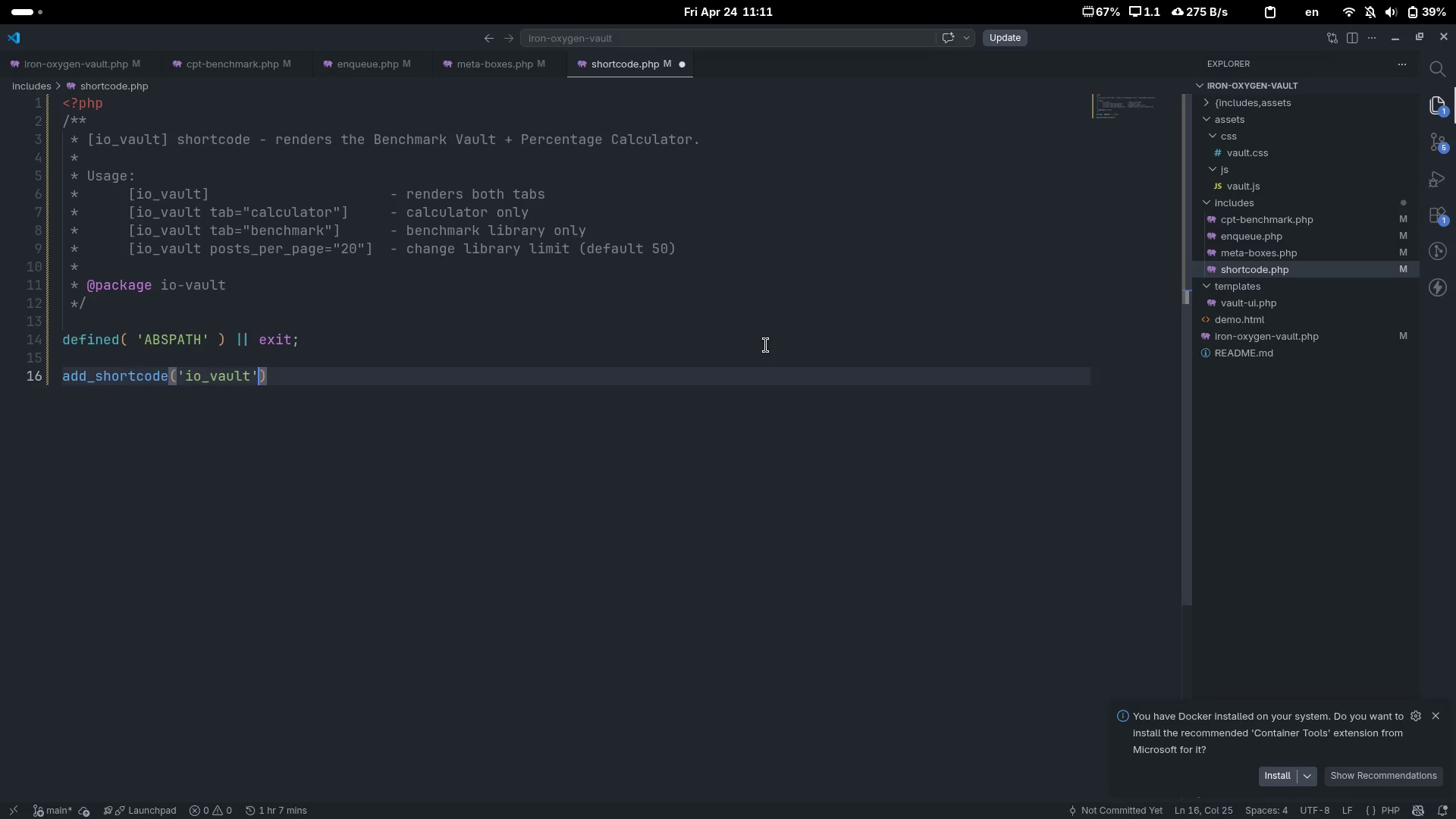 
type(, 'io_vault_shortcode)
 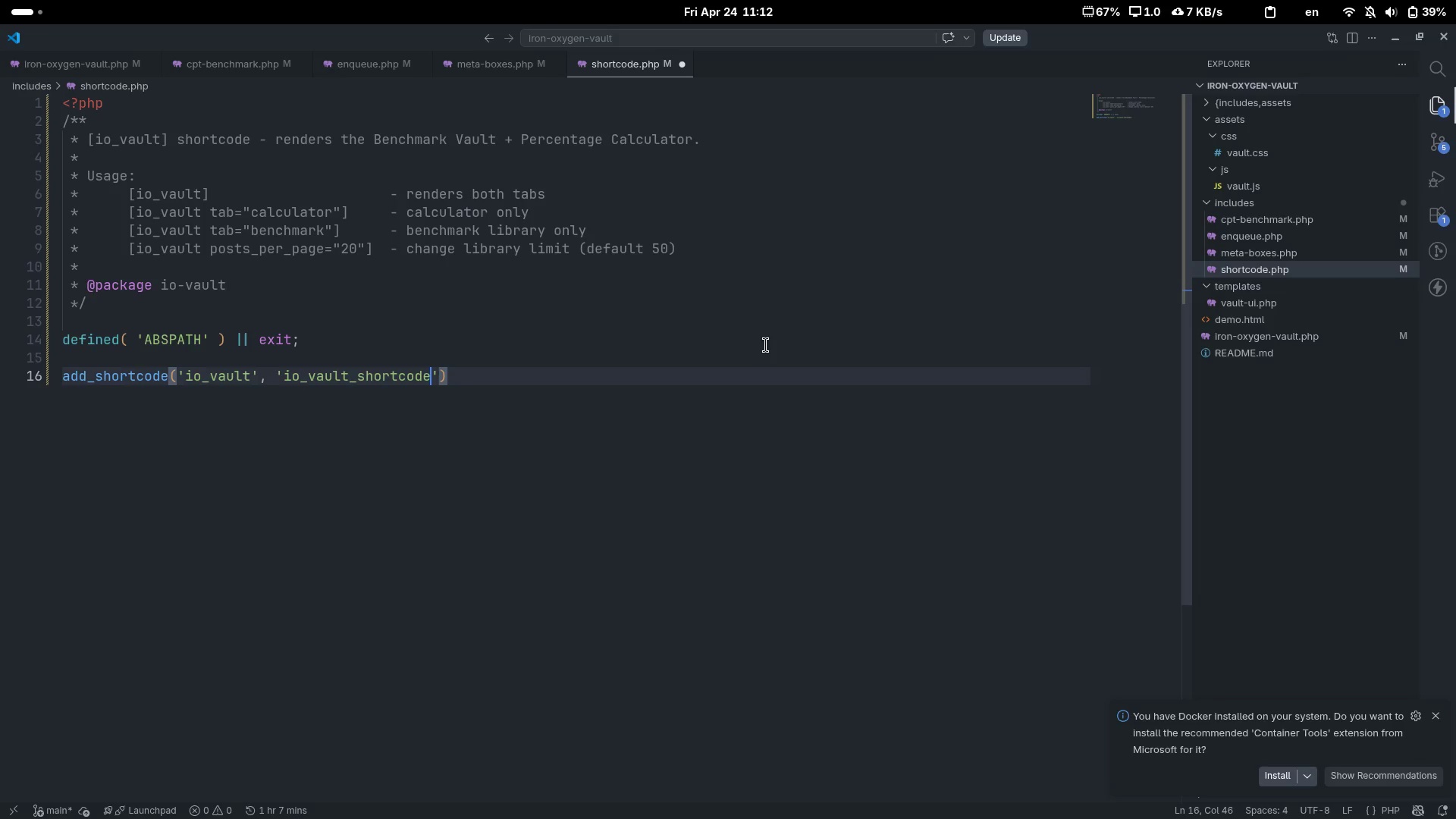 
key(Control+ControlLeft)
 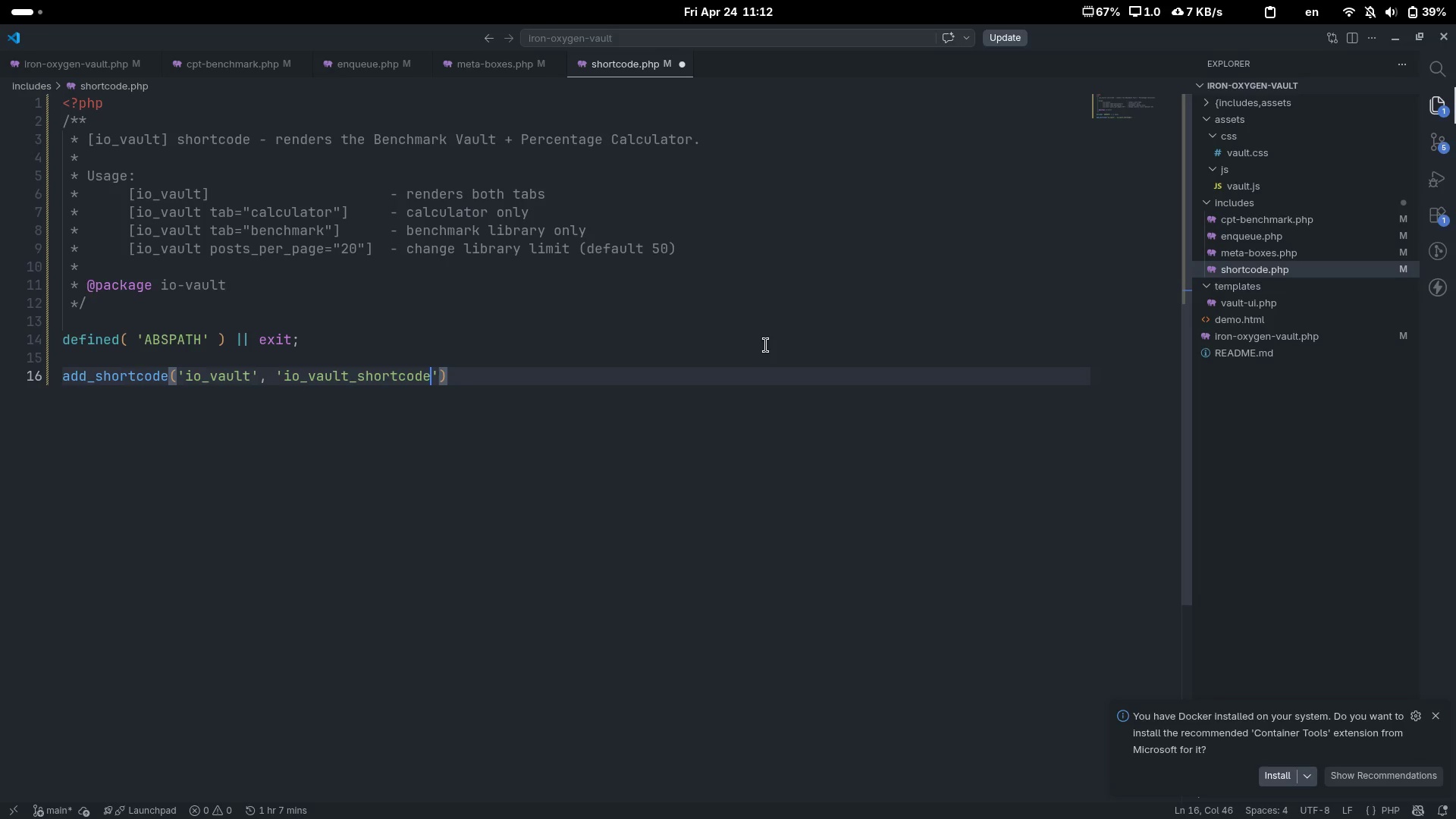 
key(Control+ArrowRight)
 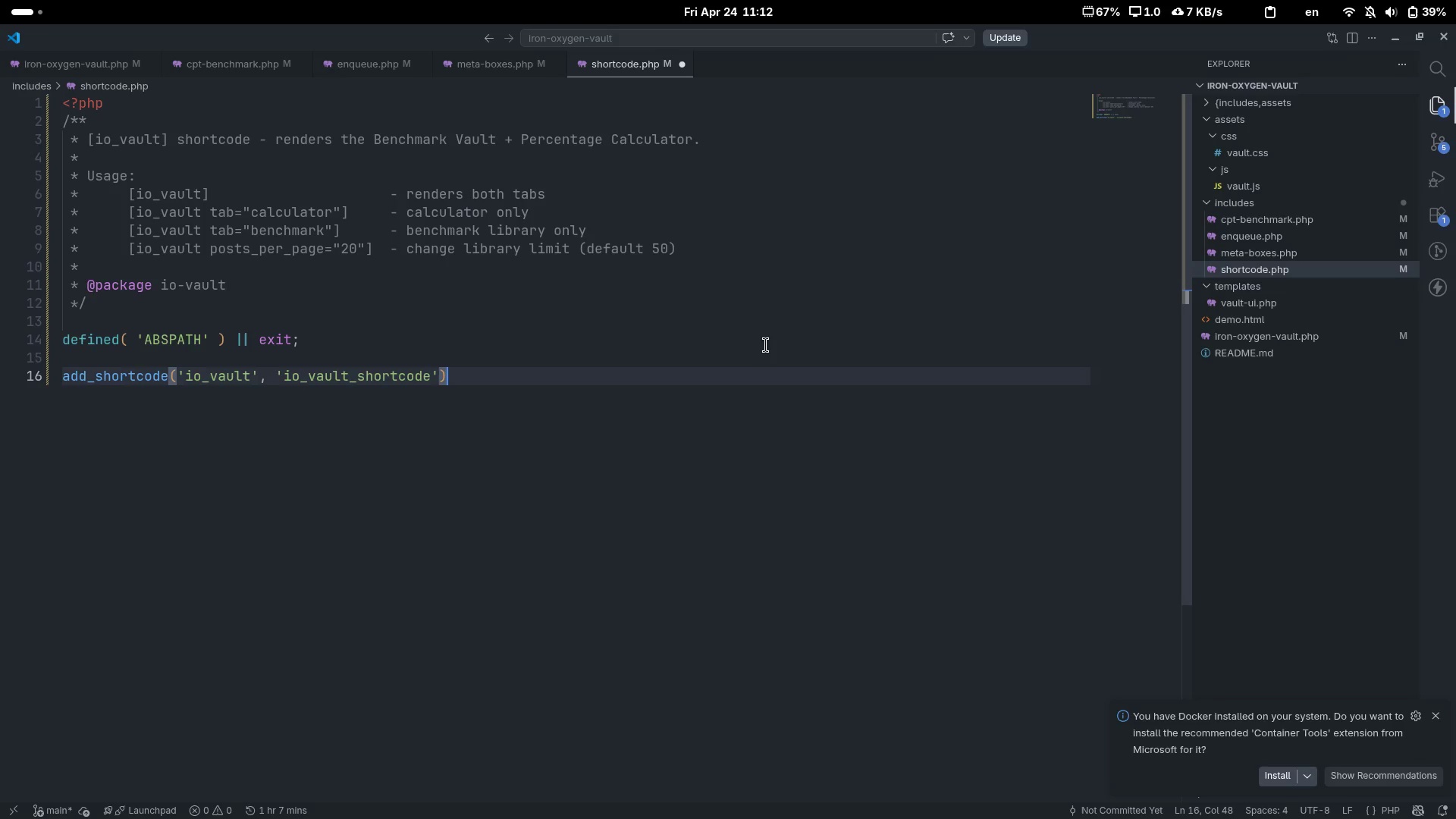 
key(Semicolon)
 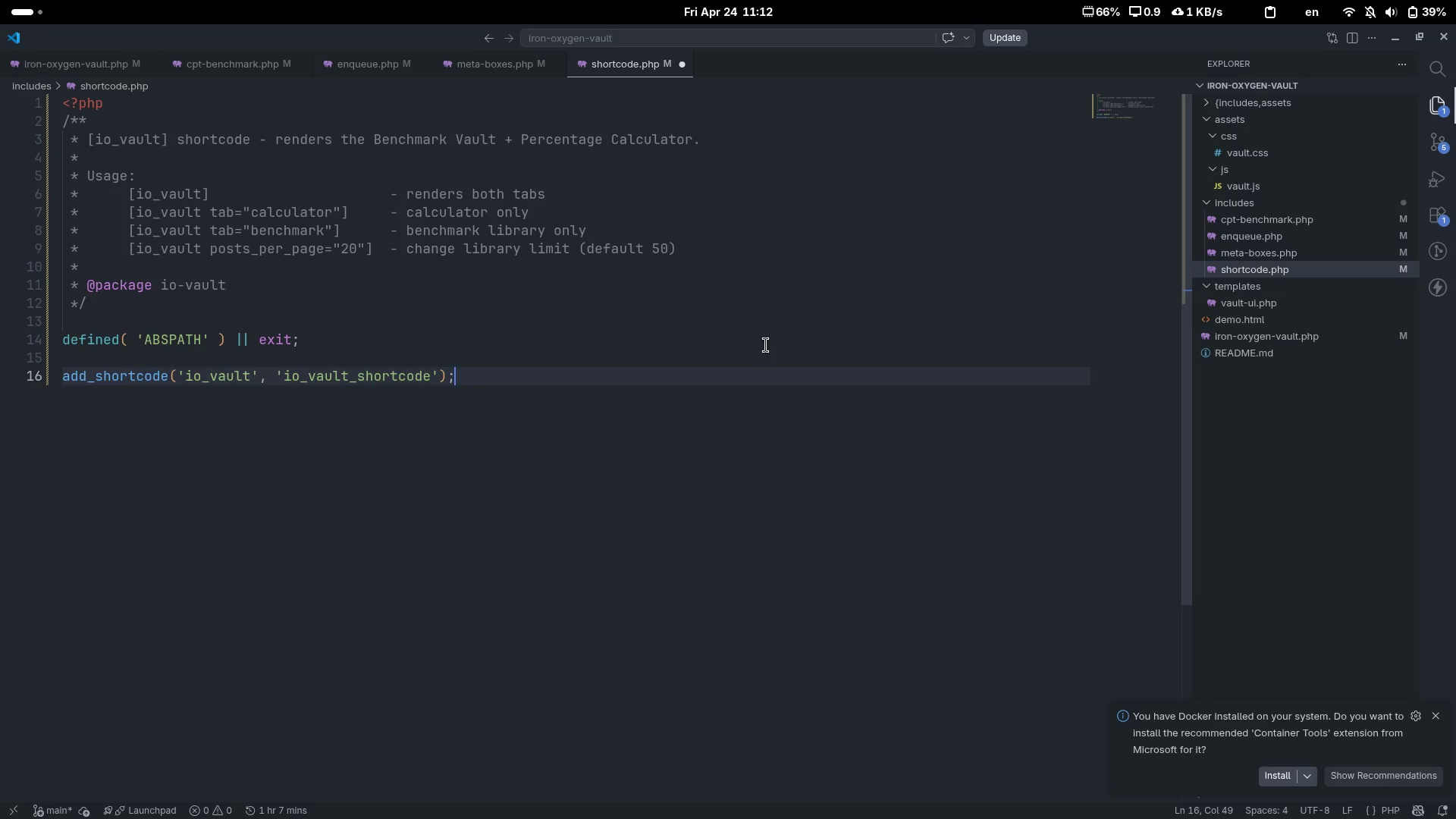 
wait(14.97)
 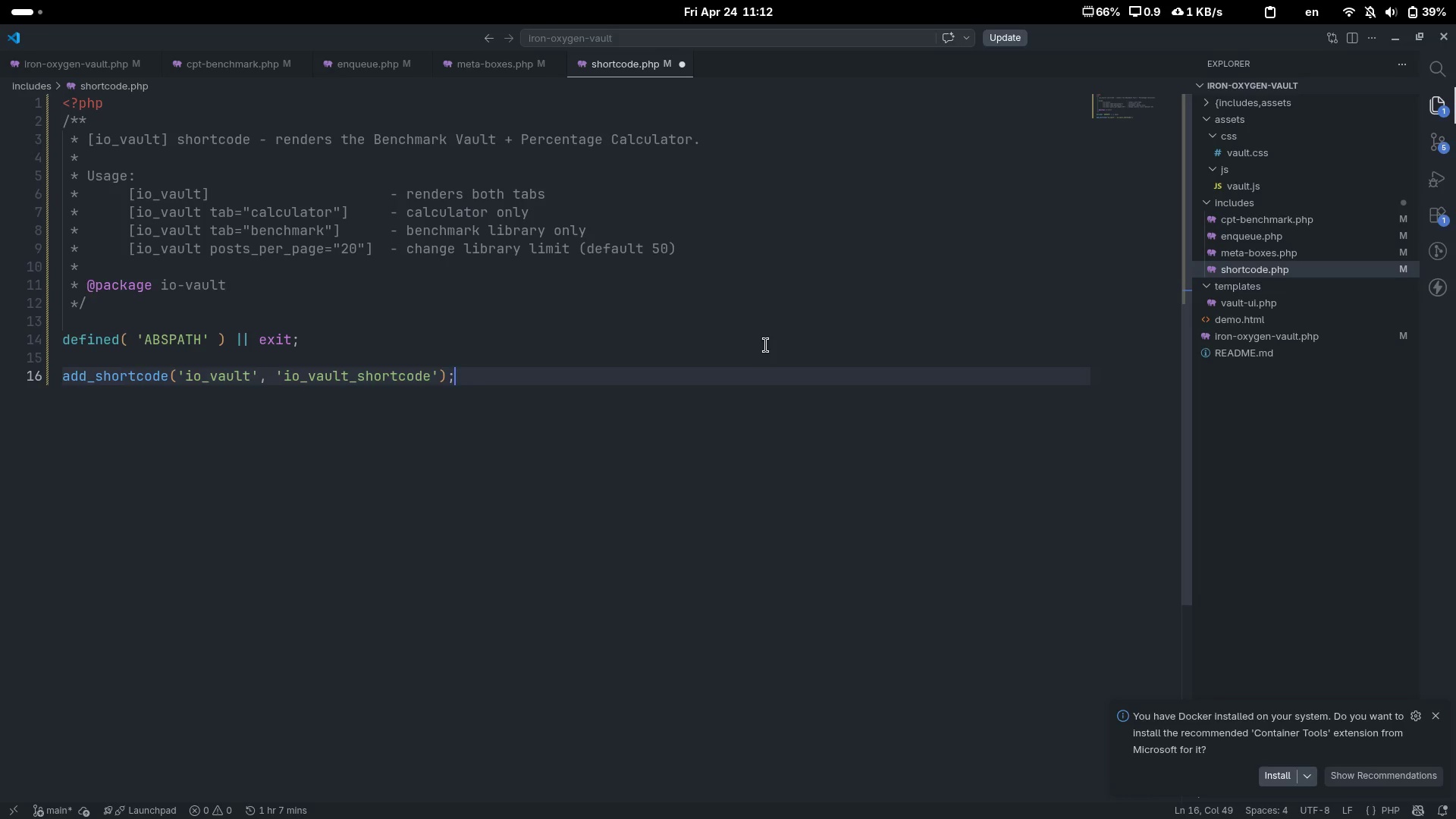 
key(Enter)
 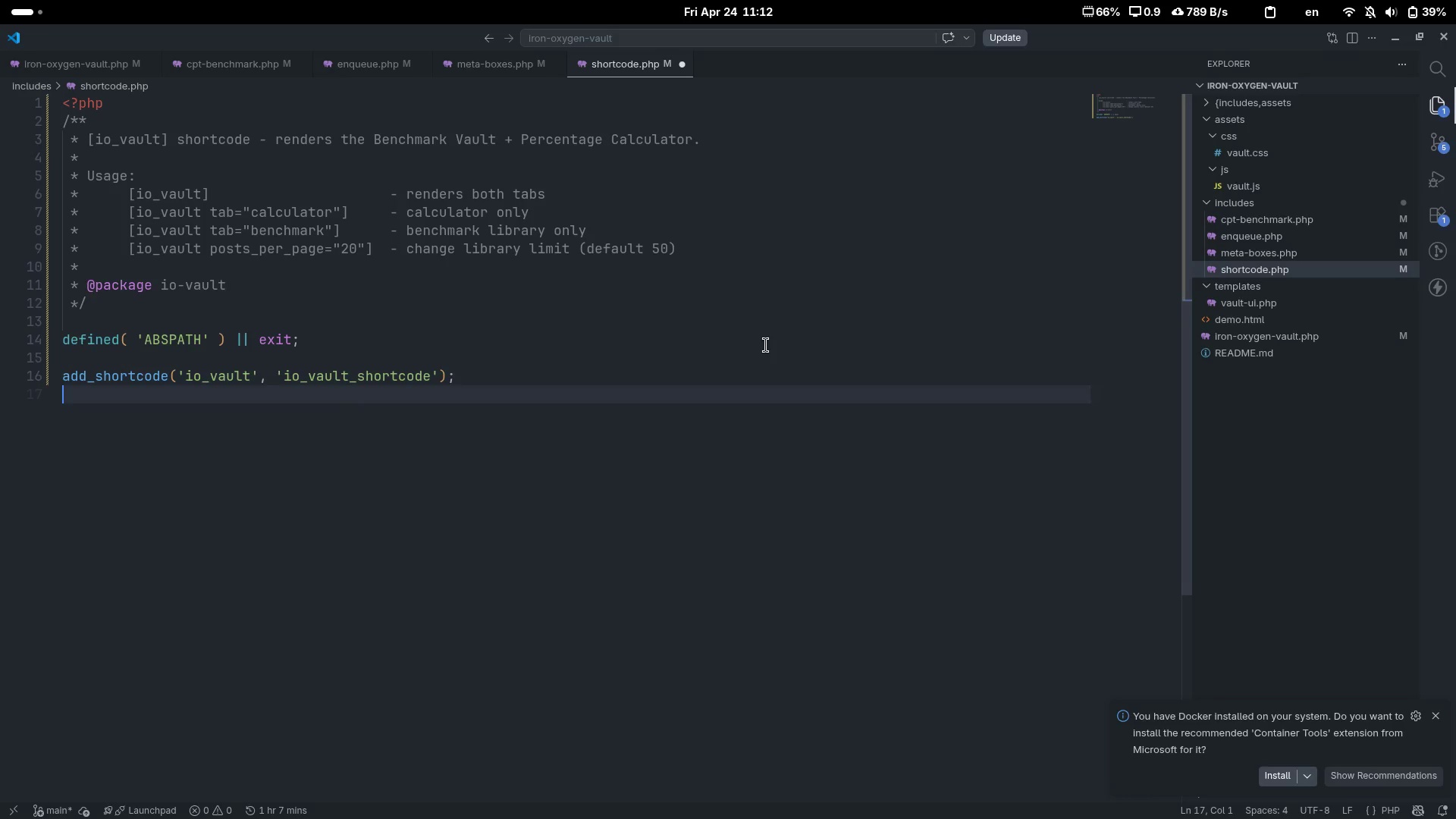 
key(Enter)
 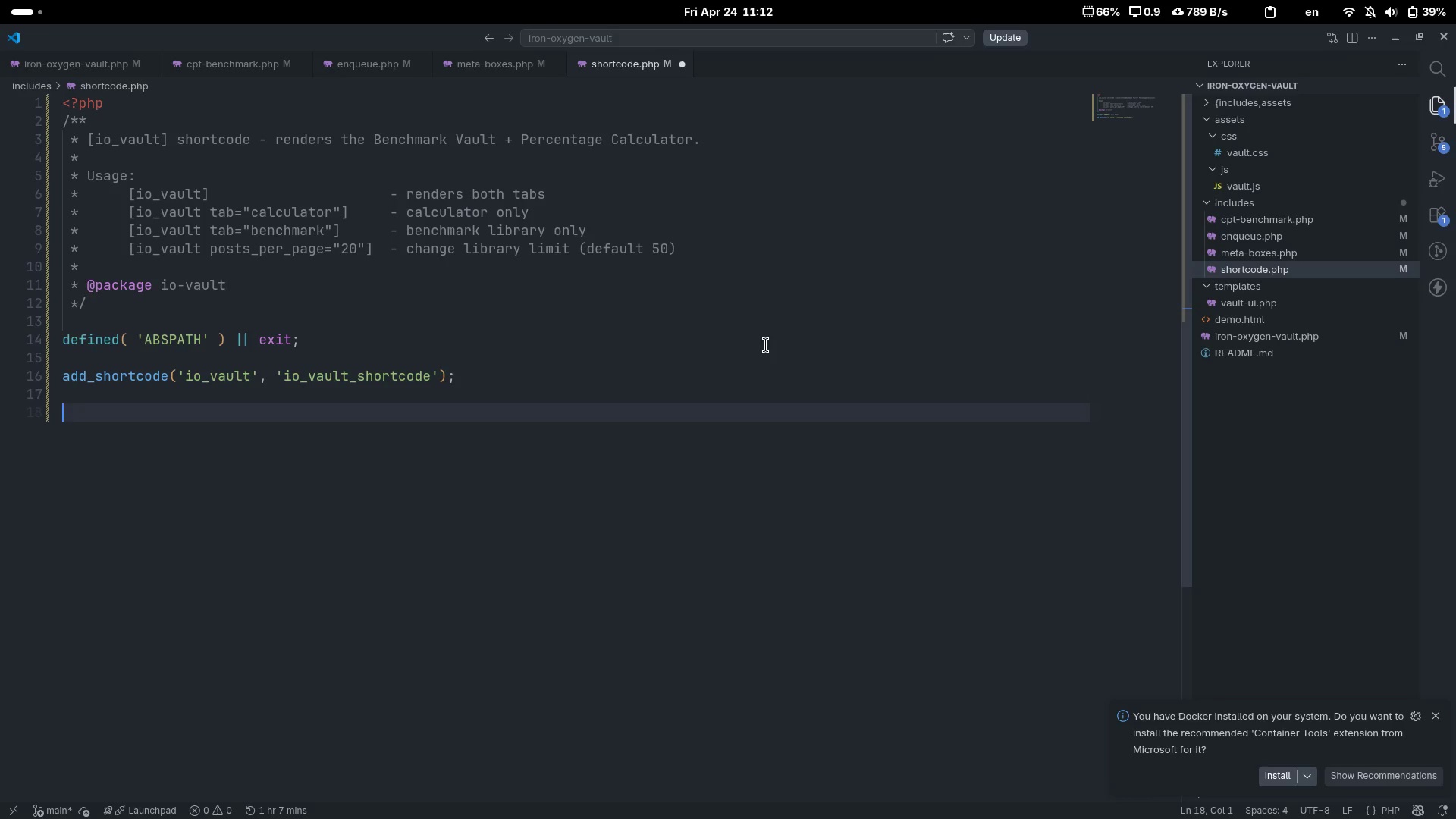 
type(function io_val)
key(Backspace)
type(ult_shortcode( )
 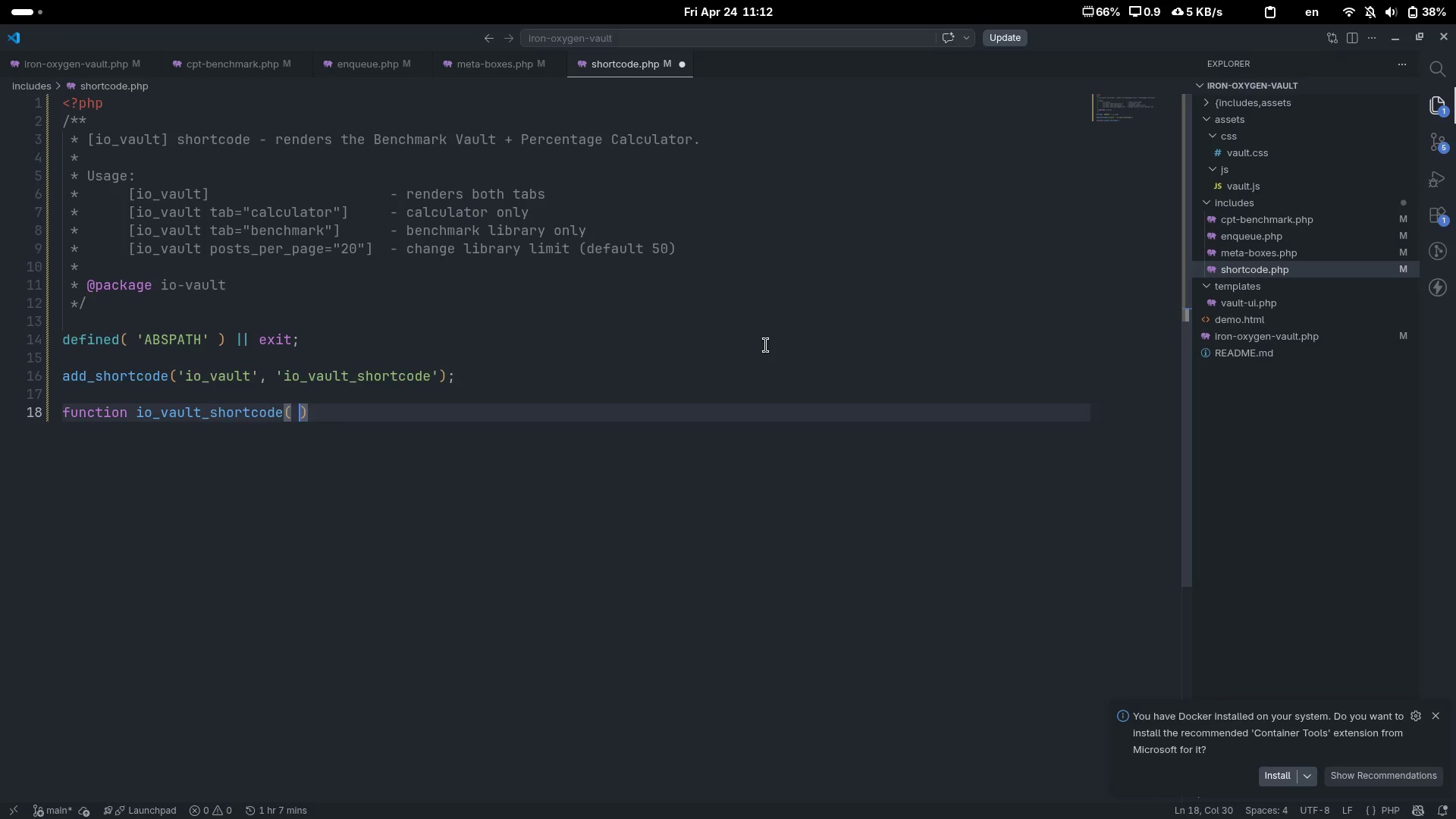 
key(ArrowLeft)
 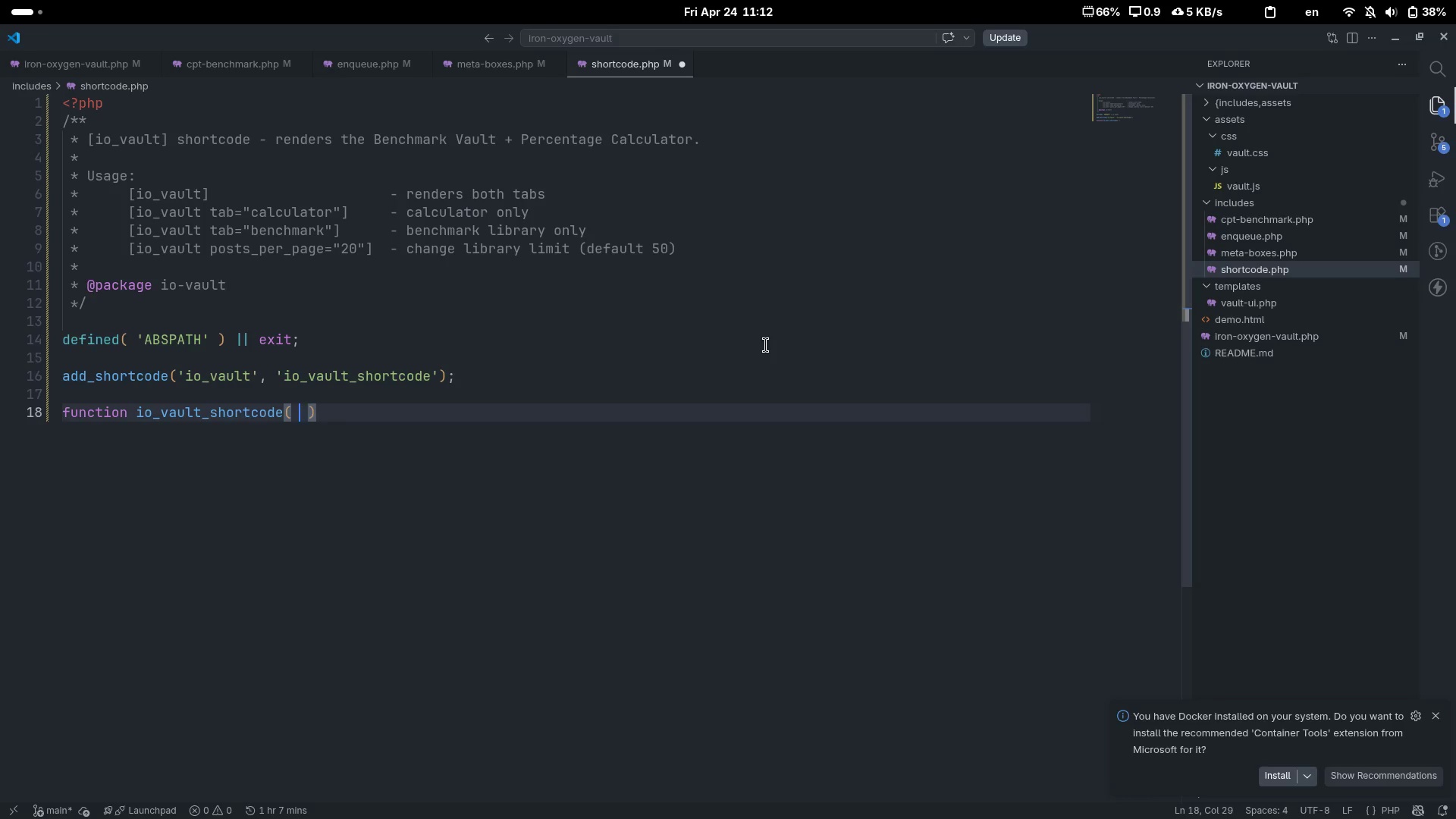 
type( array $atts)
 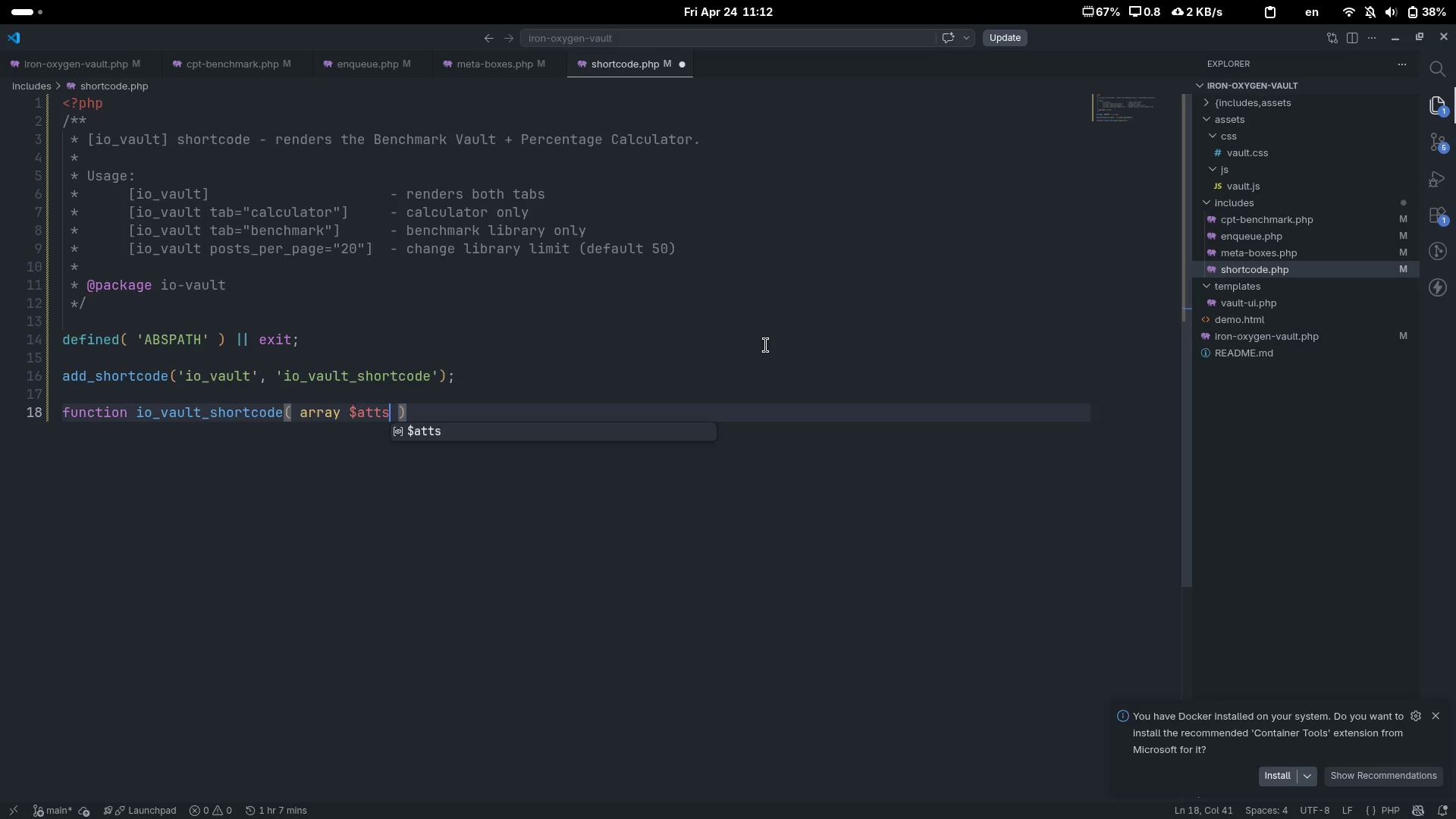 
key(ArrowRight)
 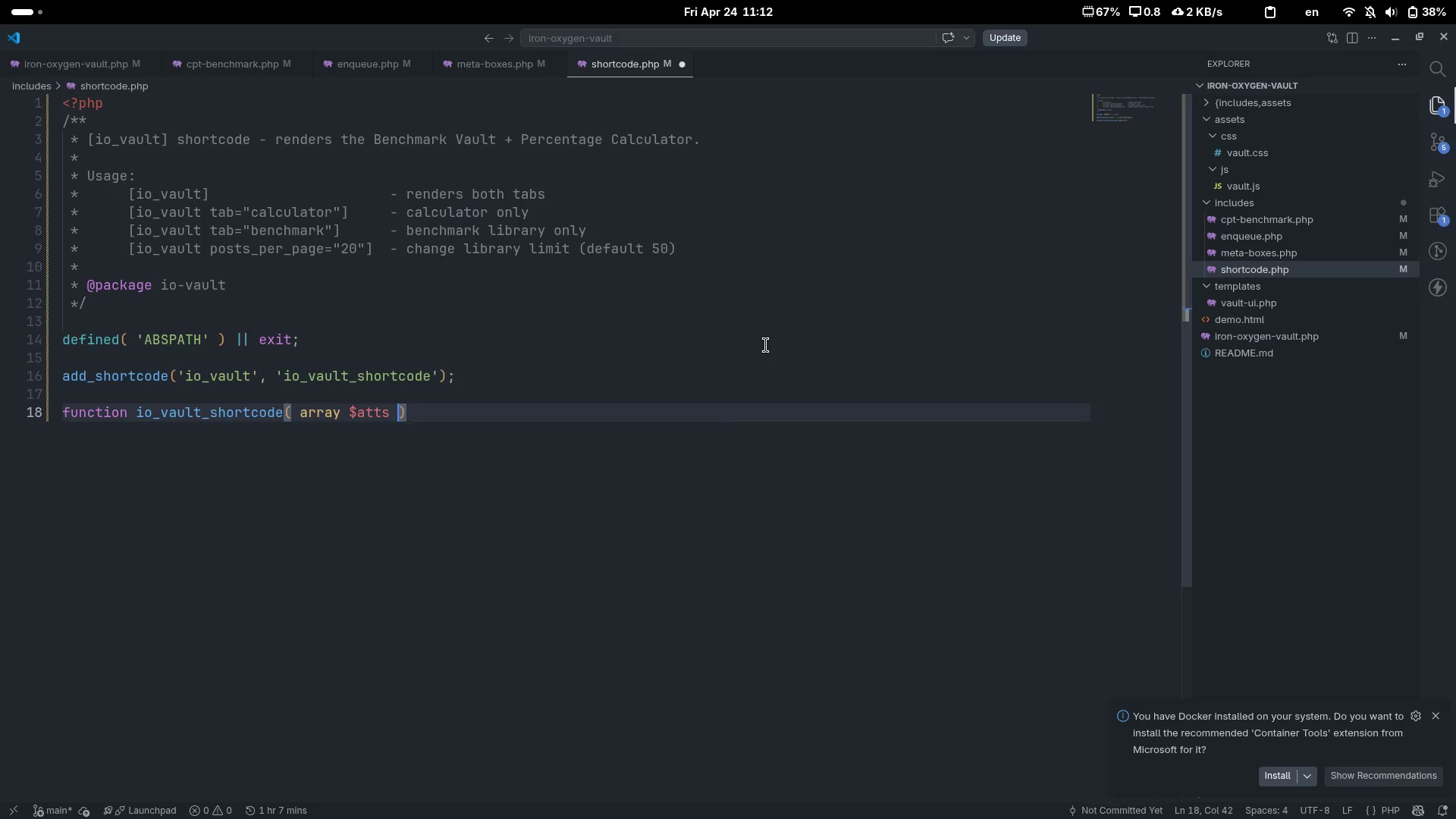 
key(ArrowRight)
 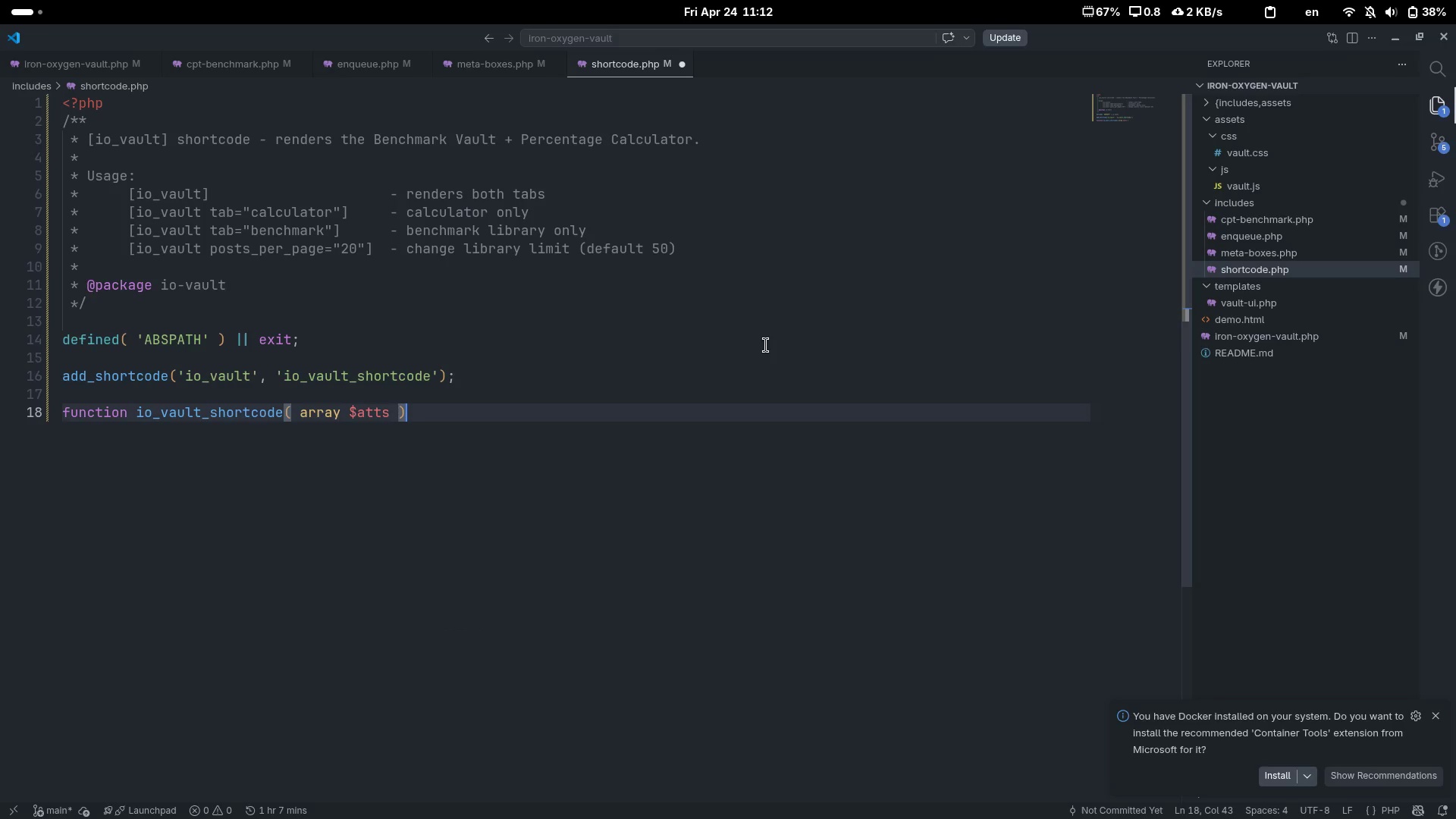 
key(Shift+ShiftLeft)
 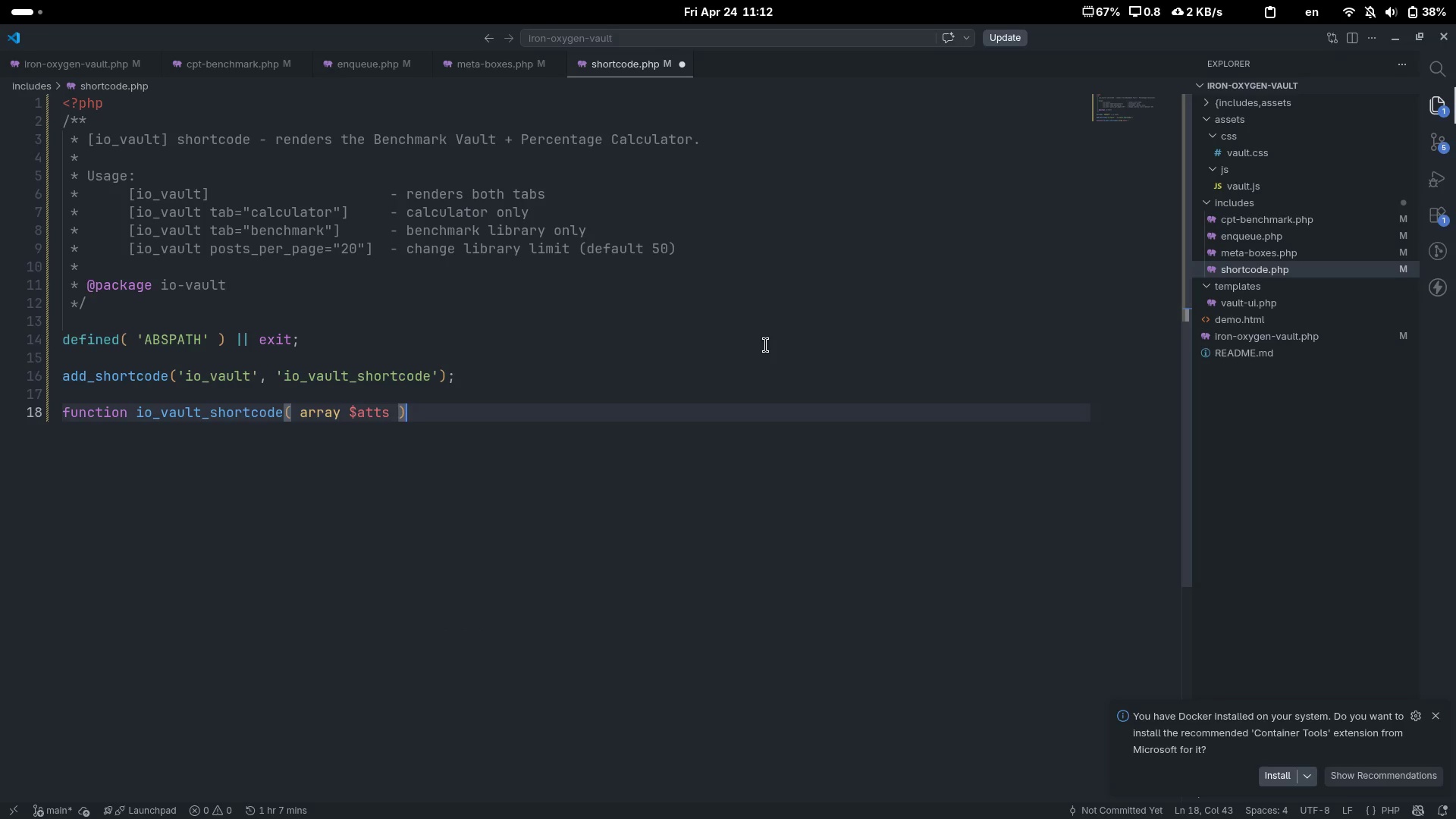 
key(Space)
 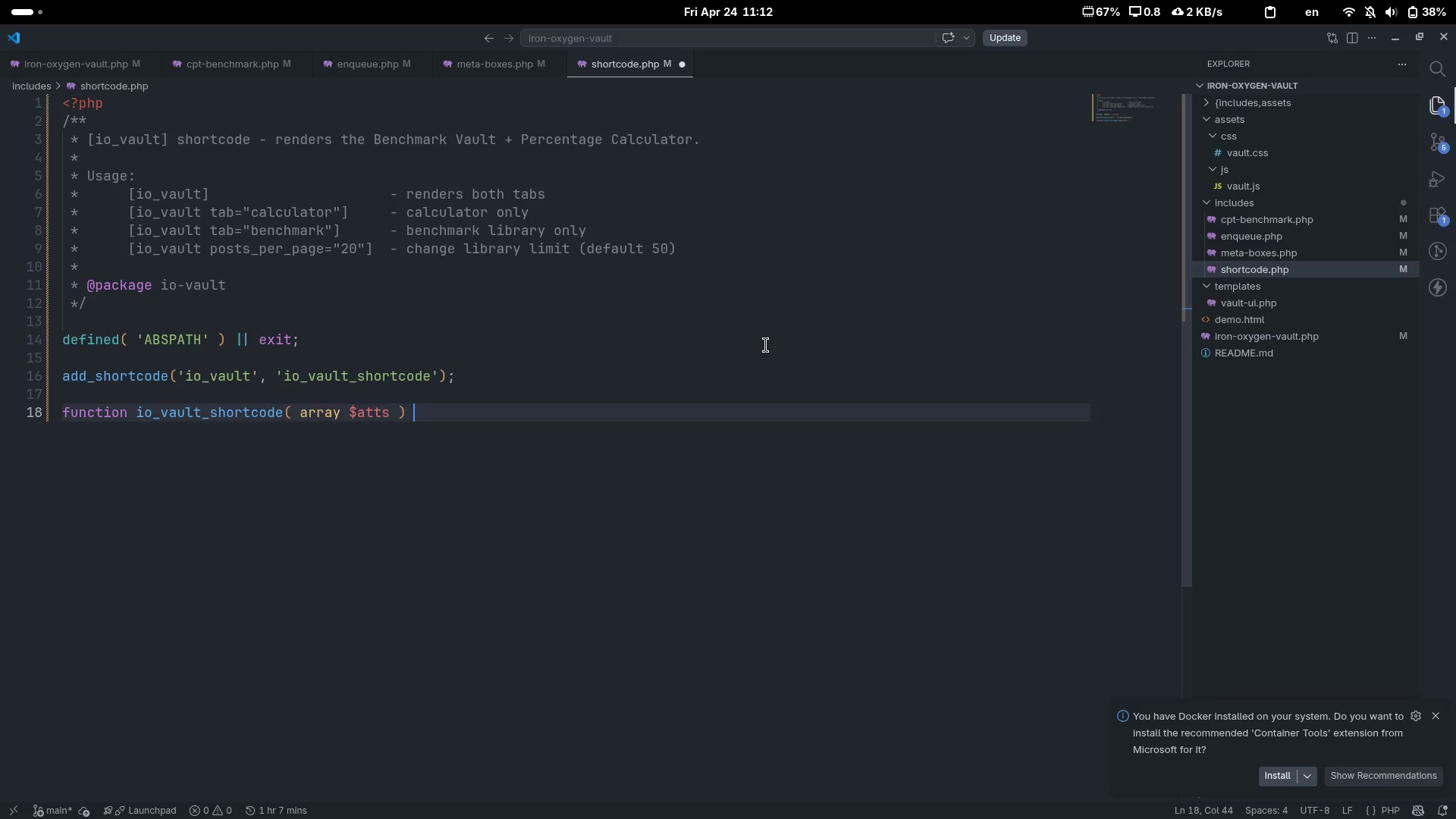 
key(Backspace)
 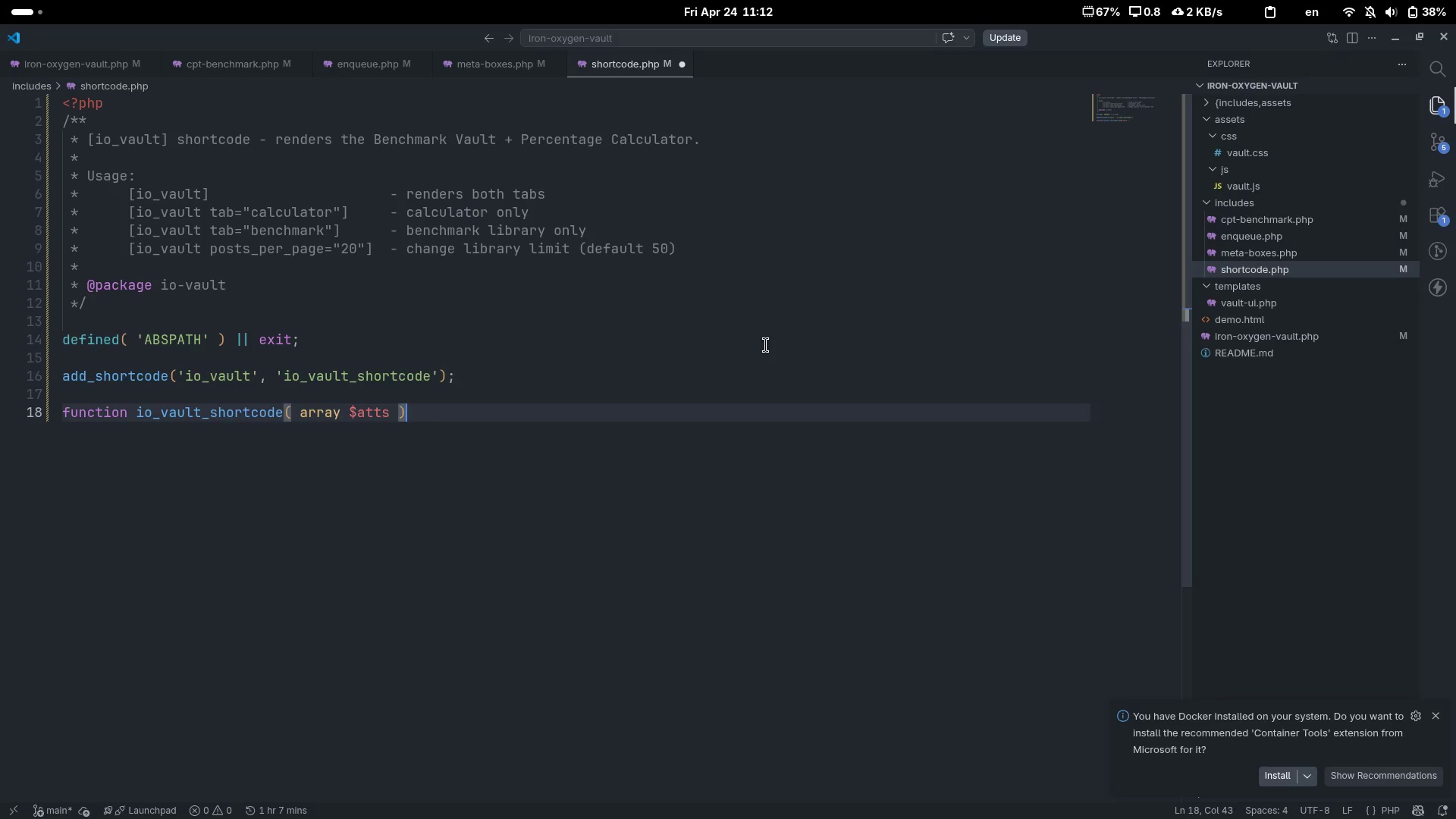 
key(Backspace)
 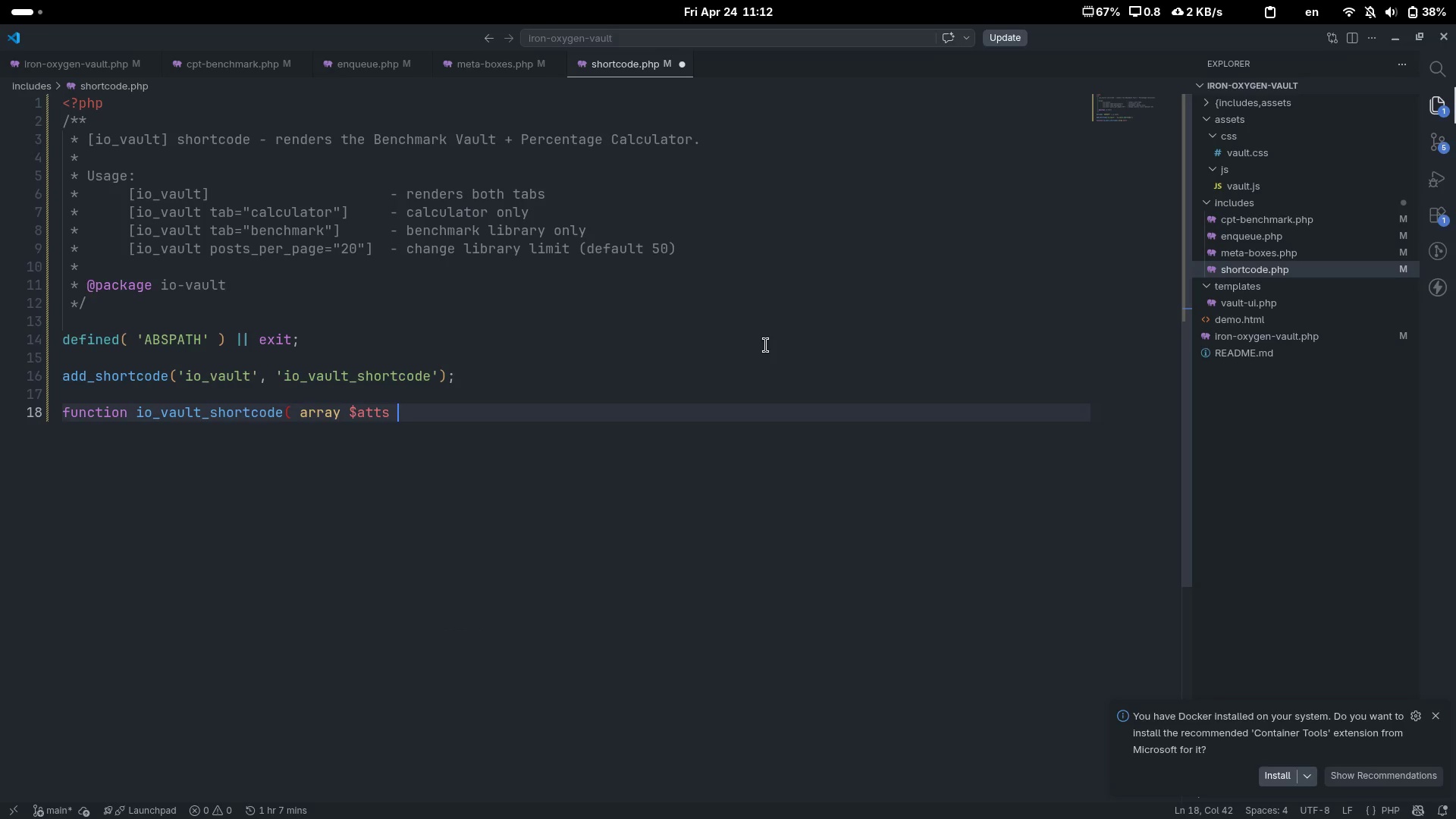 
key(Control+ControlLeft)
 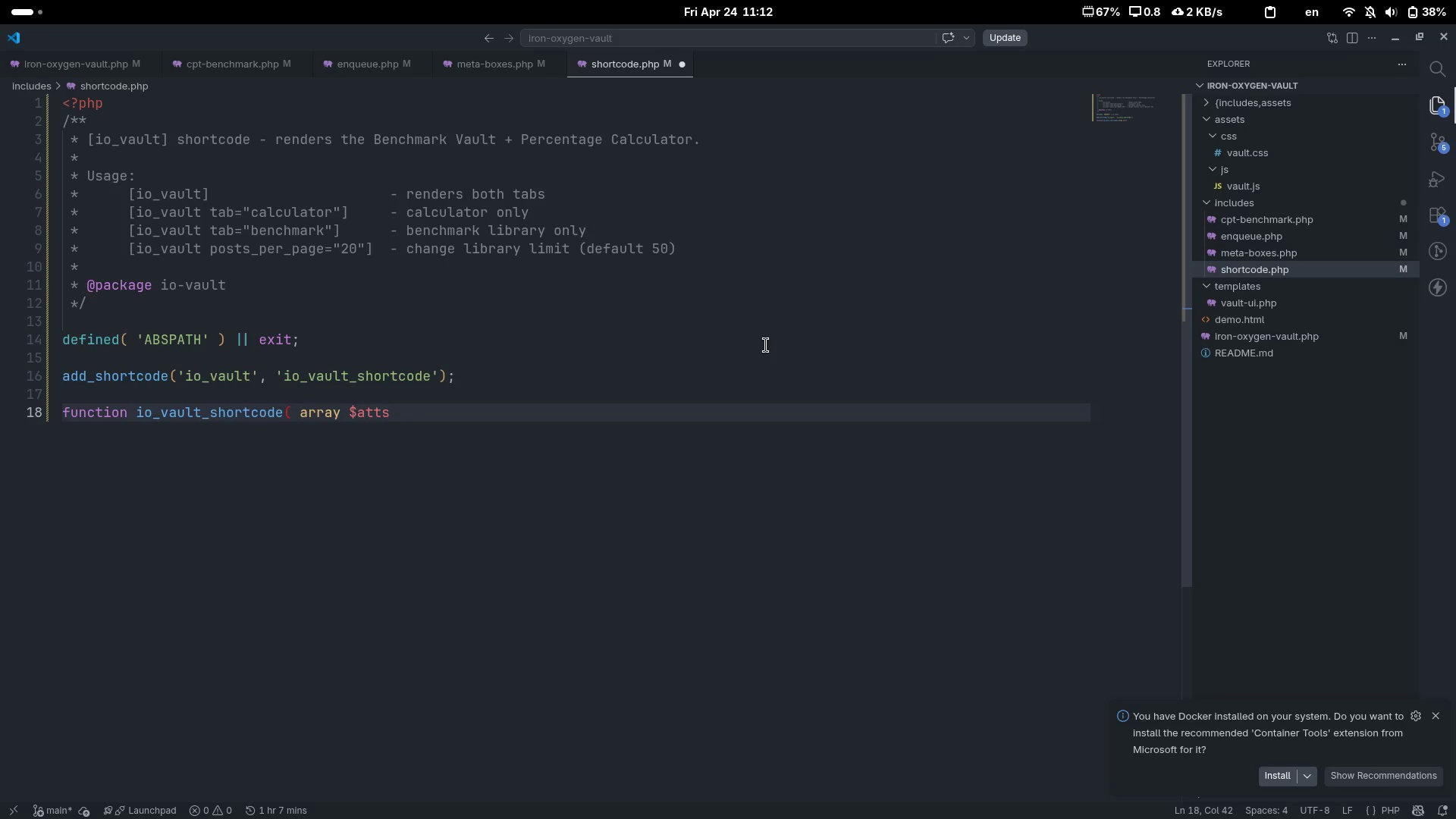 
key(Control+ControlLeft)
 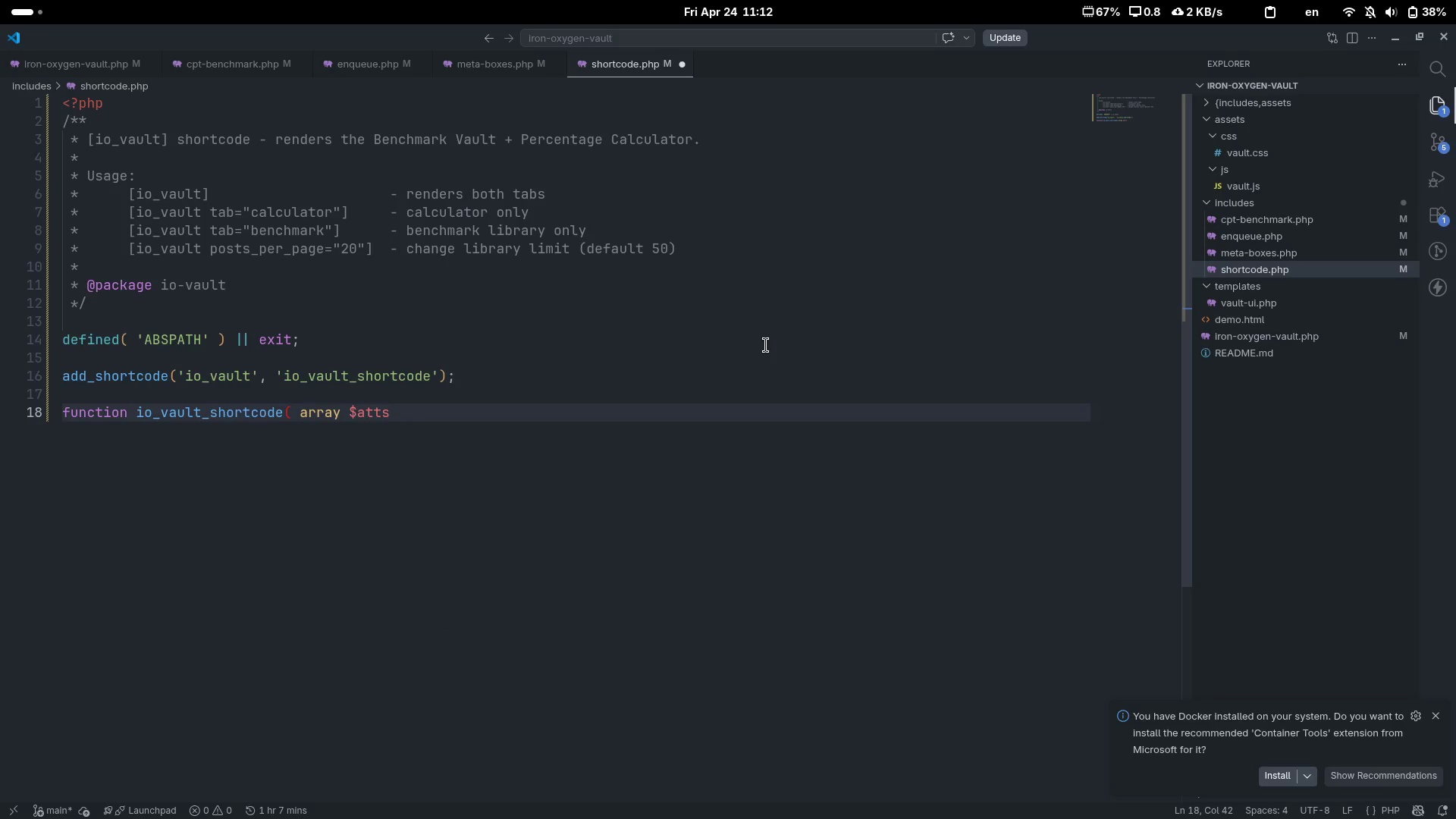 
key(Control+Z)
 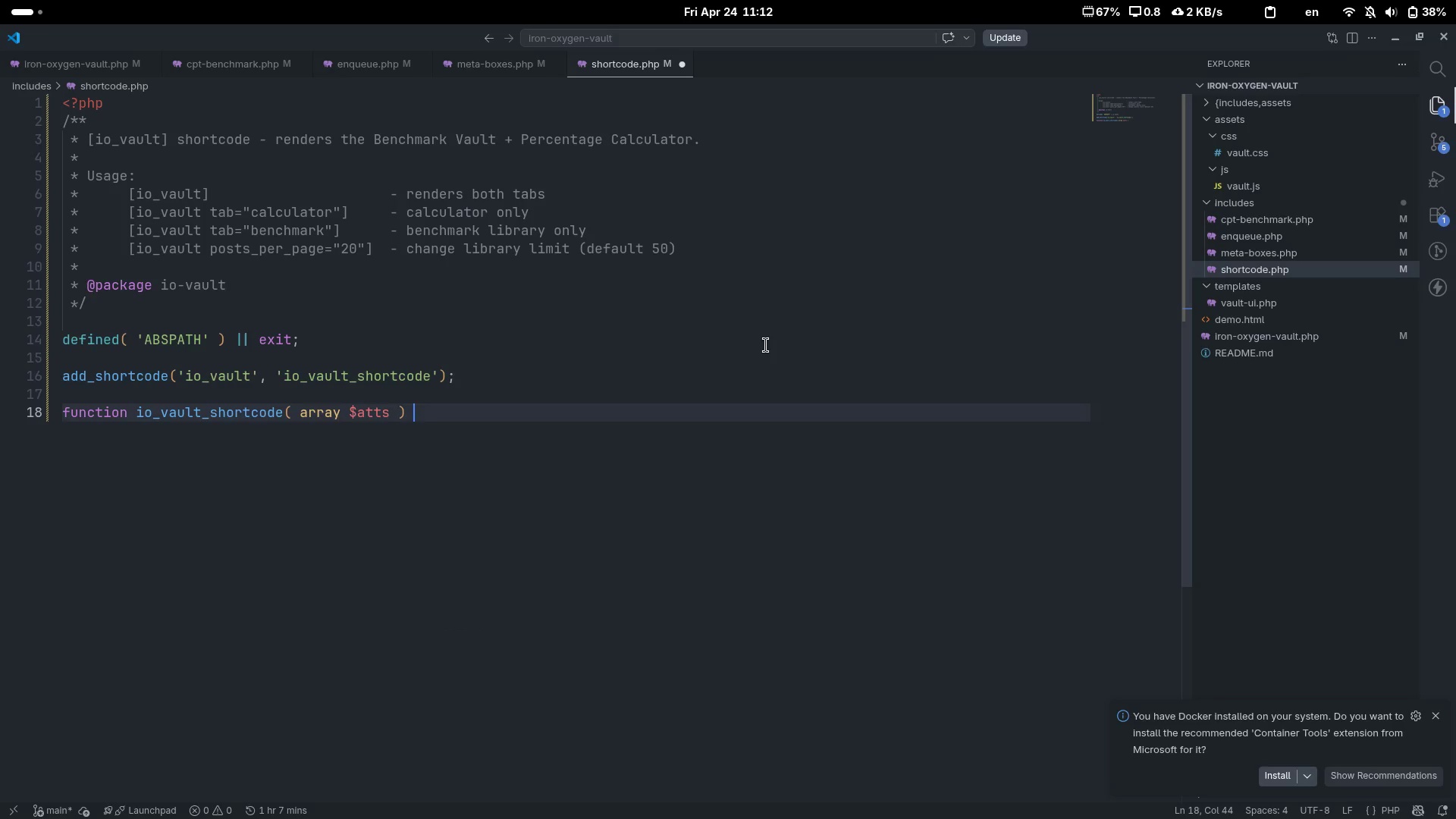 
key(Backspace)
type(: string {)
 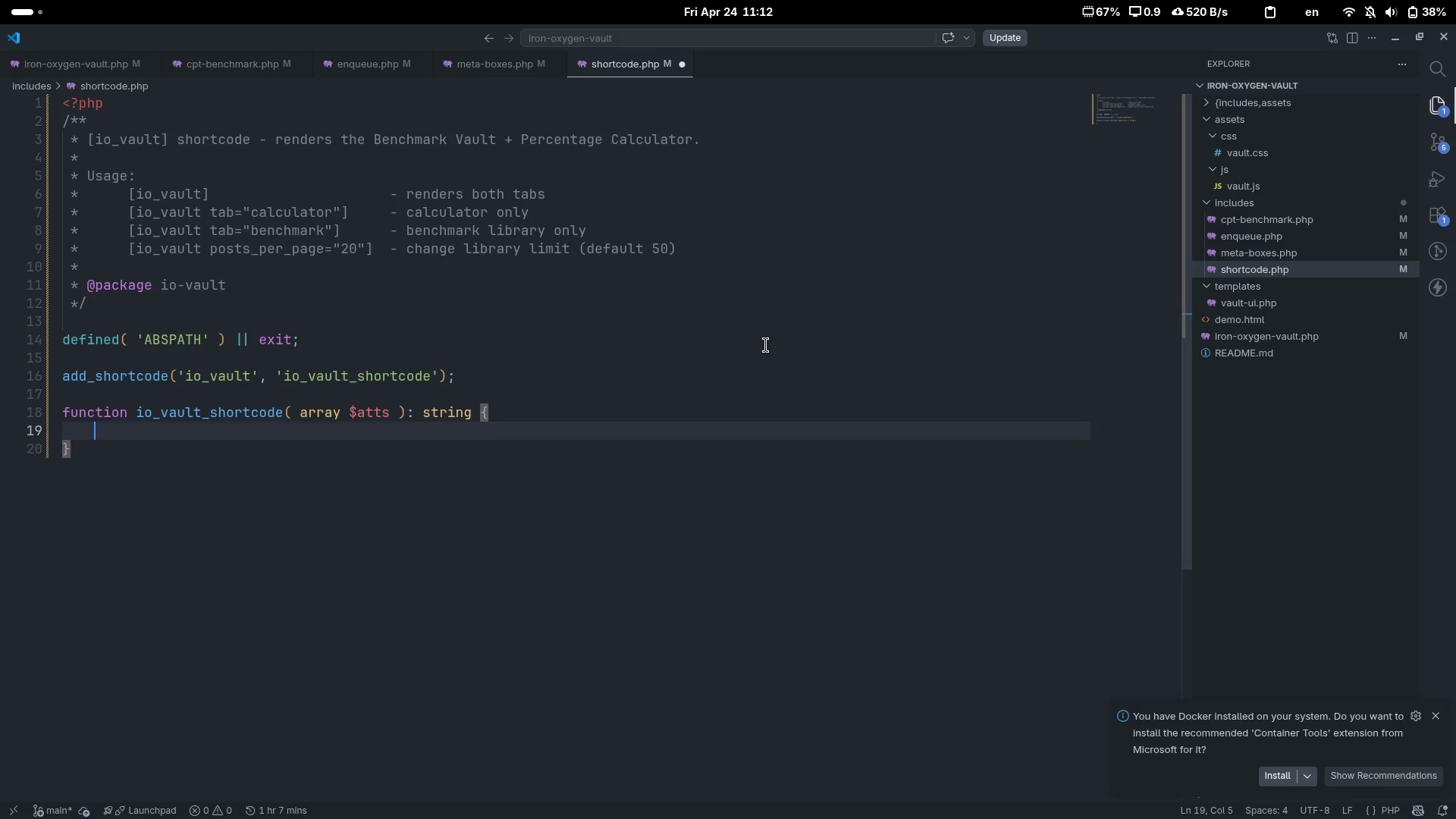 
 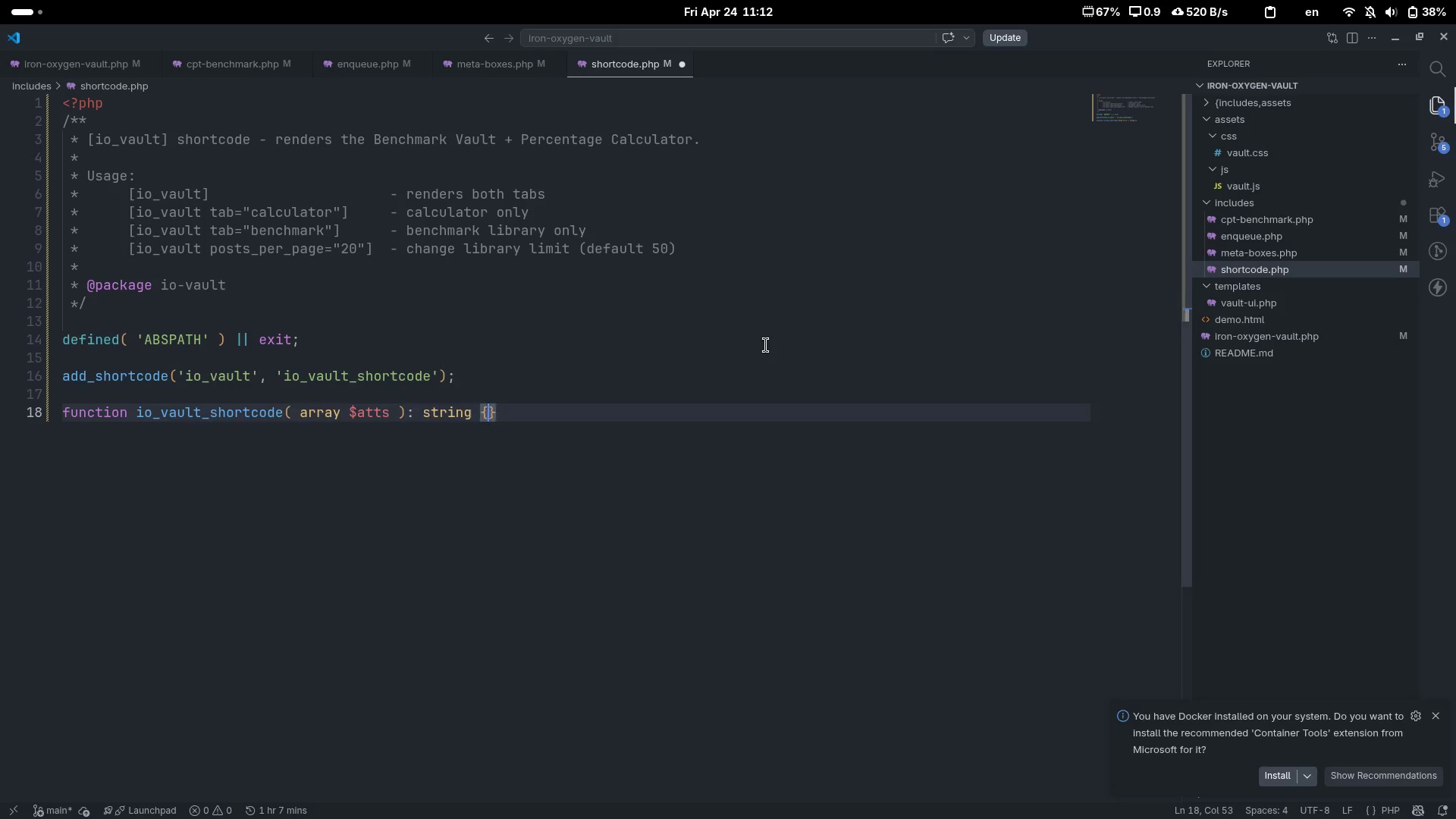 
key(Enter)
 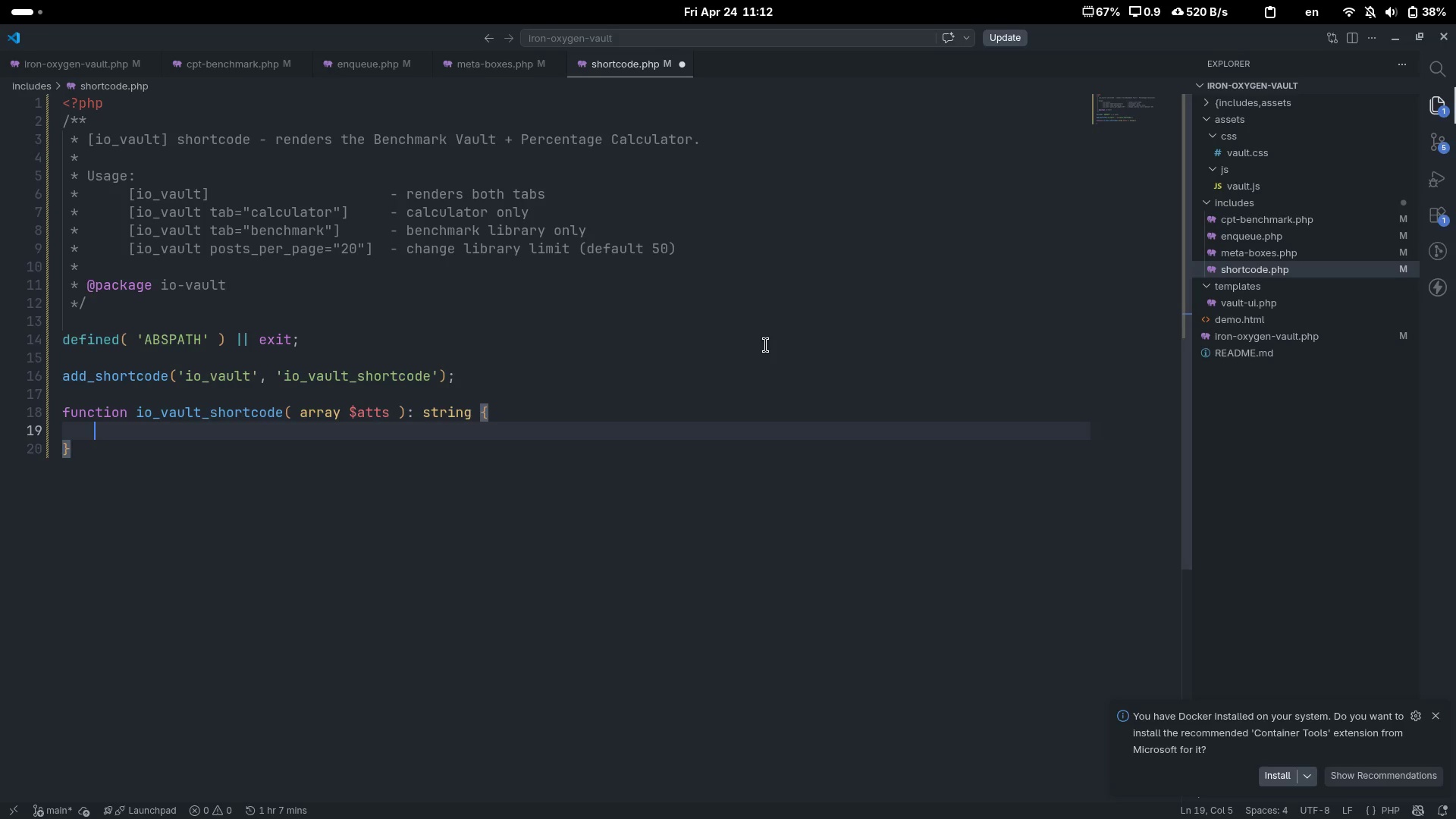 
type($arrs)
key(Backspace)
key(Backspace)
key(Backspace)
type(tts = shortcode_atts)
 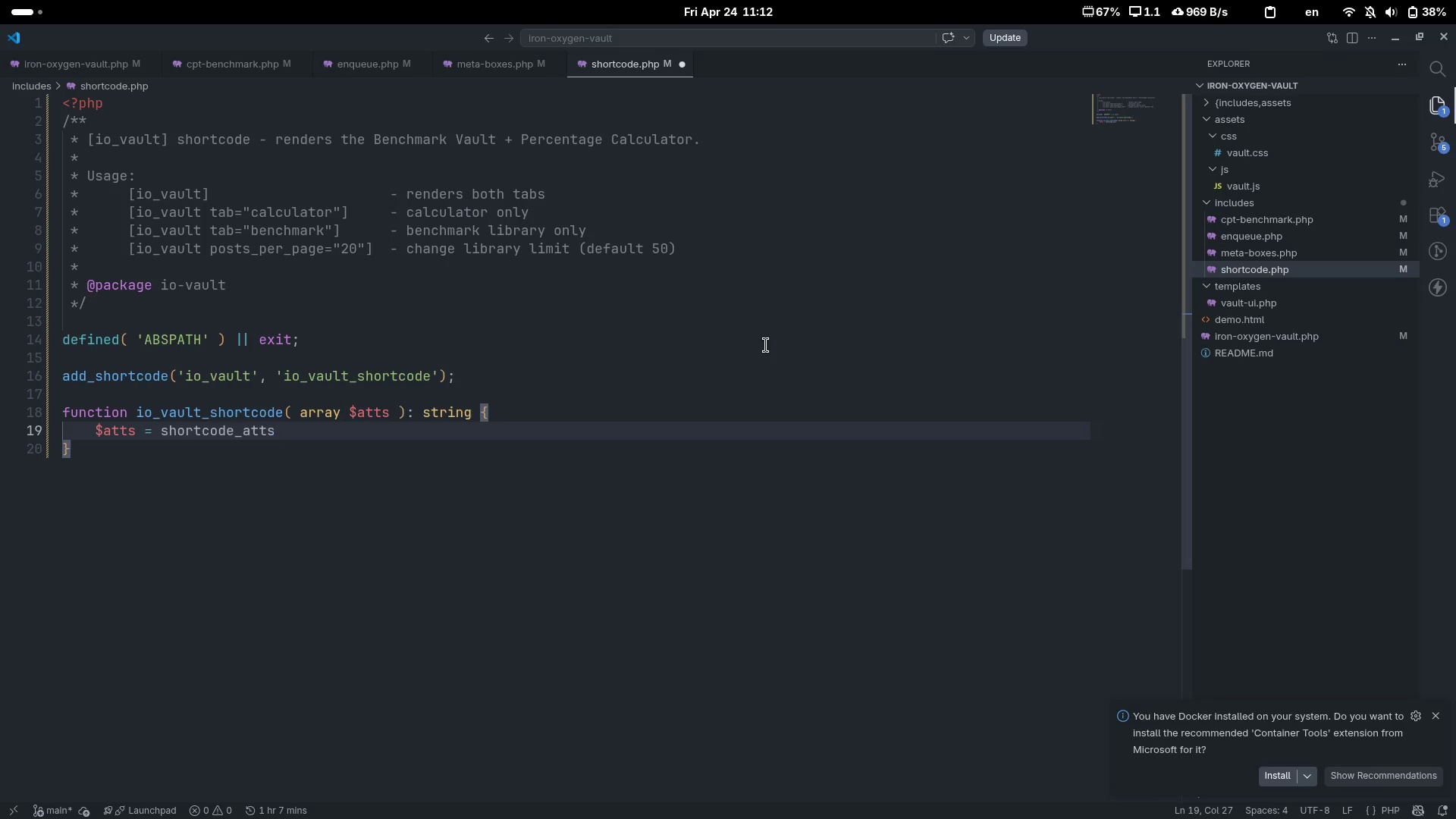 
wait(25.76)
 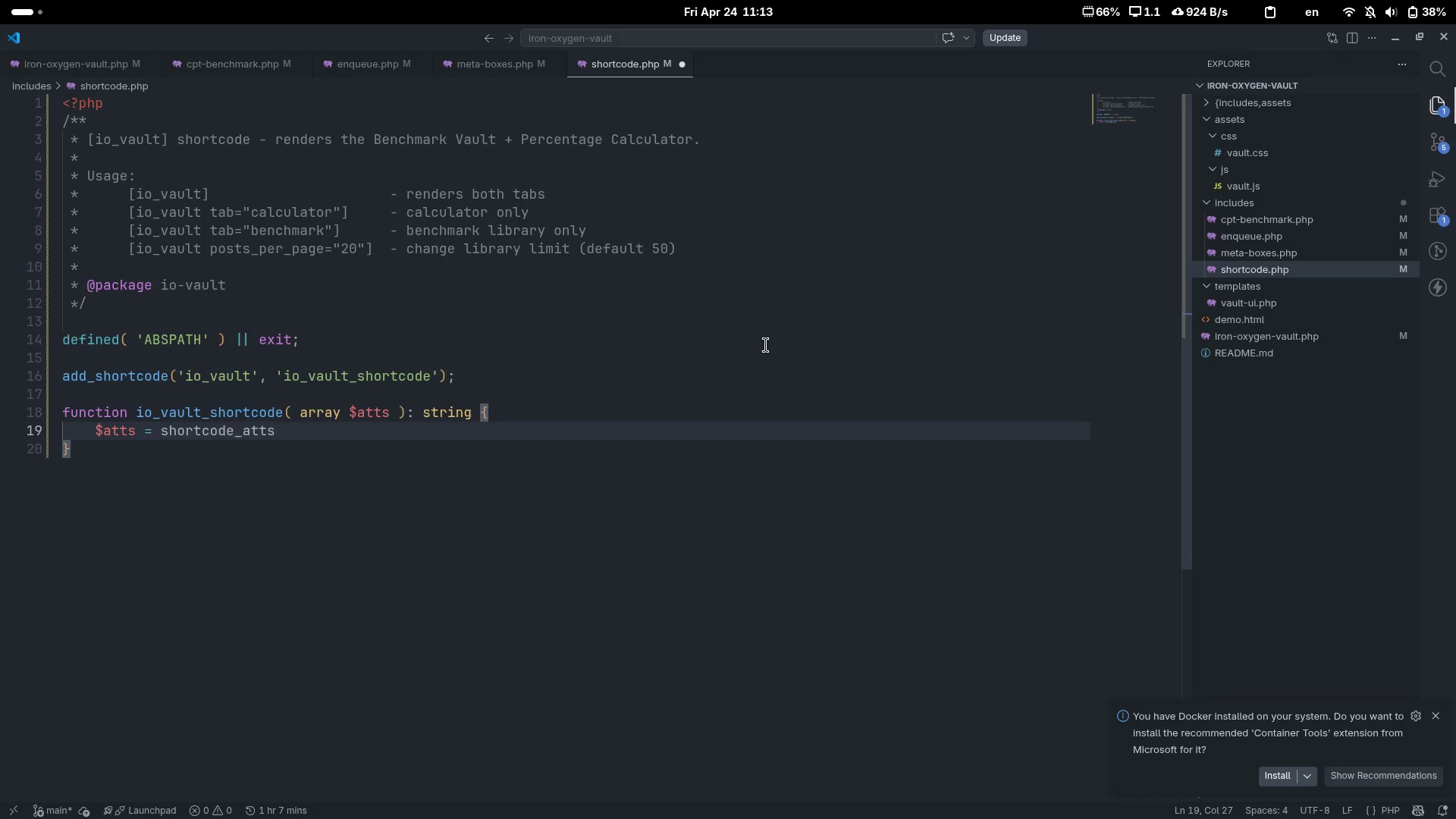 
key(Space)
 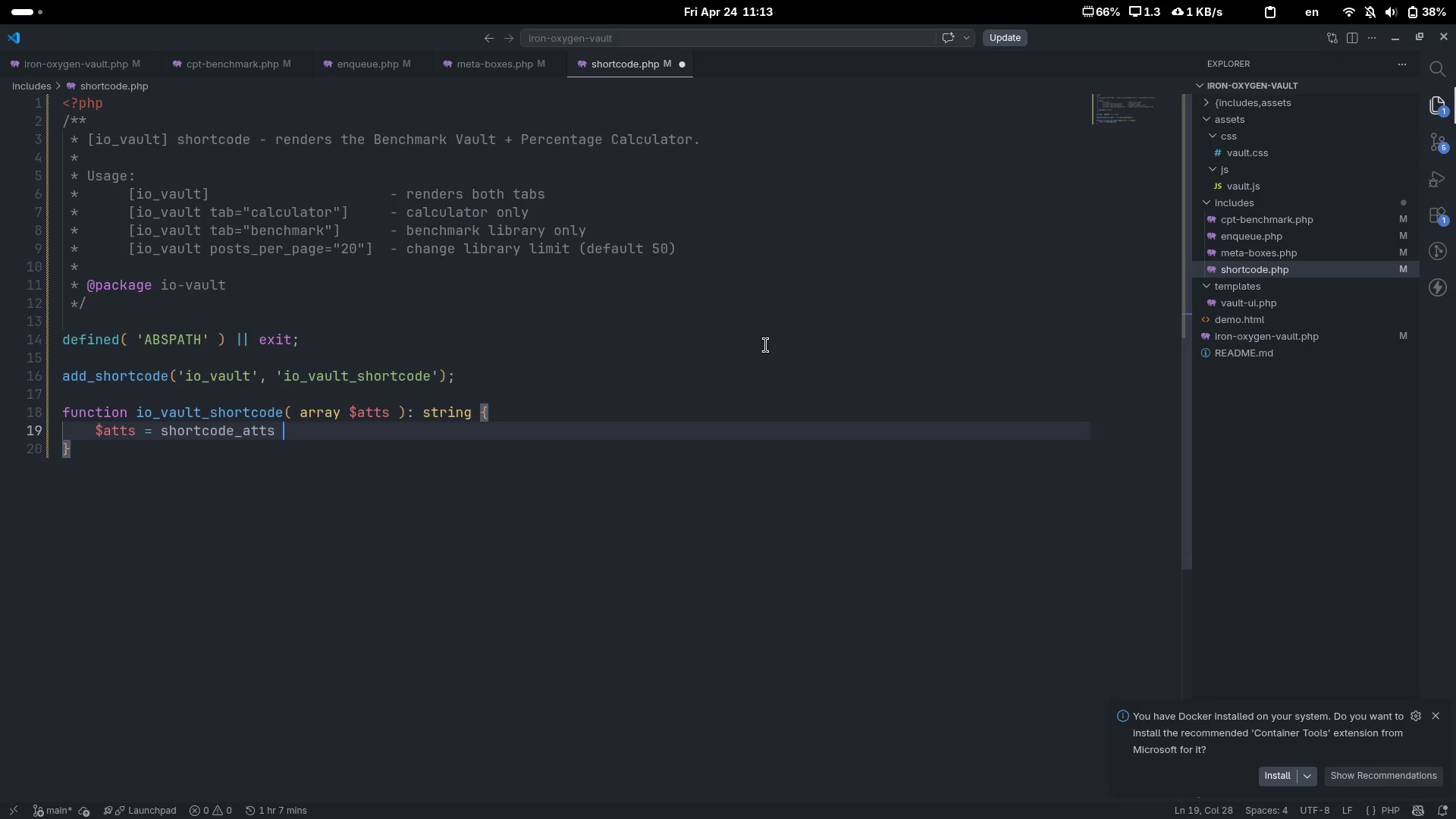 
key(Backspace)
 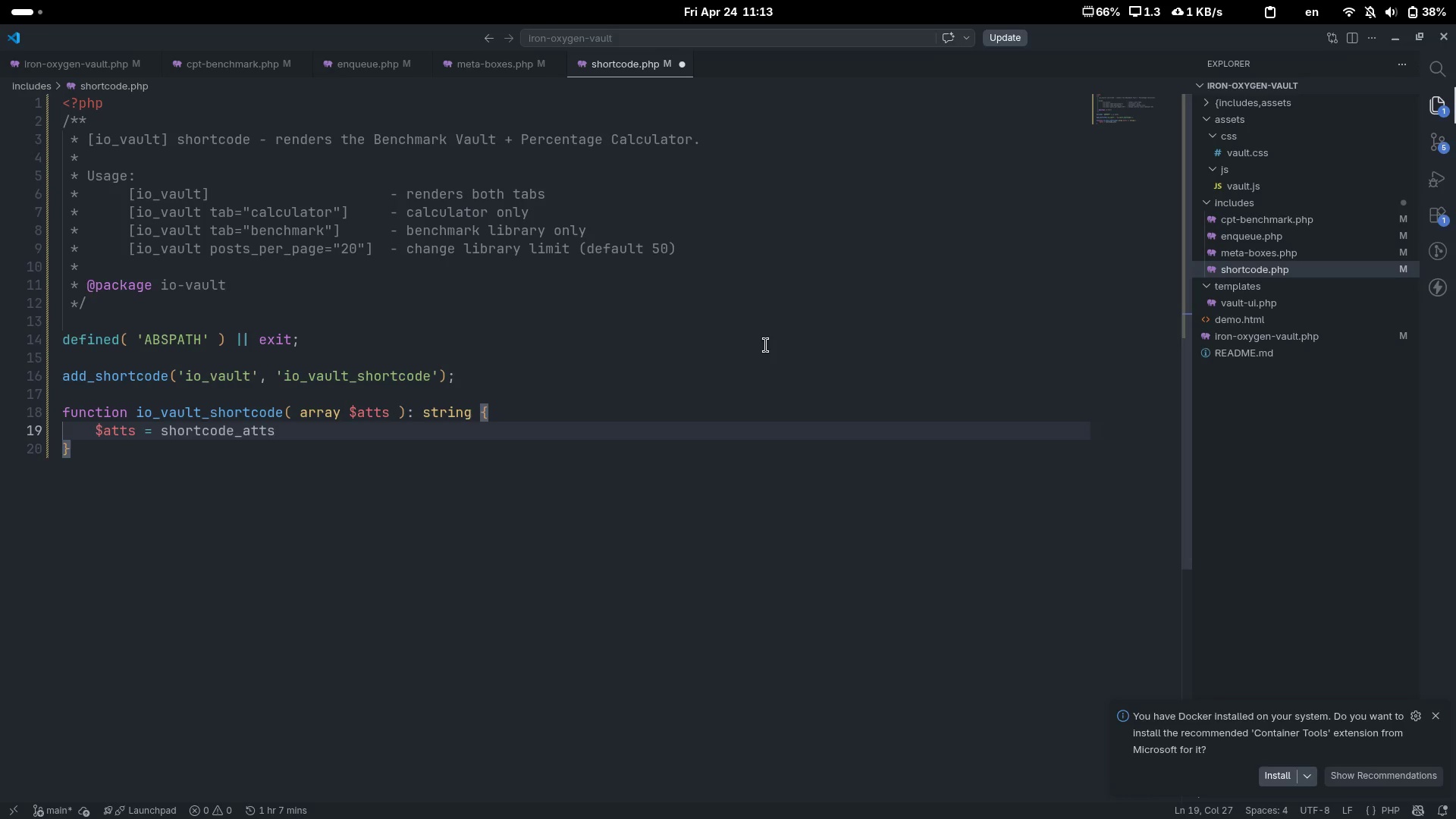 
key(Shift+ShiftLeft)
 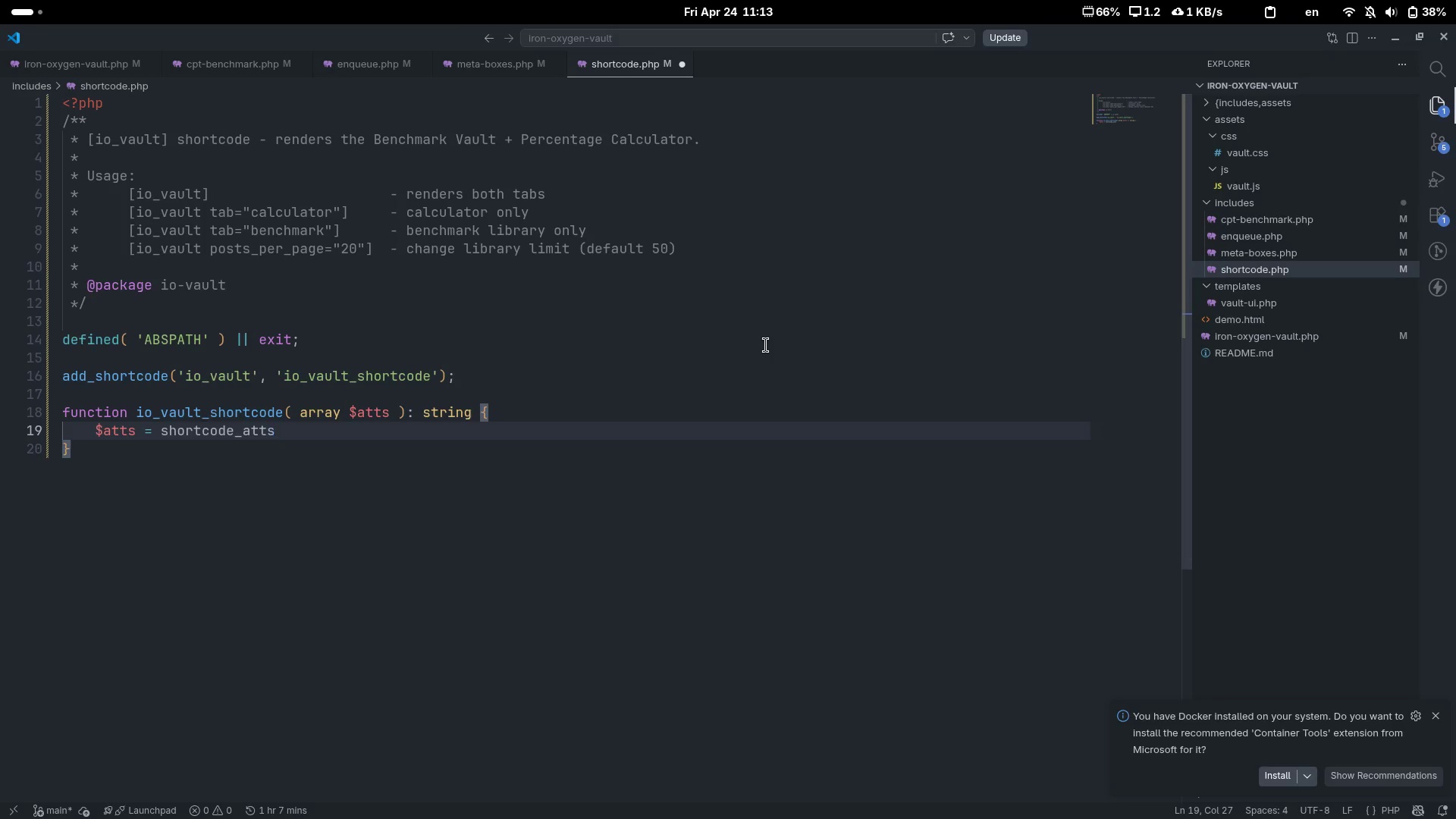 
key(Shift+9)
 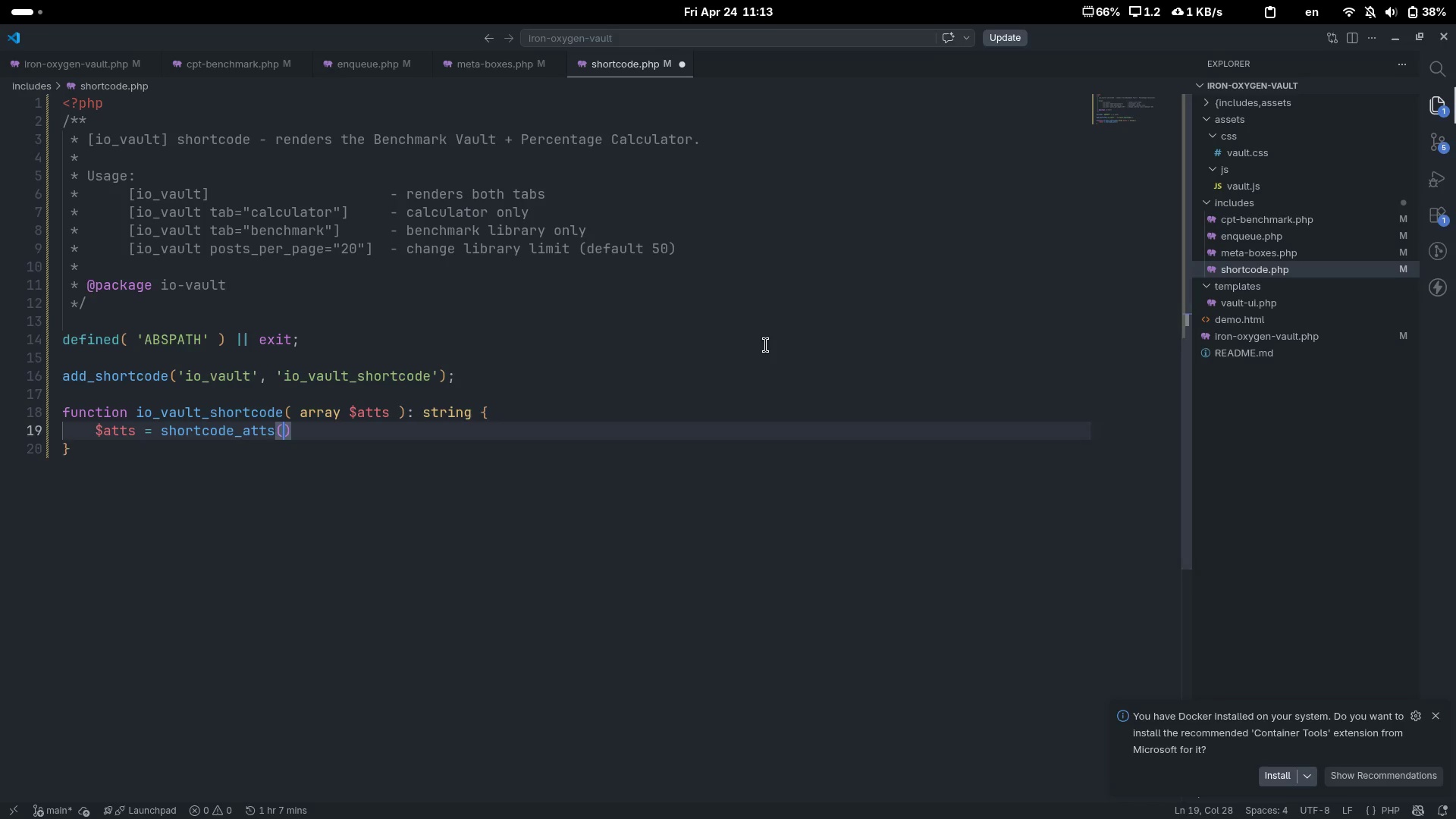 
key(Enter)
 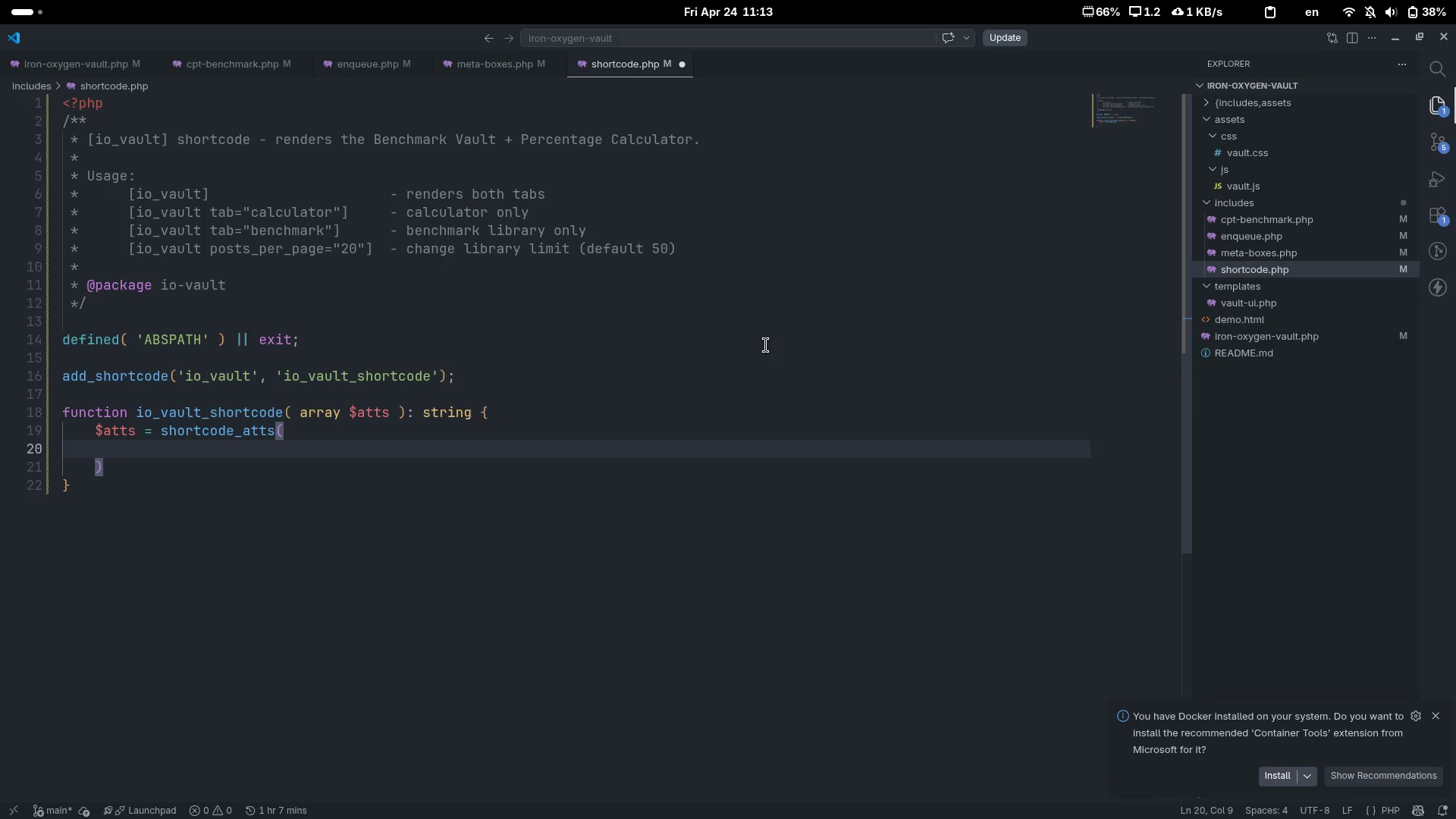 
key(BracketLeft)
 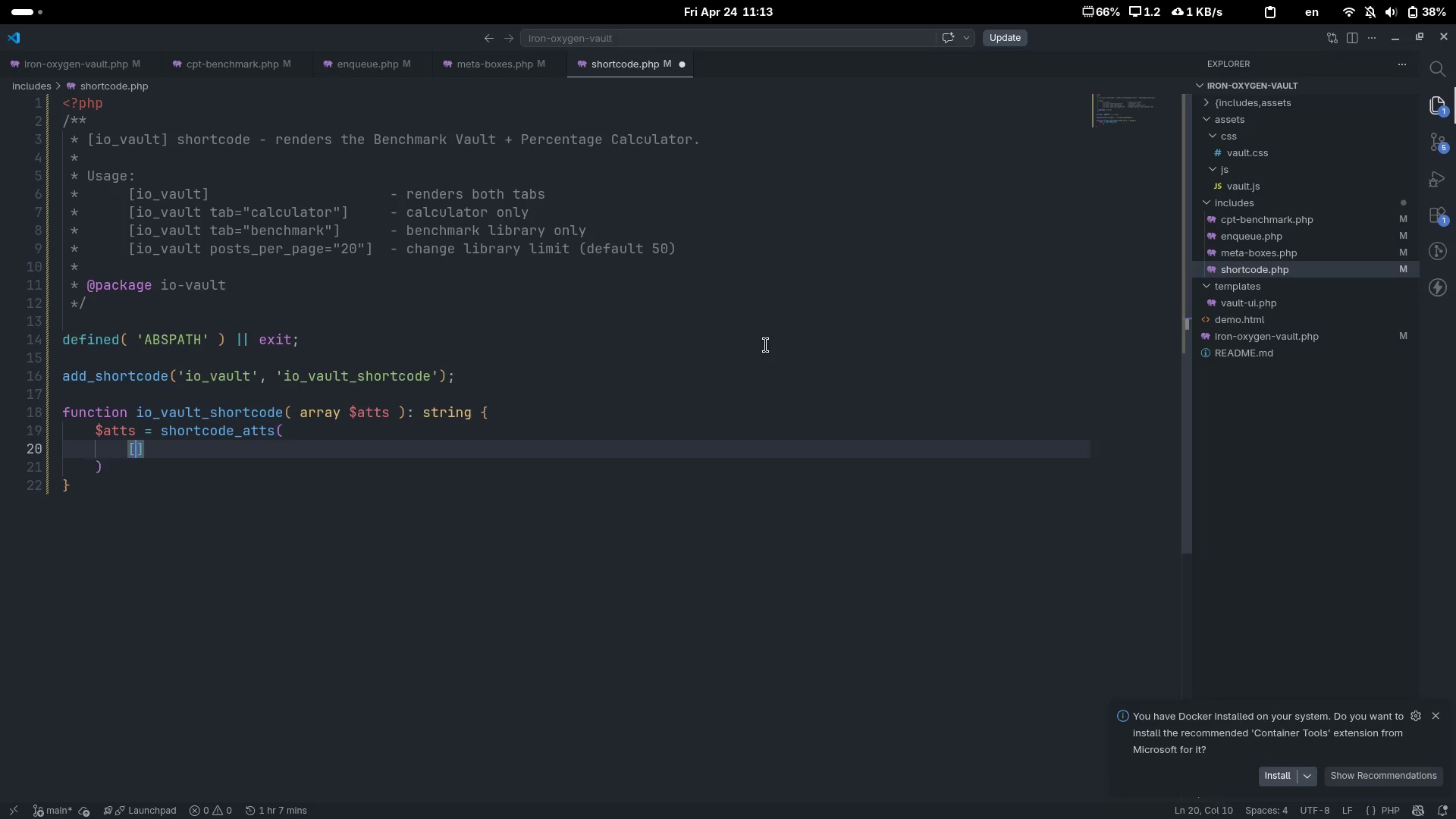 
key(Enter)
 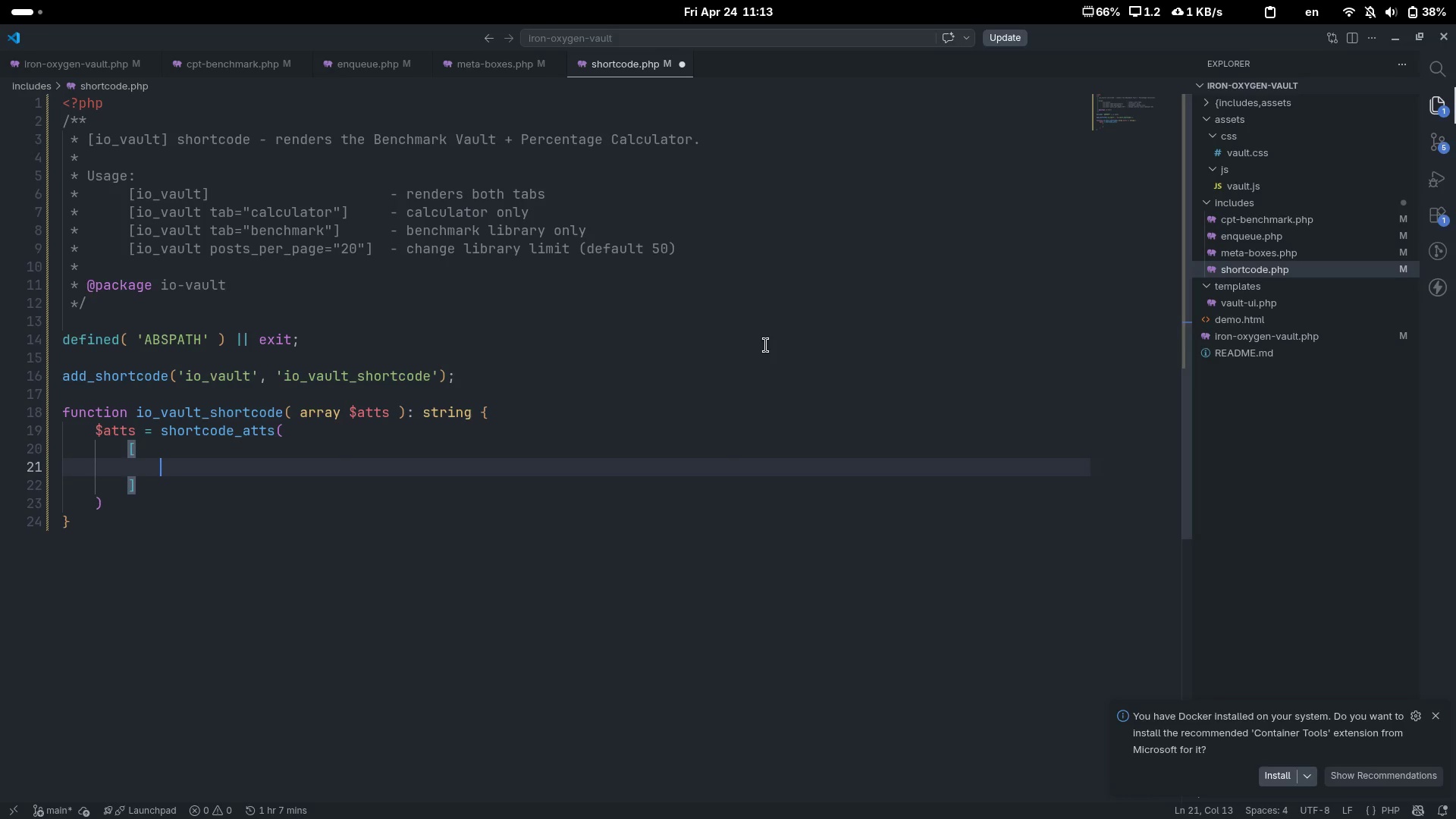 
type('tab)
 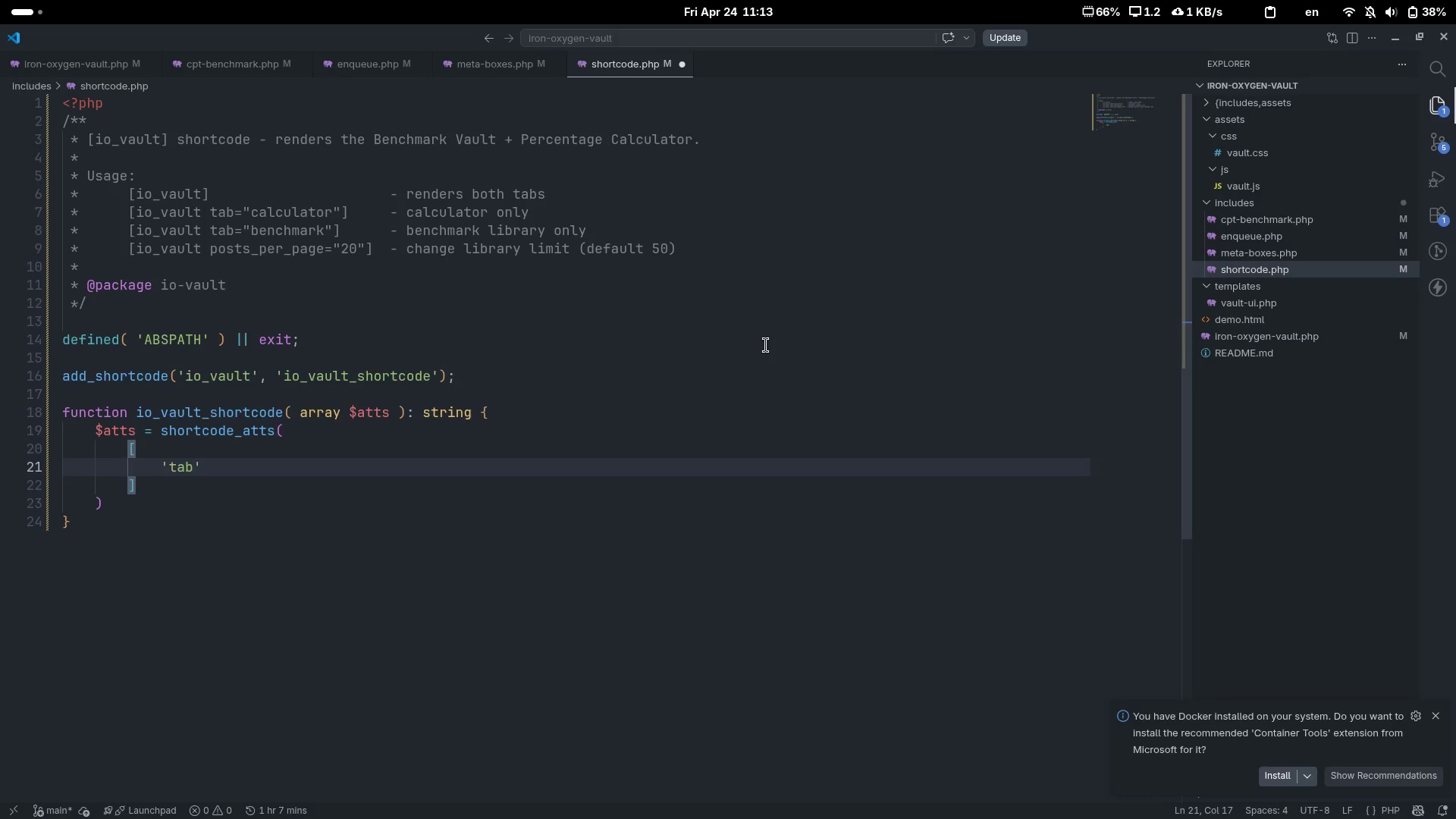 
key(ArrowRight)
 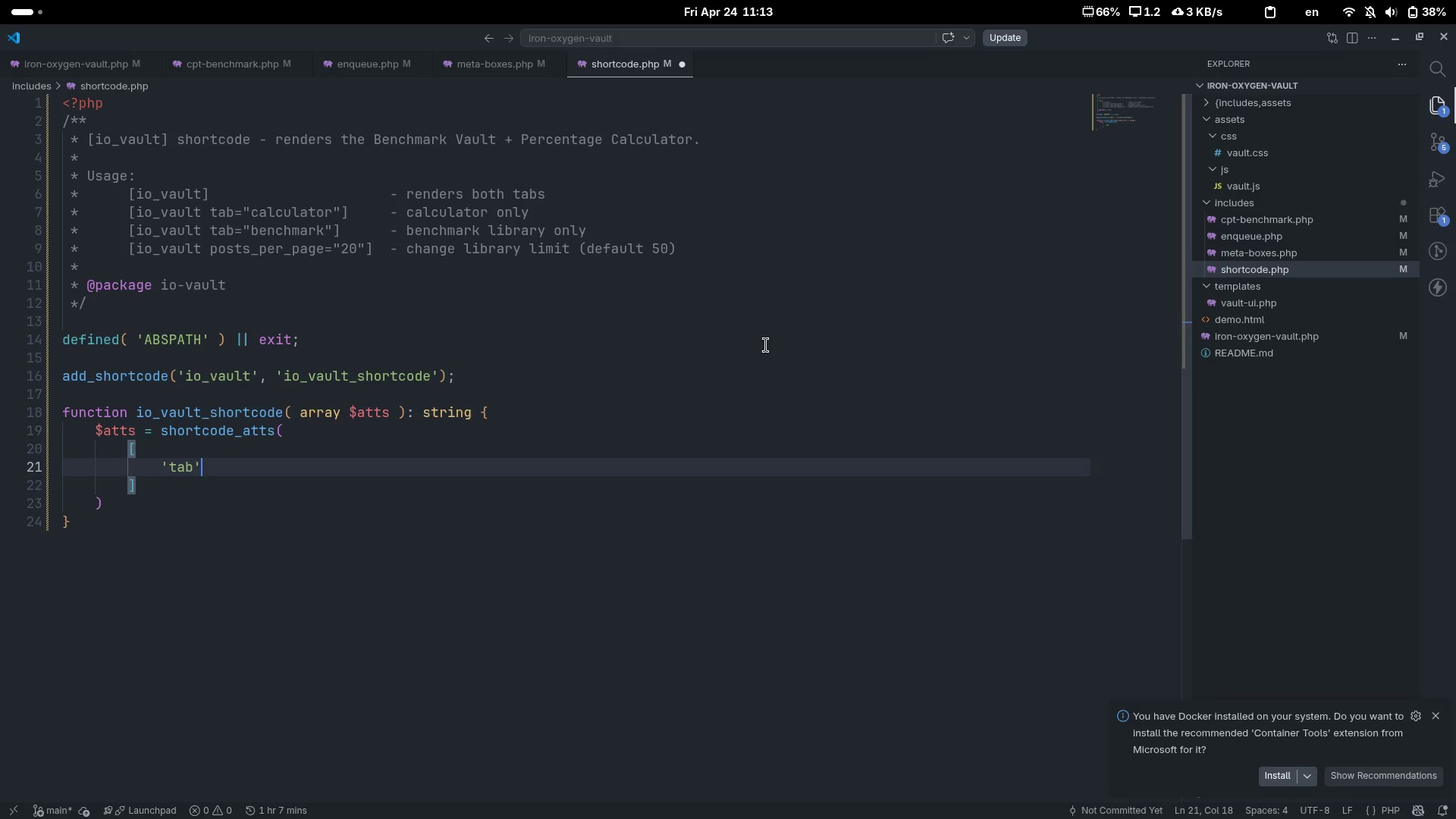 
key(Tab)
key(Tab)
type(=> 'both)
 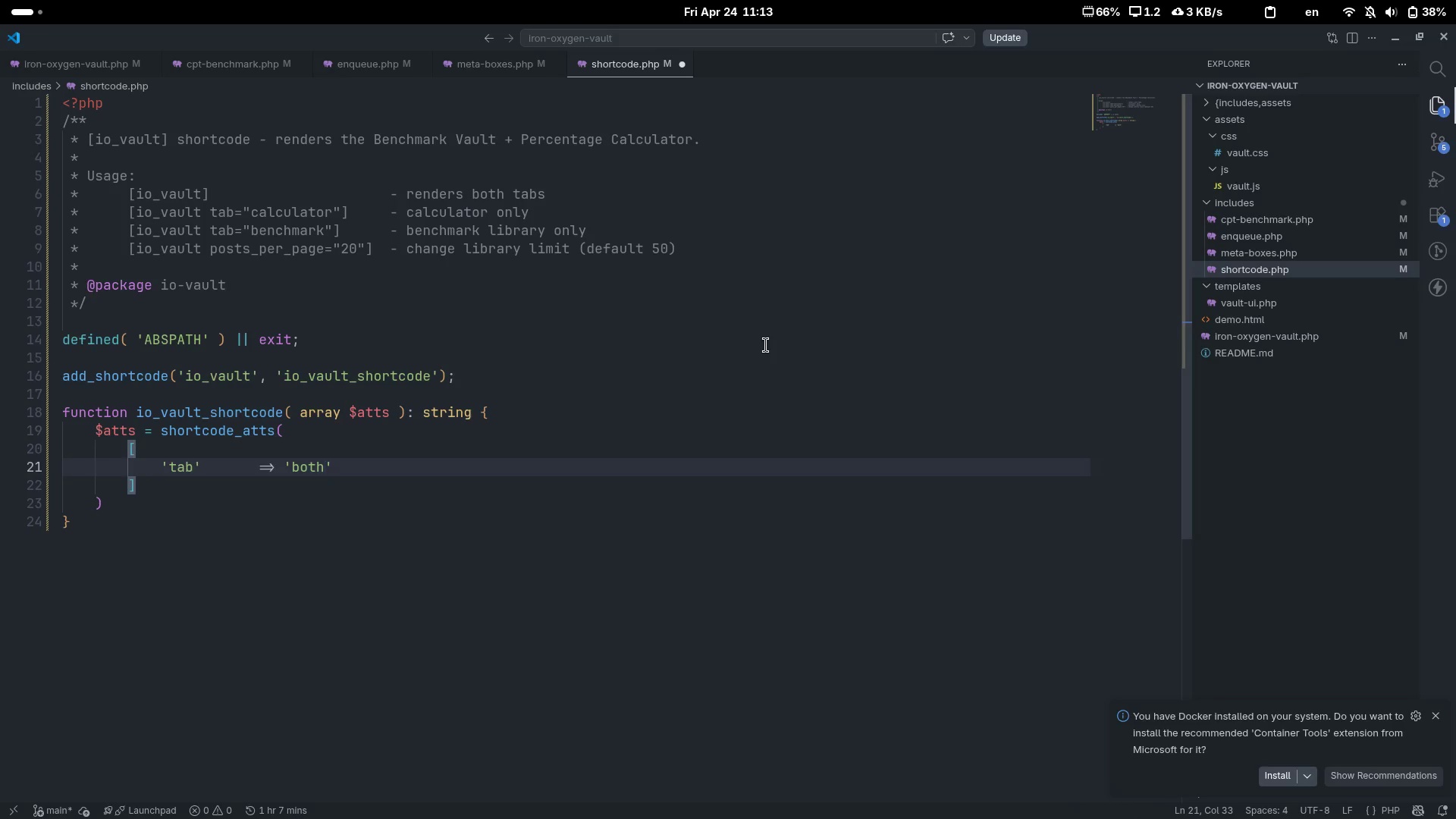 
 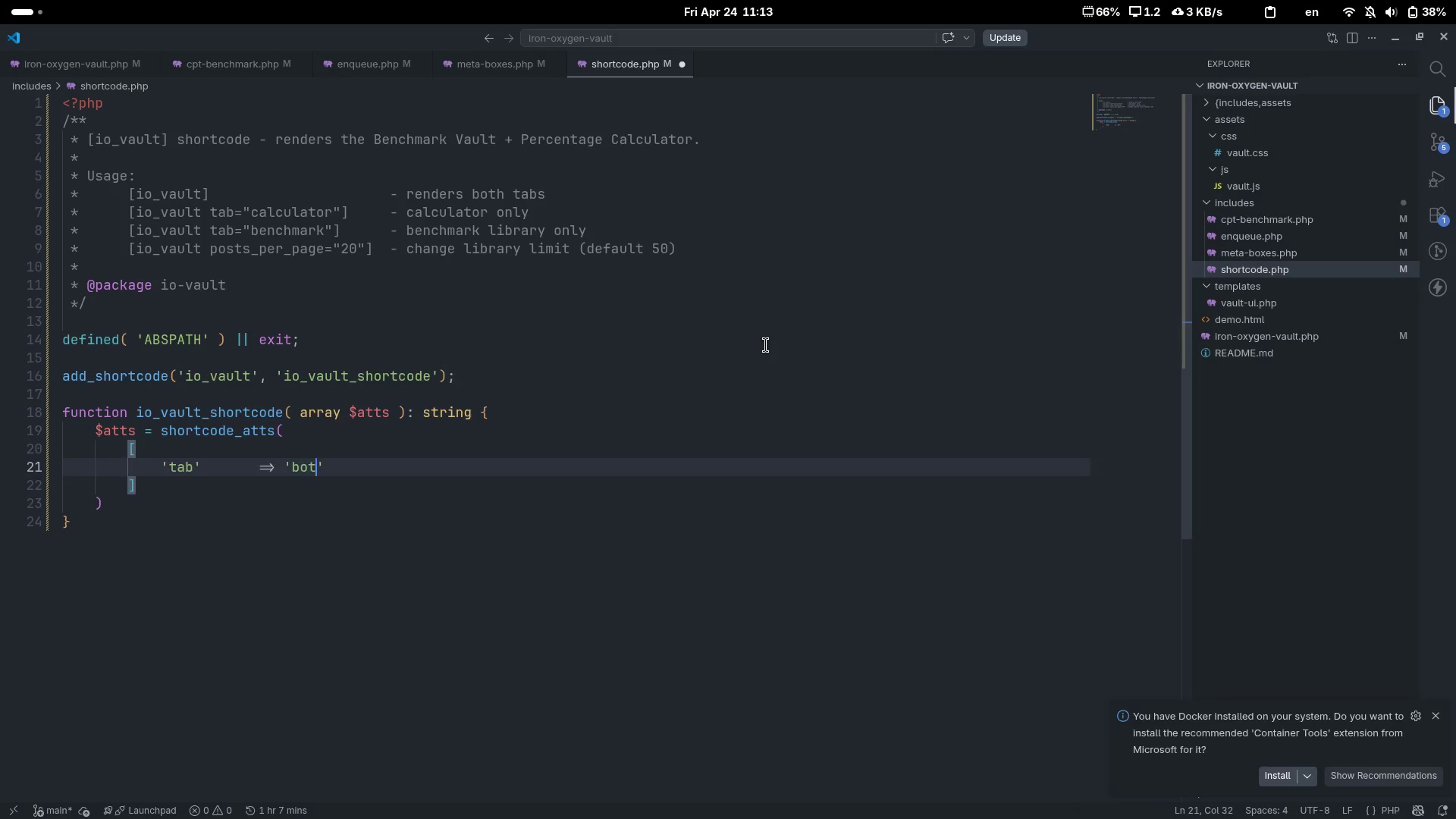 
key(Control+ControlLeft)
 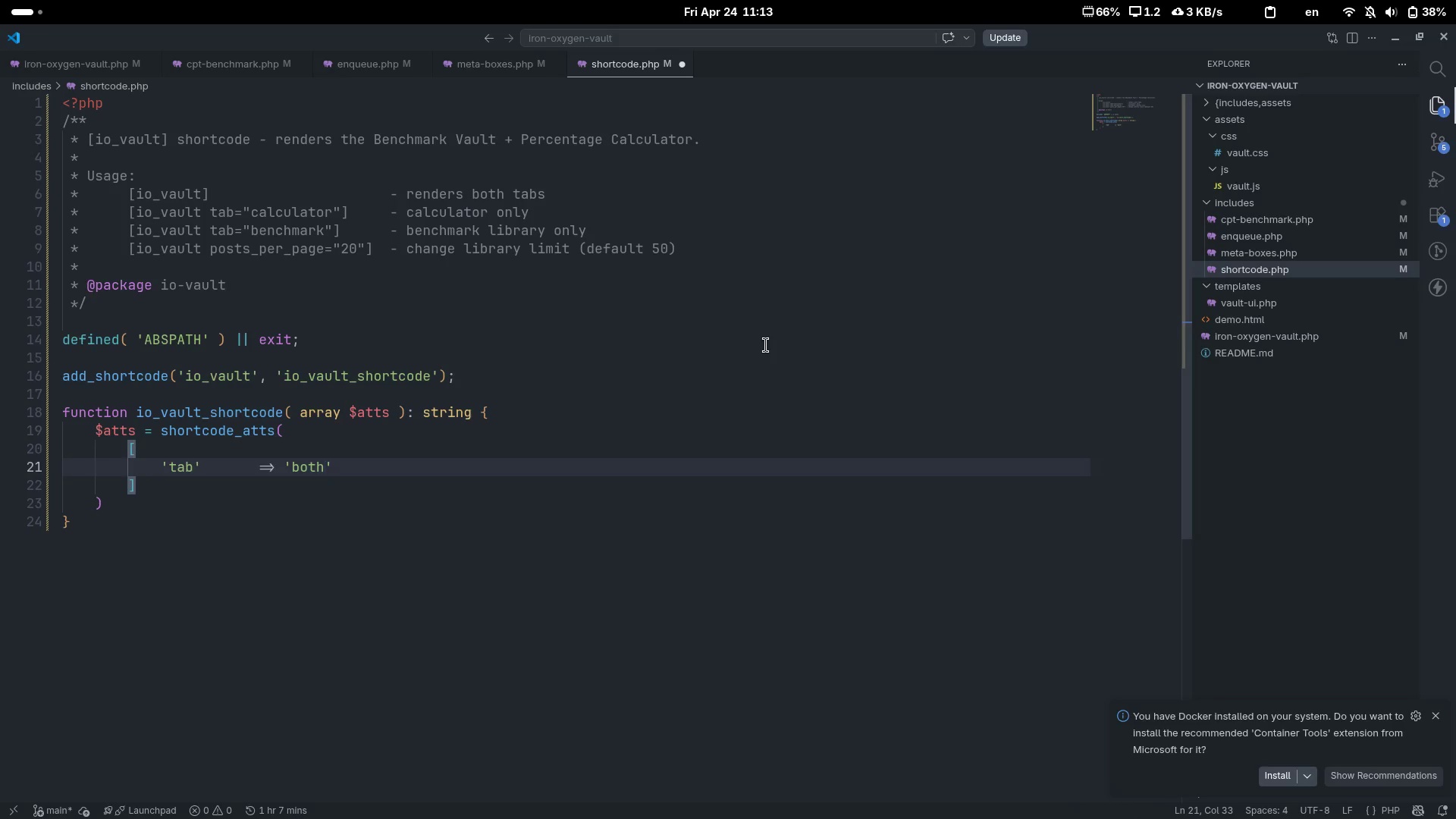 
key(Control+ArrowRight)
 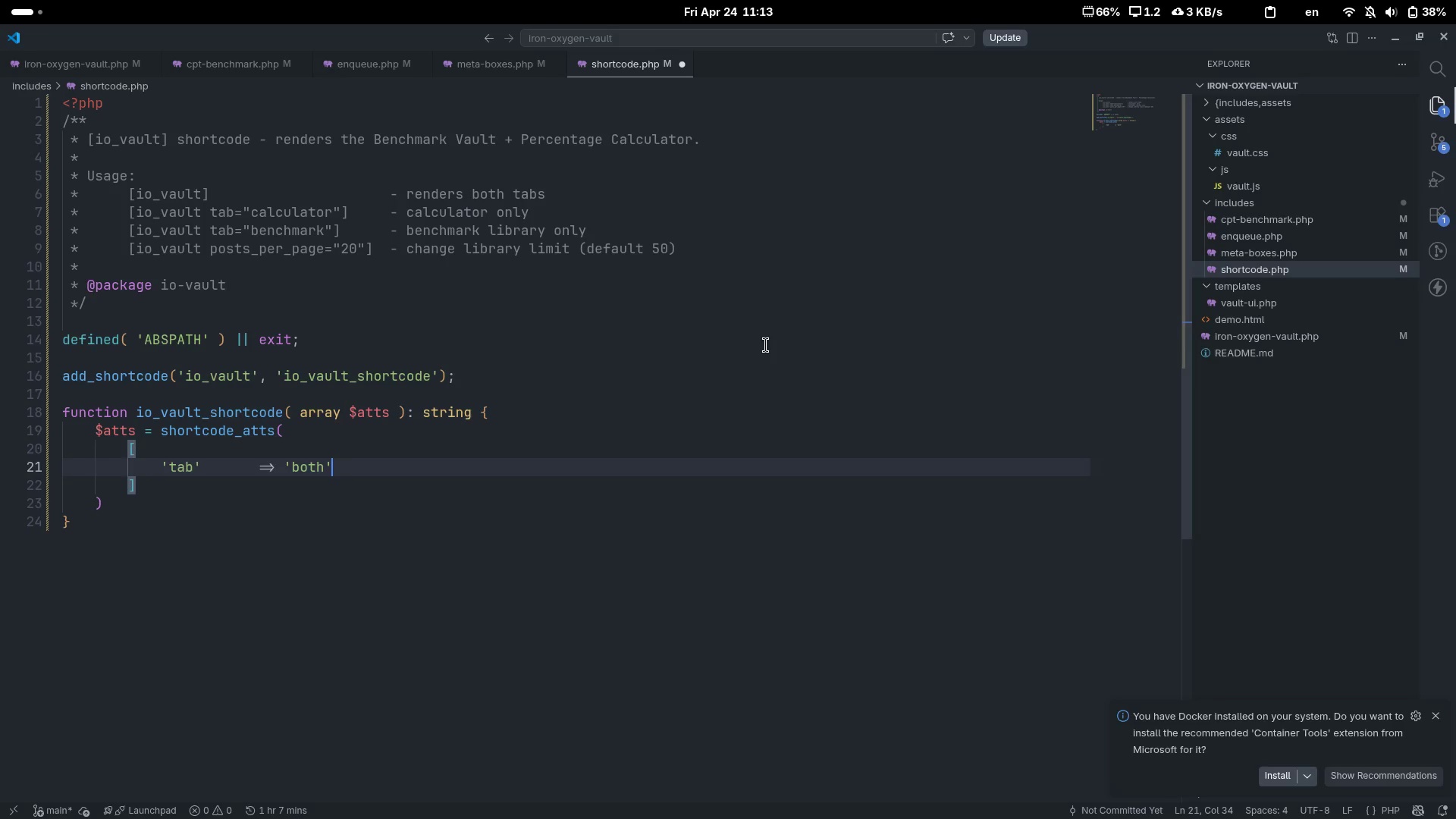 
type(, //b)
key(Backspace)
type( both | calculator | benchmarks)
 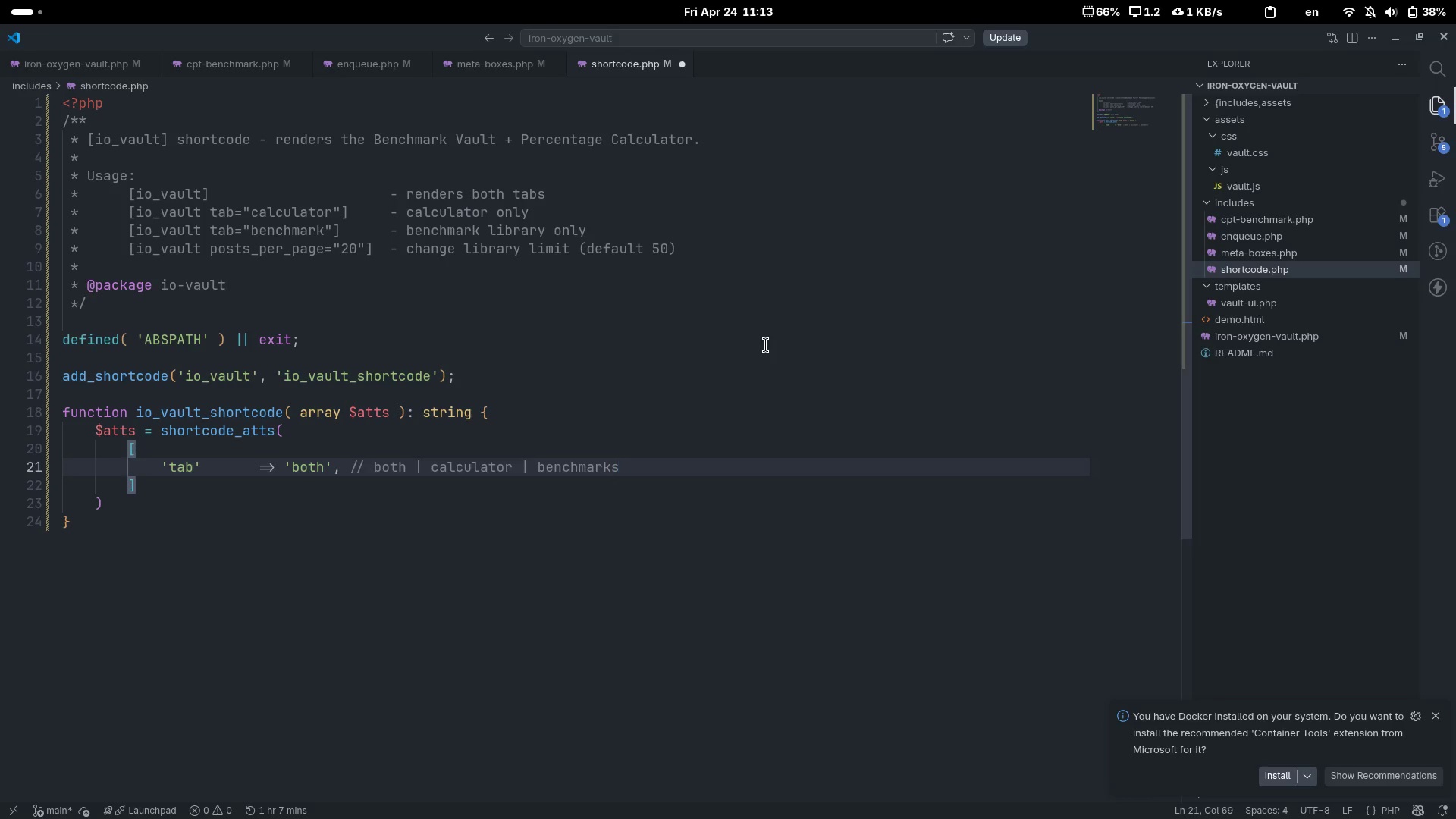 
 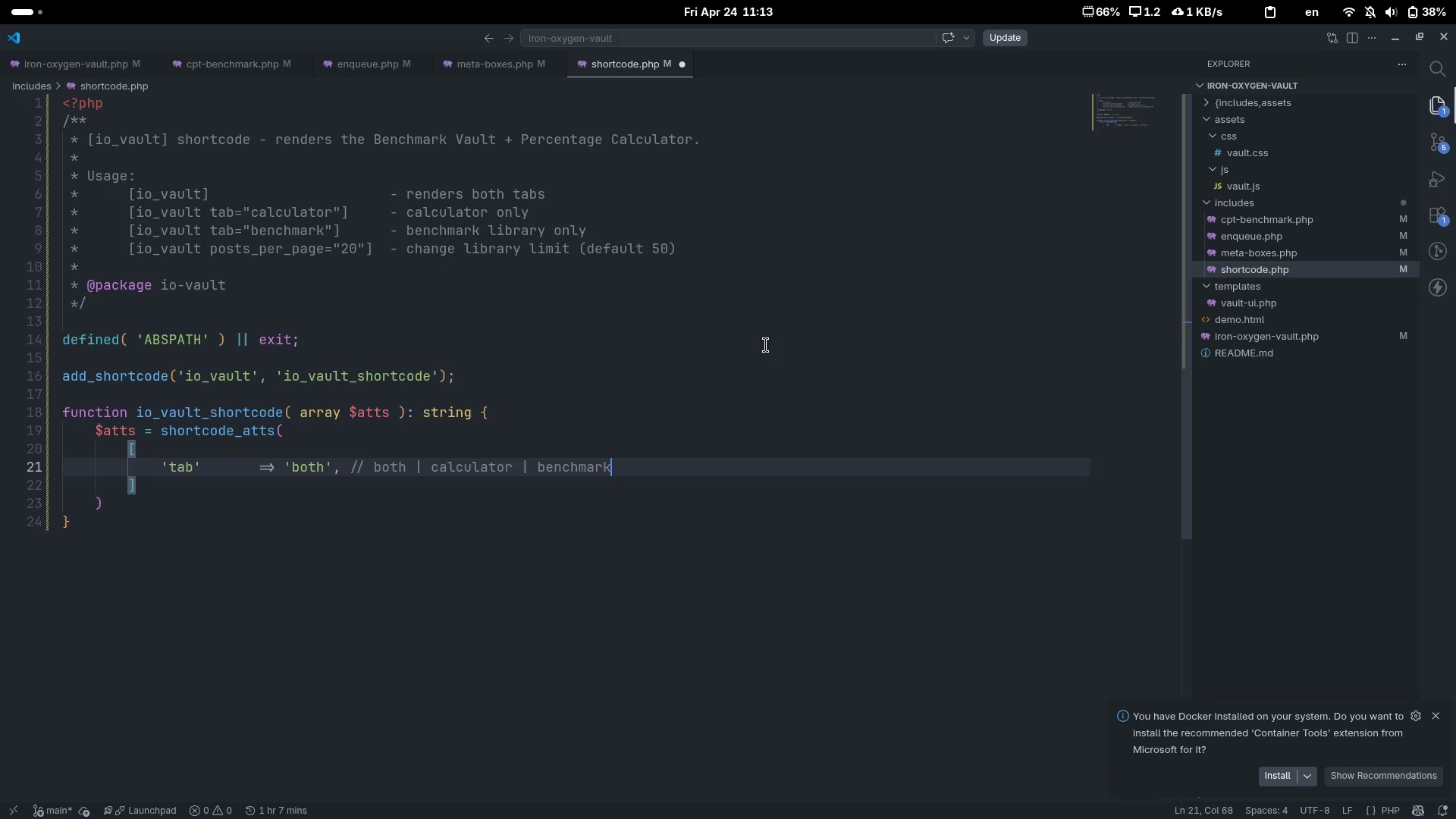 
key(Enter)
 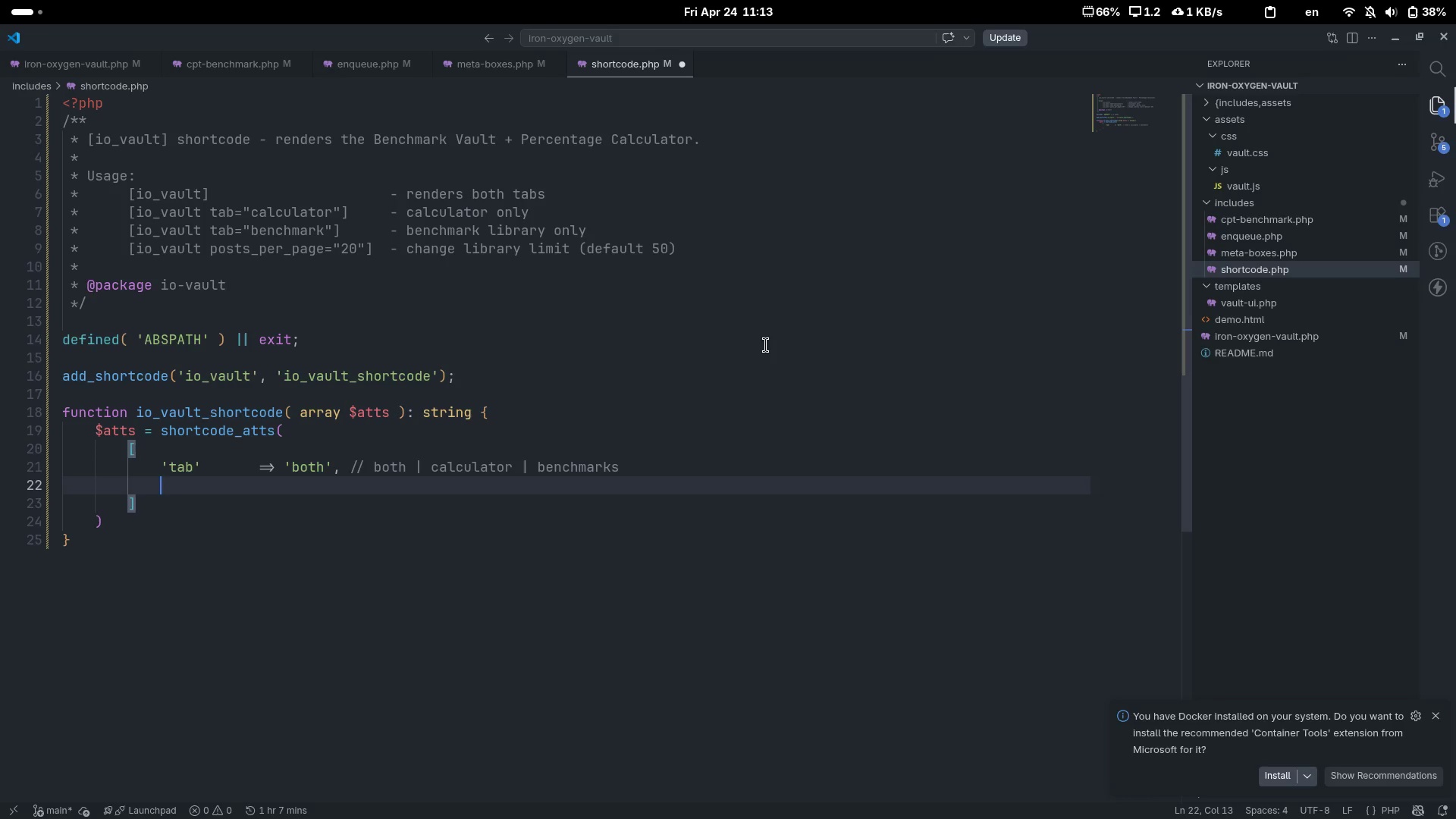 
type('post_pr)
key(Backspace)
type(er_page)
 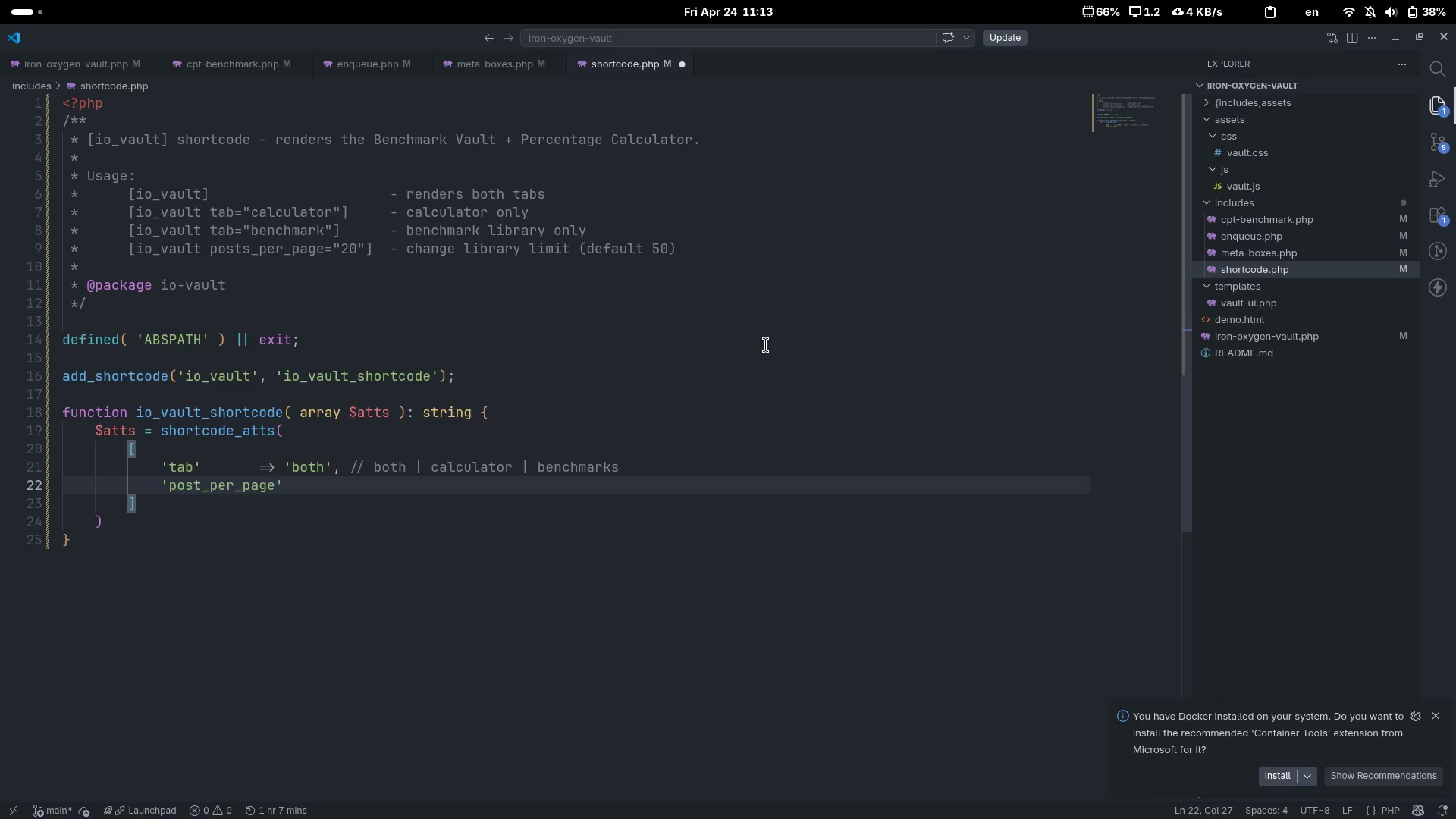 
key(ArrowUp)
 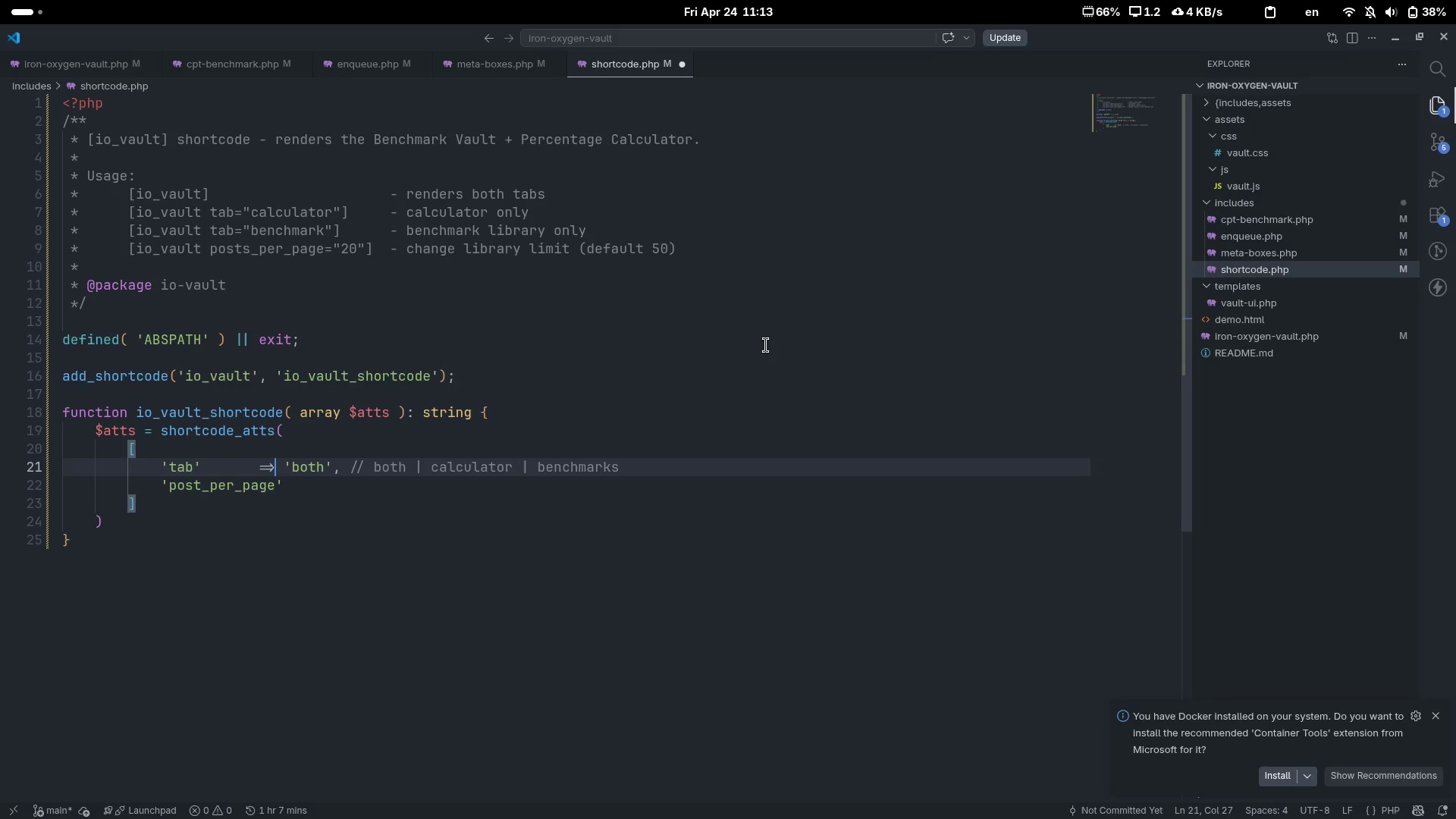 
key(Control+ArrowLeft)
 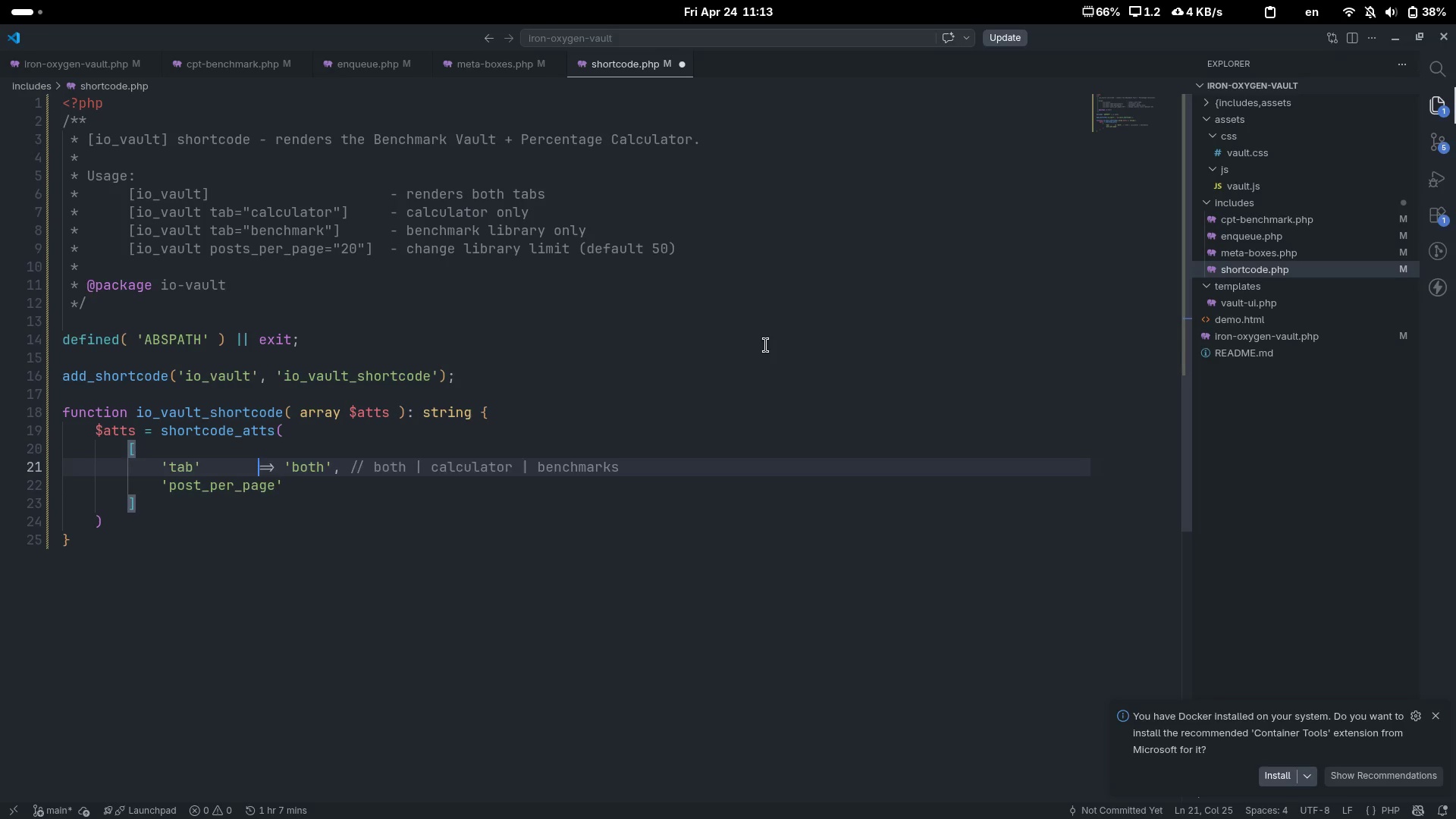 
key(Tab)
 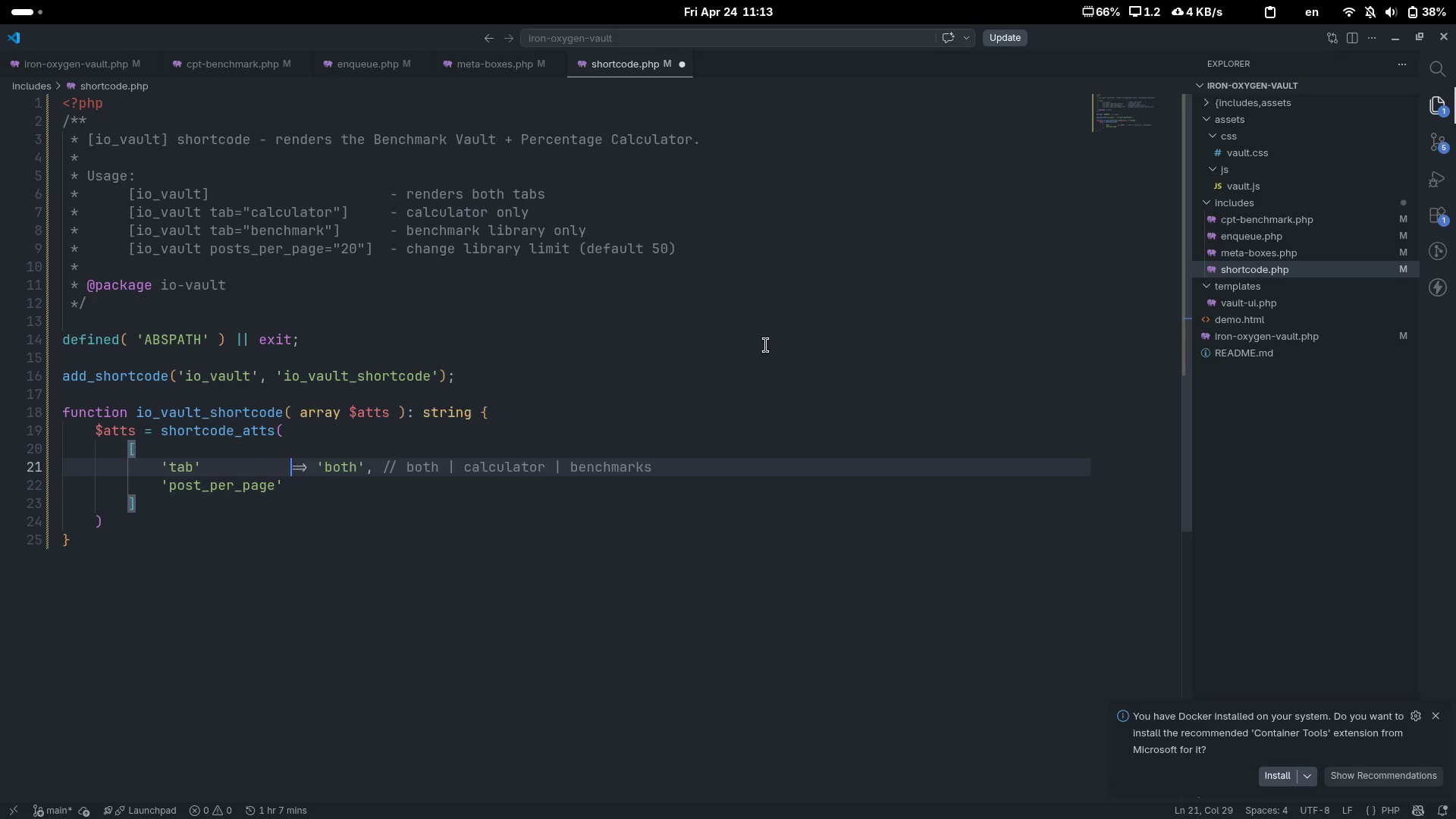 
key(Tab)
 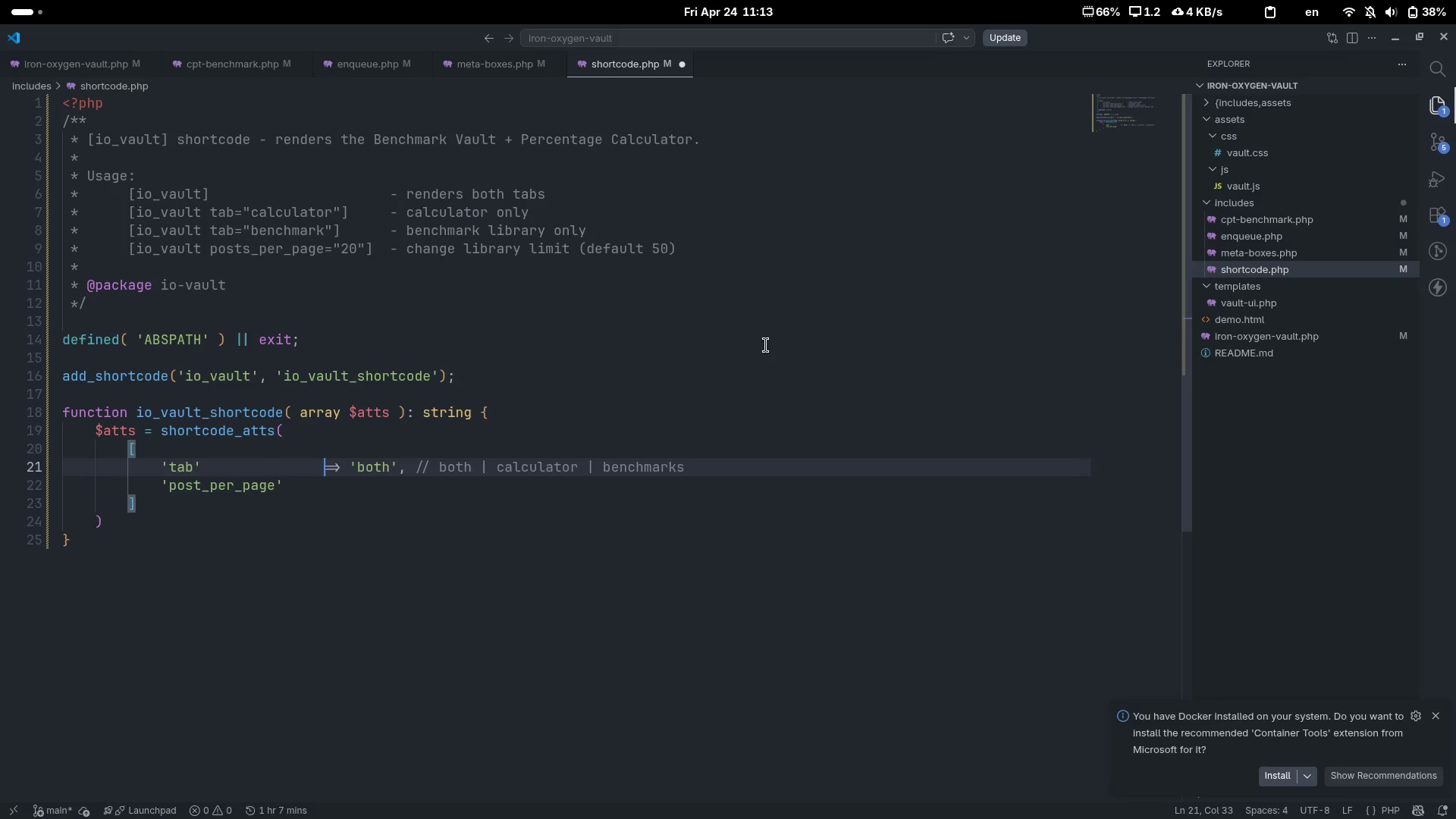 
key(ArrowDown)
 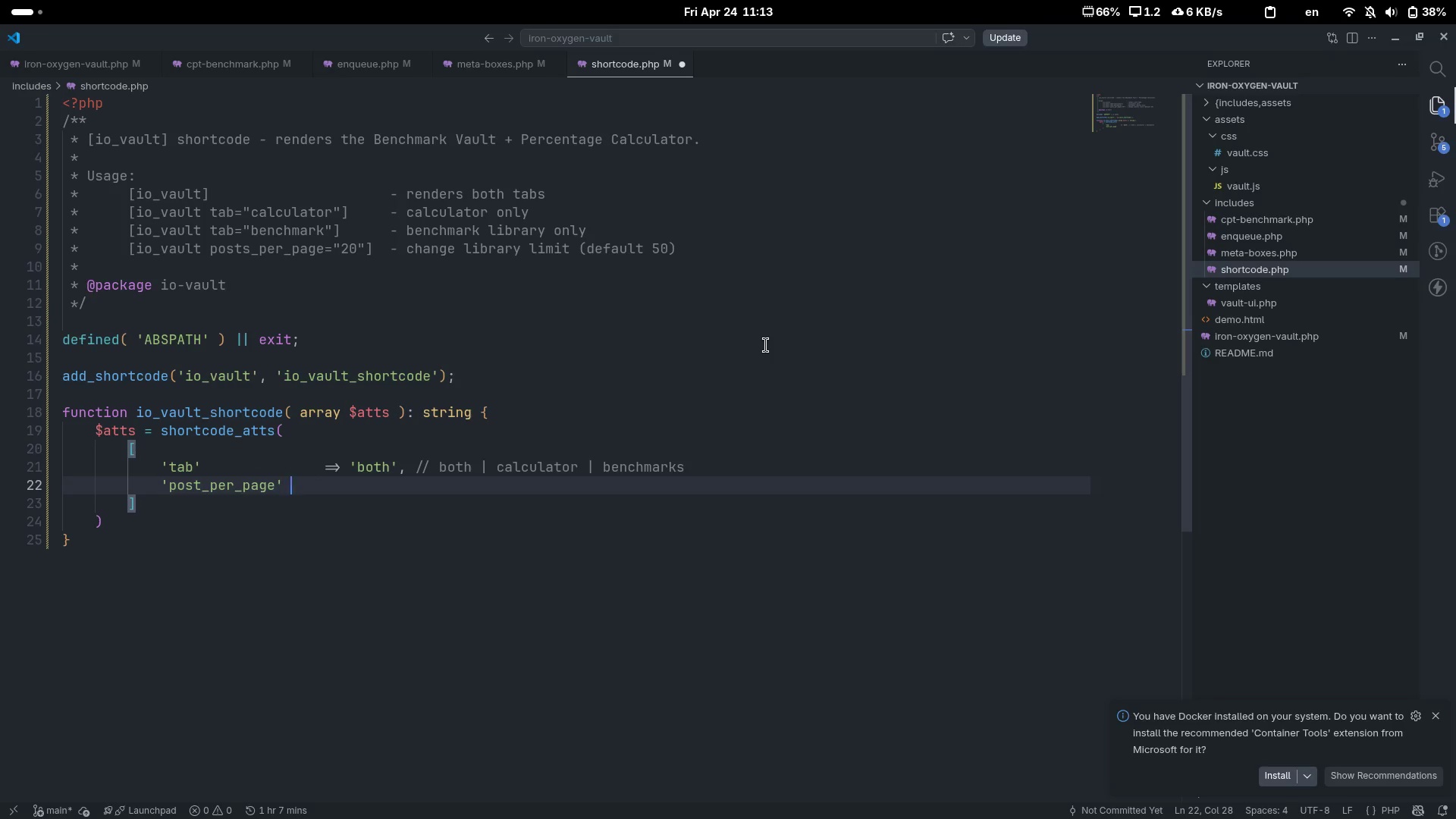 
key(Tab)
key(Tab)
type(=> 50,)
 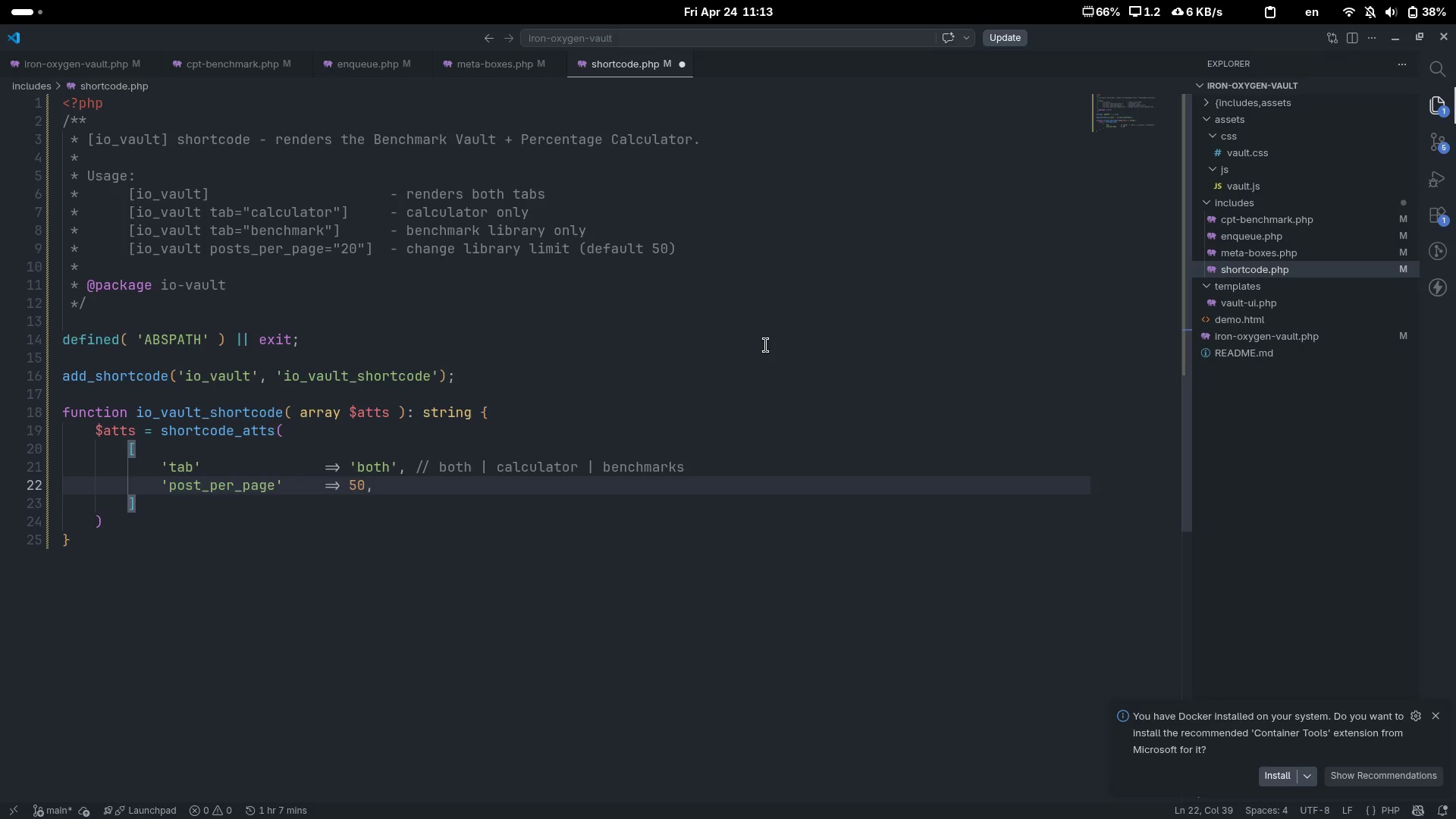 
key(ArrowDown)
 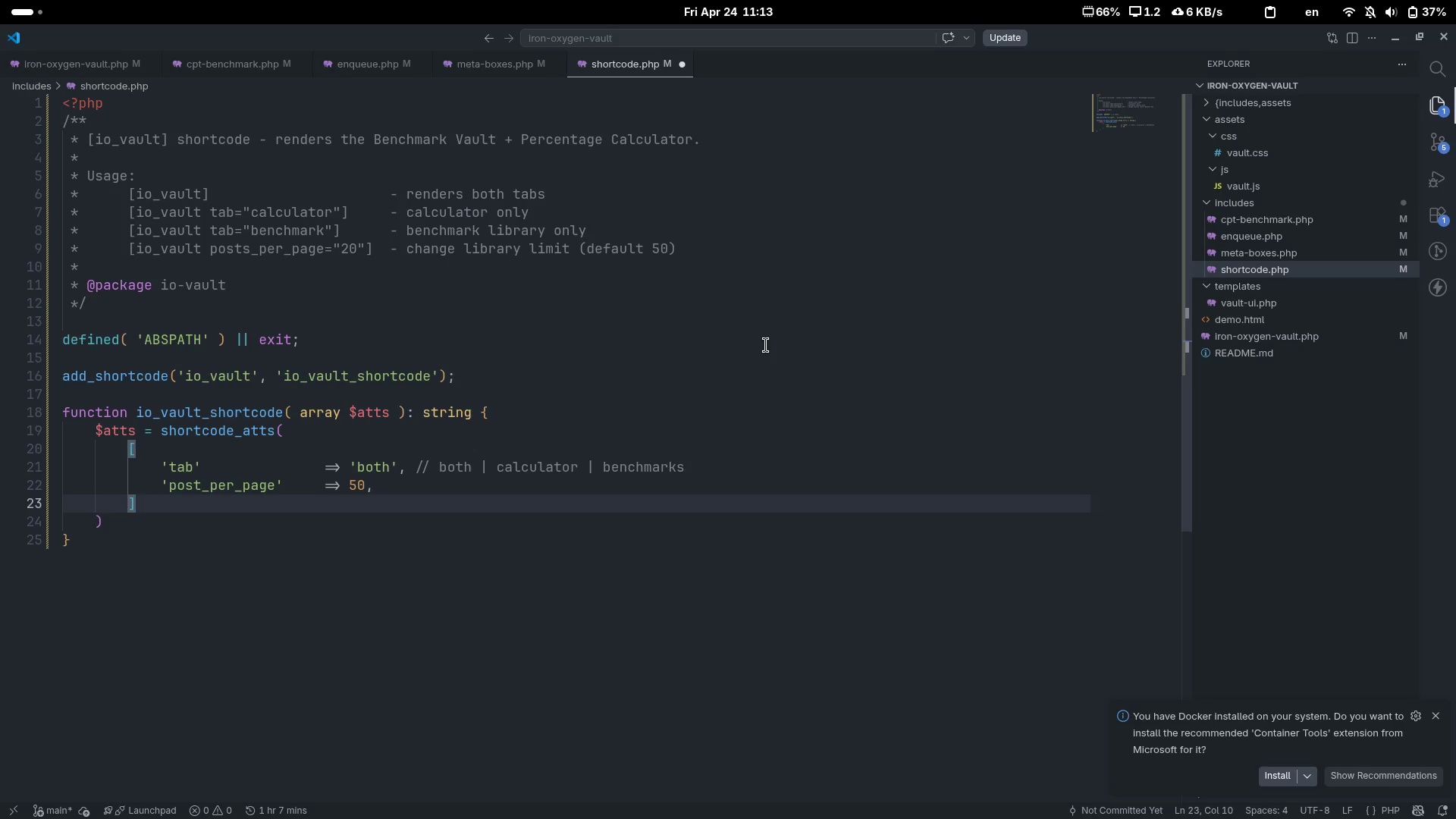 
key(Comma)
 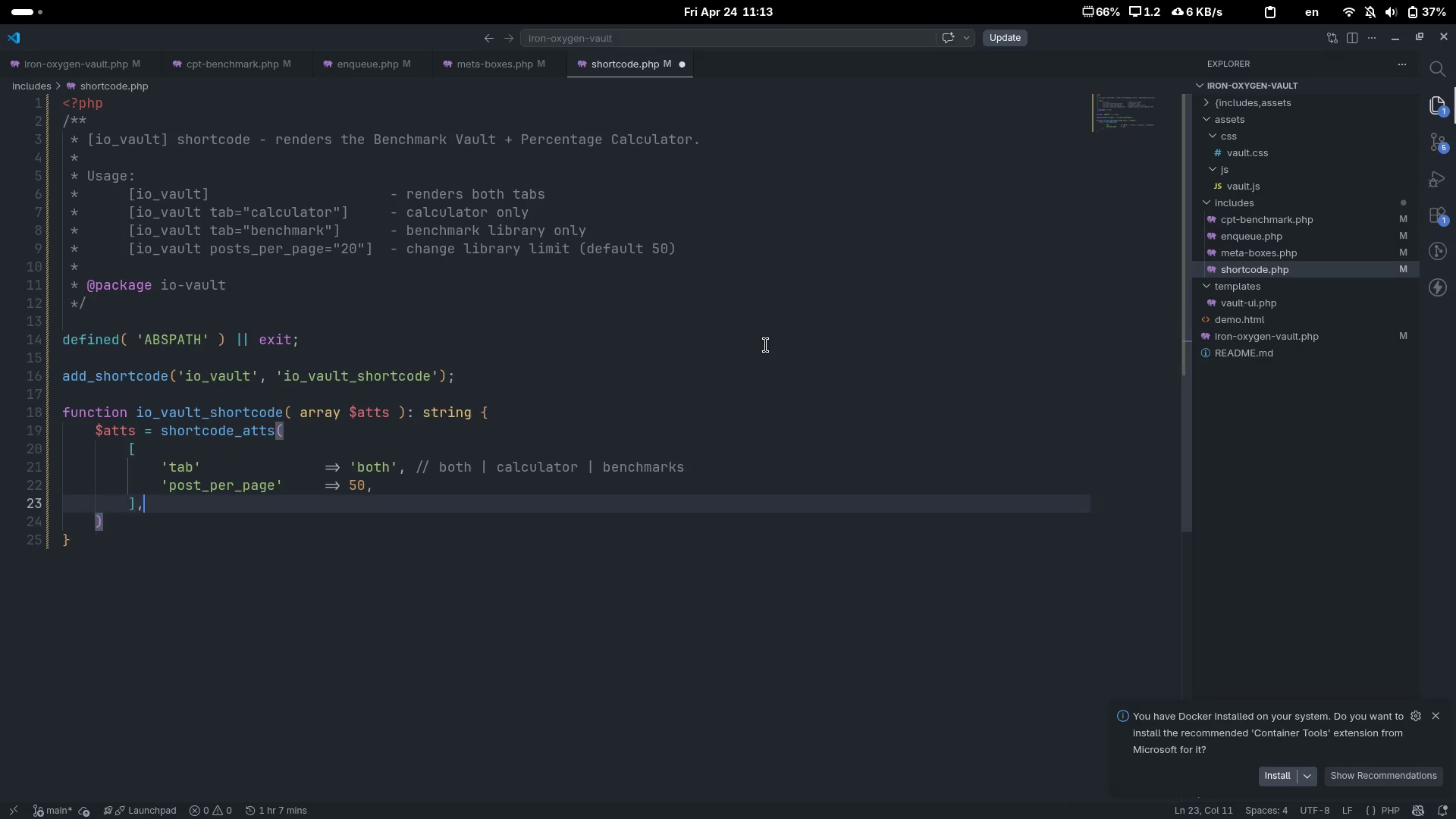 
key(Enter)
 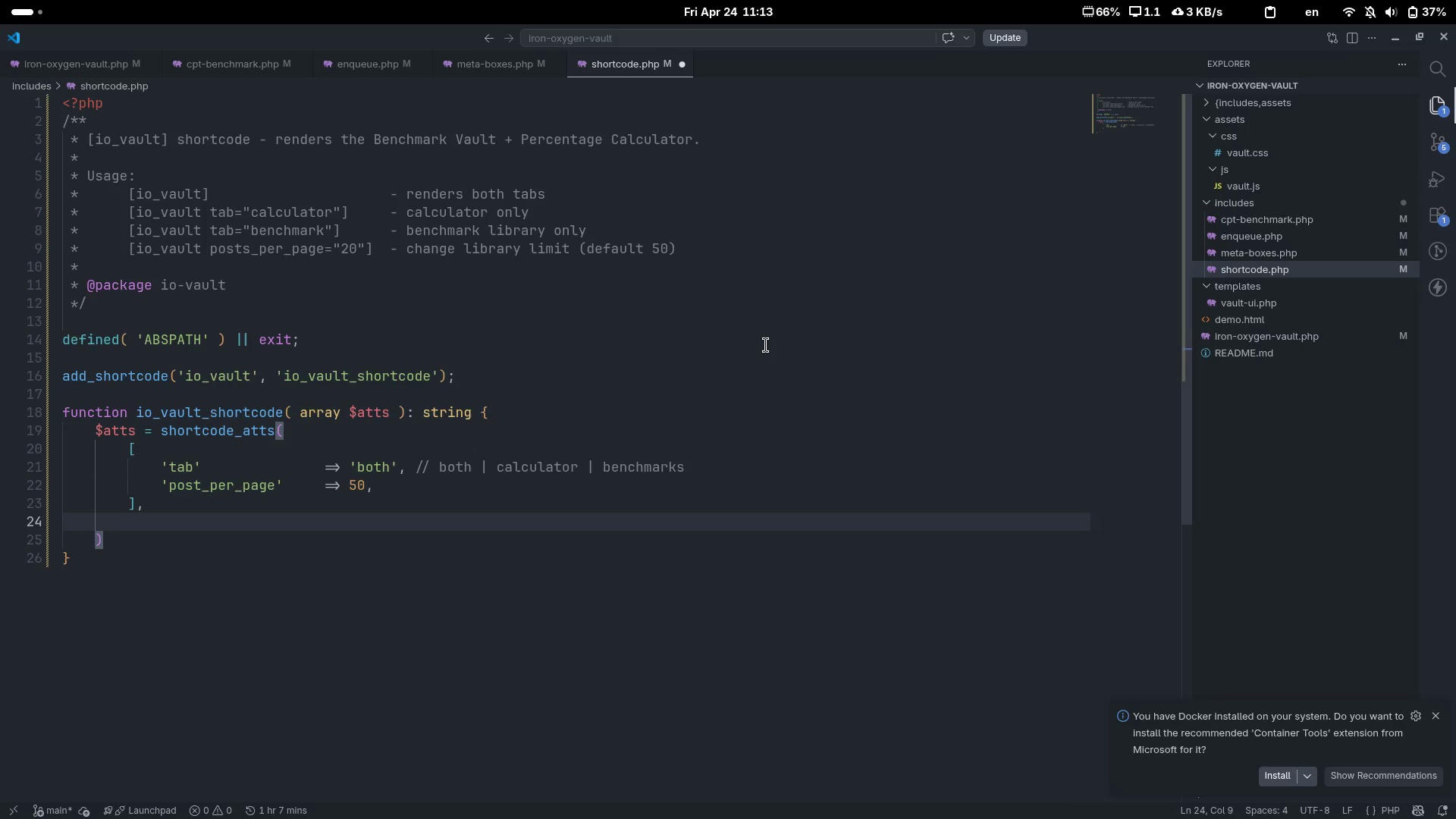 
type($at)
key(Tab)
type(,)
 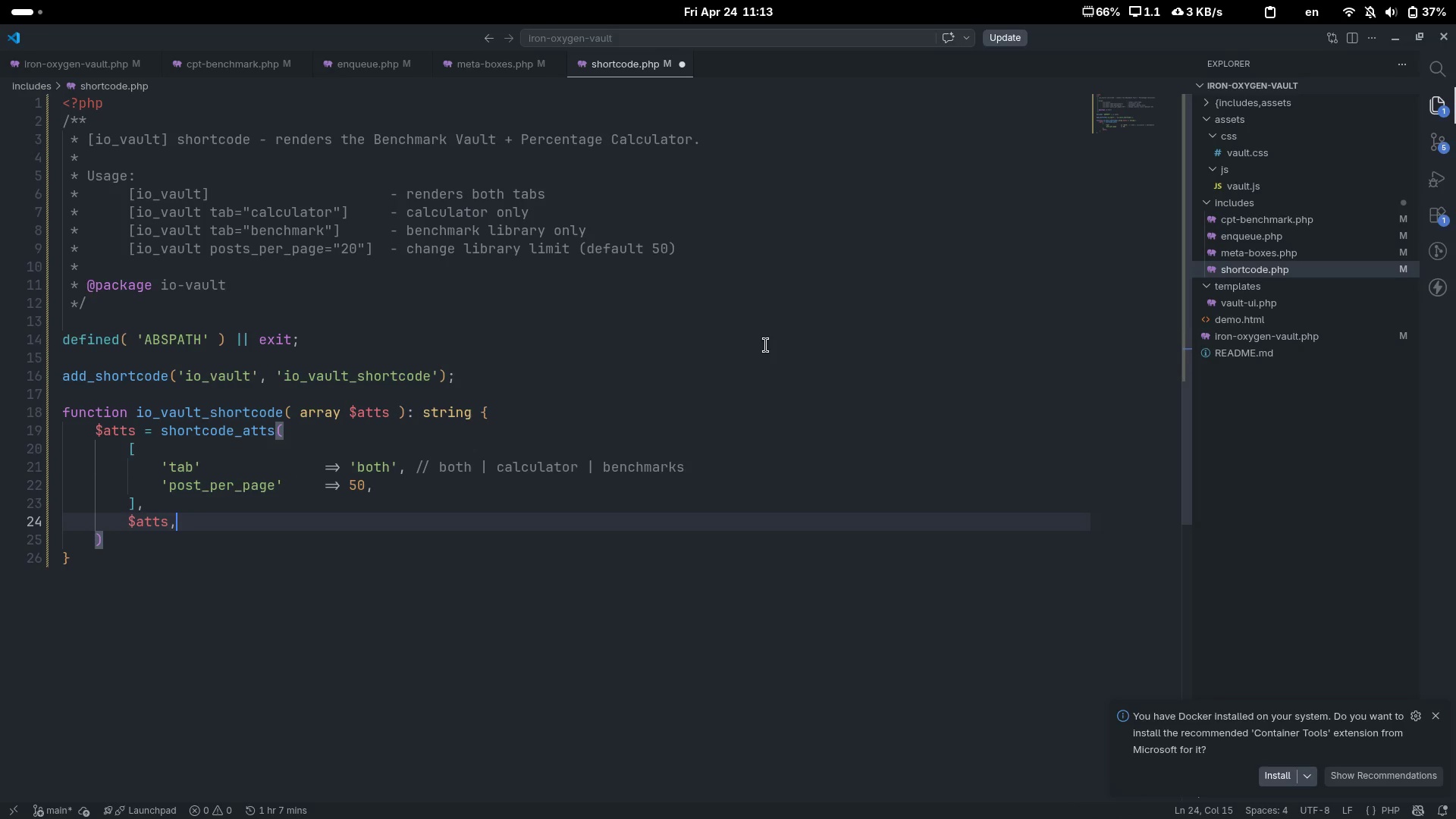 
key(Enter)
 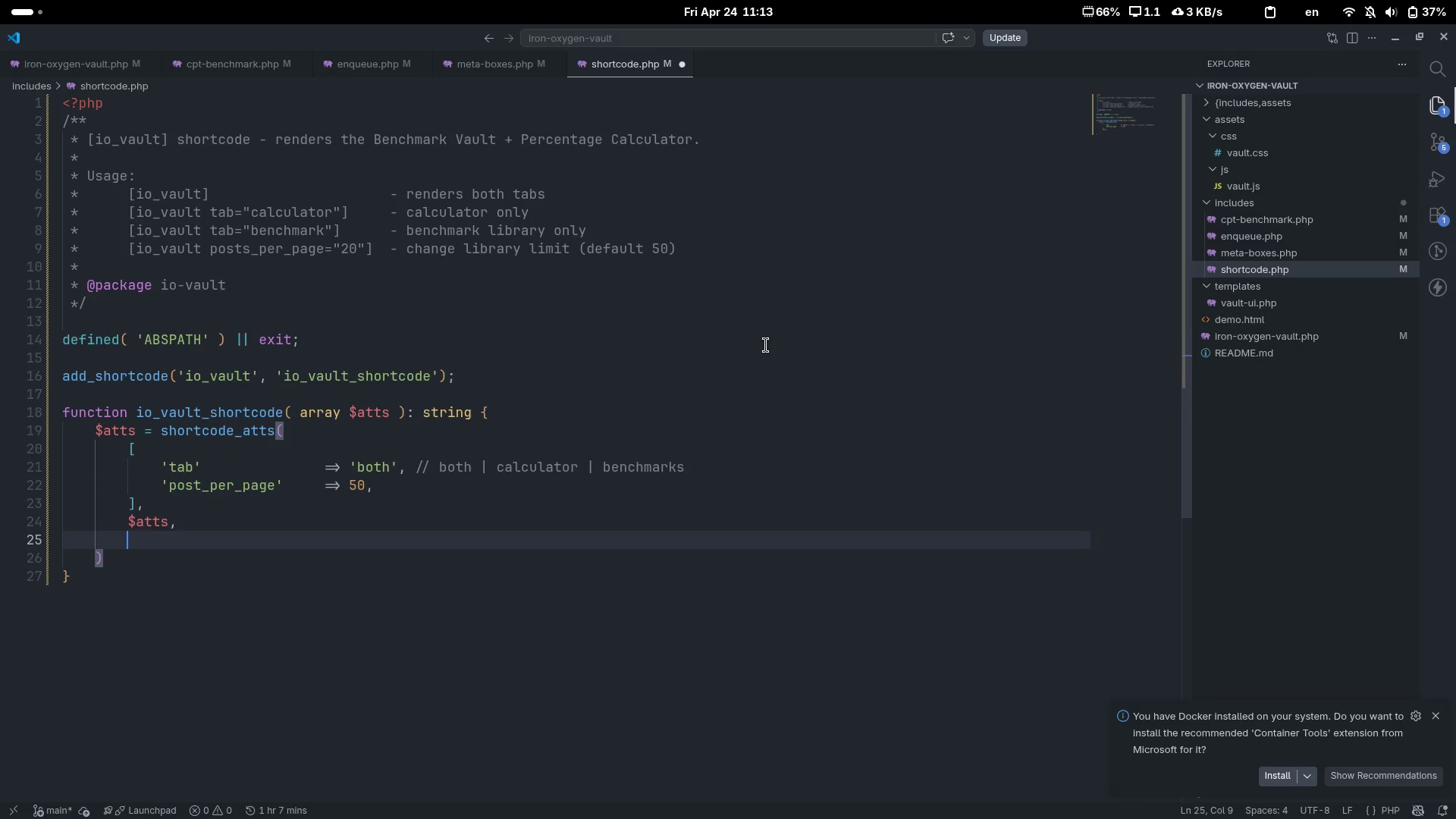 
type('io_vault)
 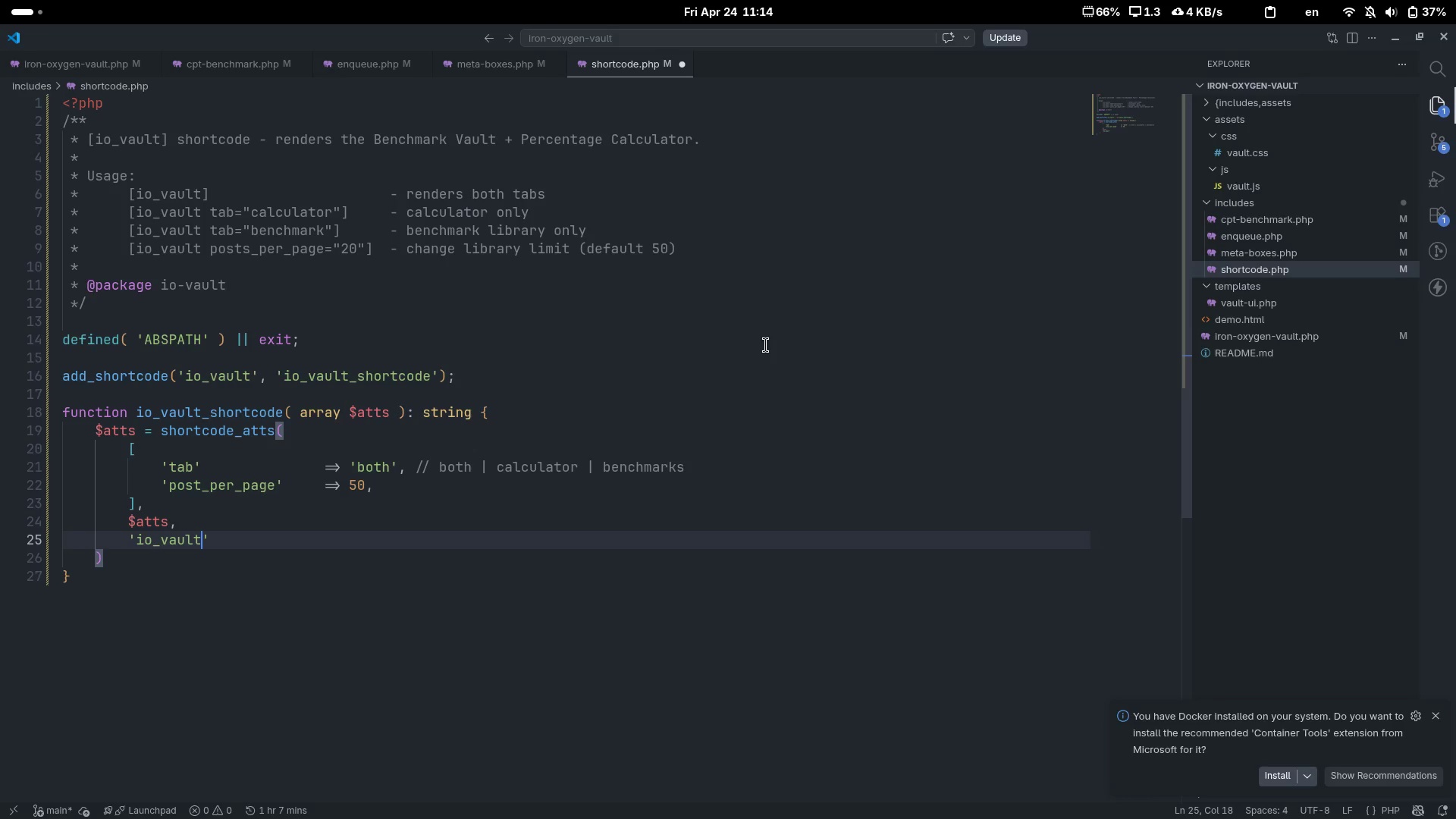 
key(ArrowRight)
 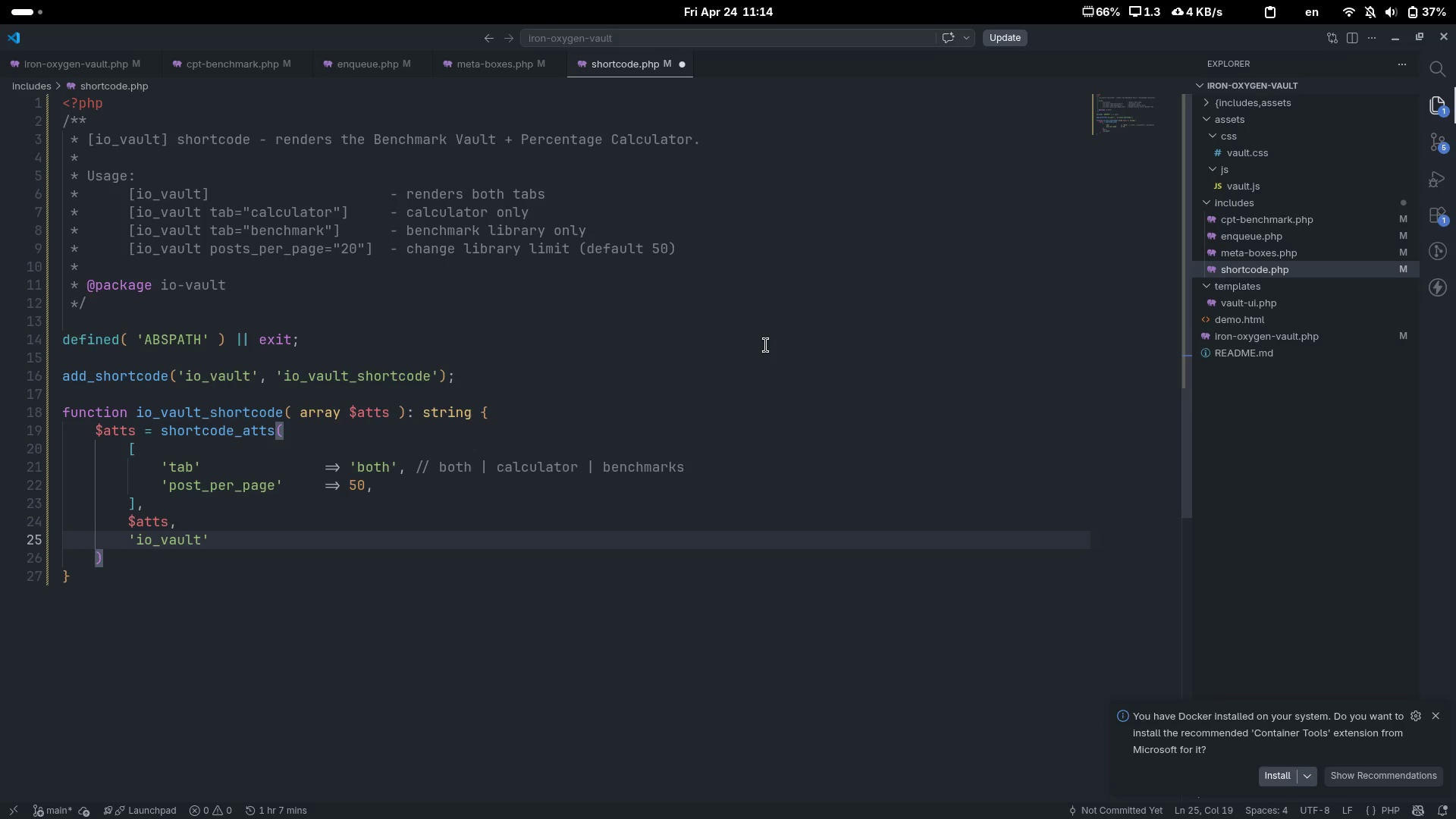 
key(ArrowDown)
 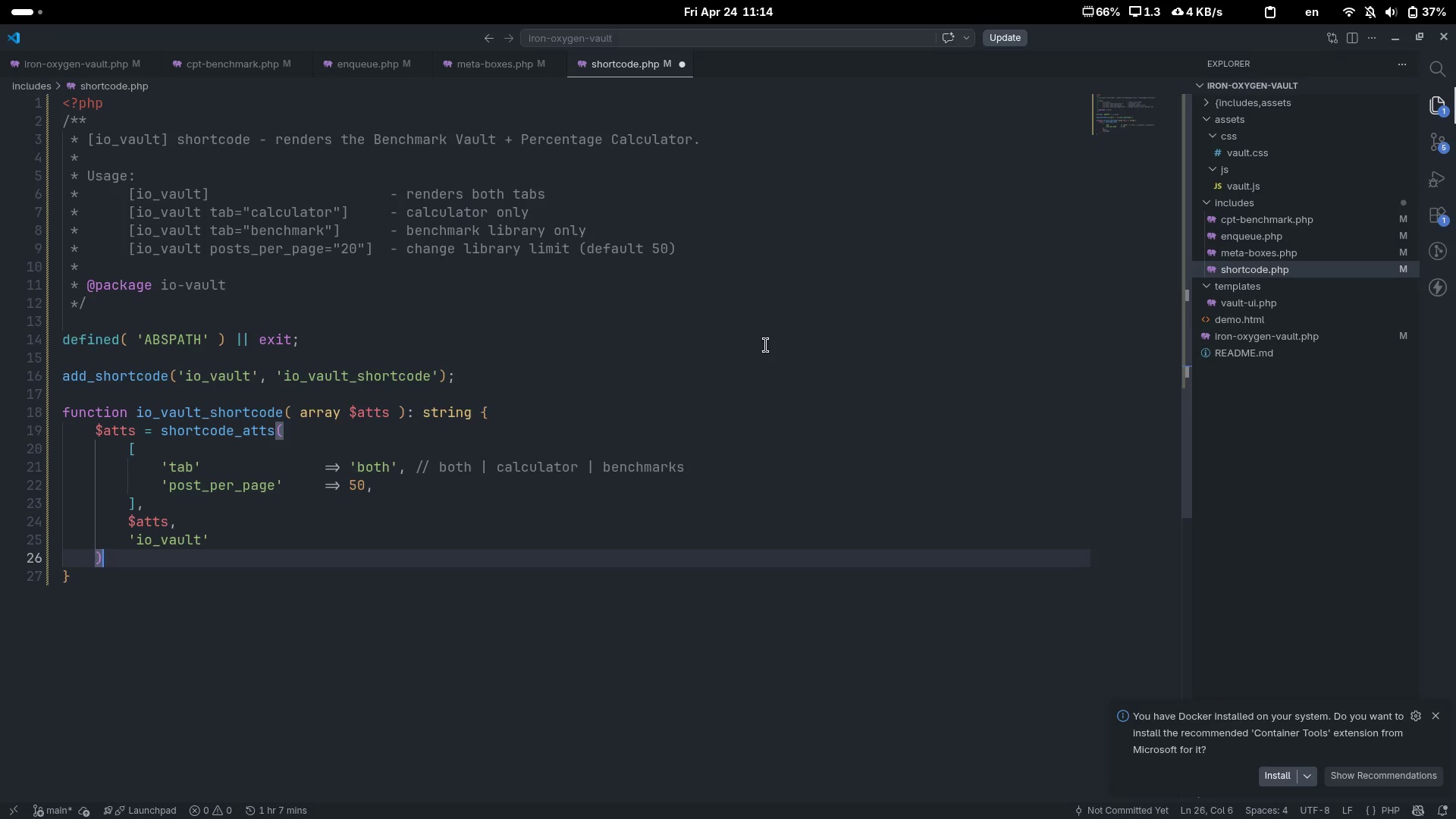 
key(Semicolon)
 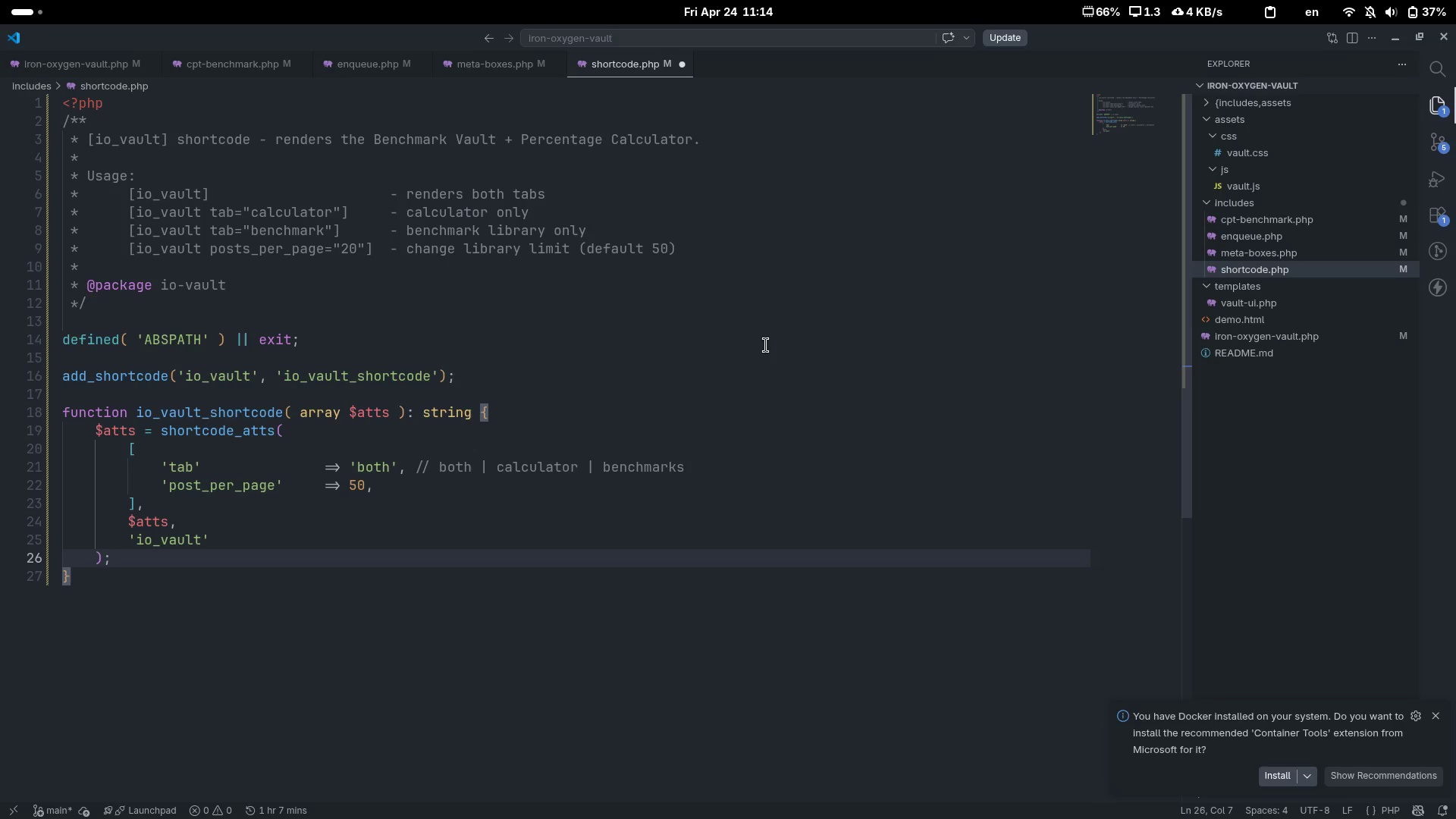 
key(Enter)
 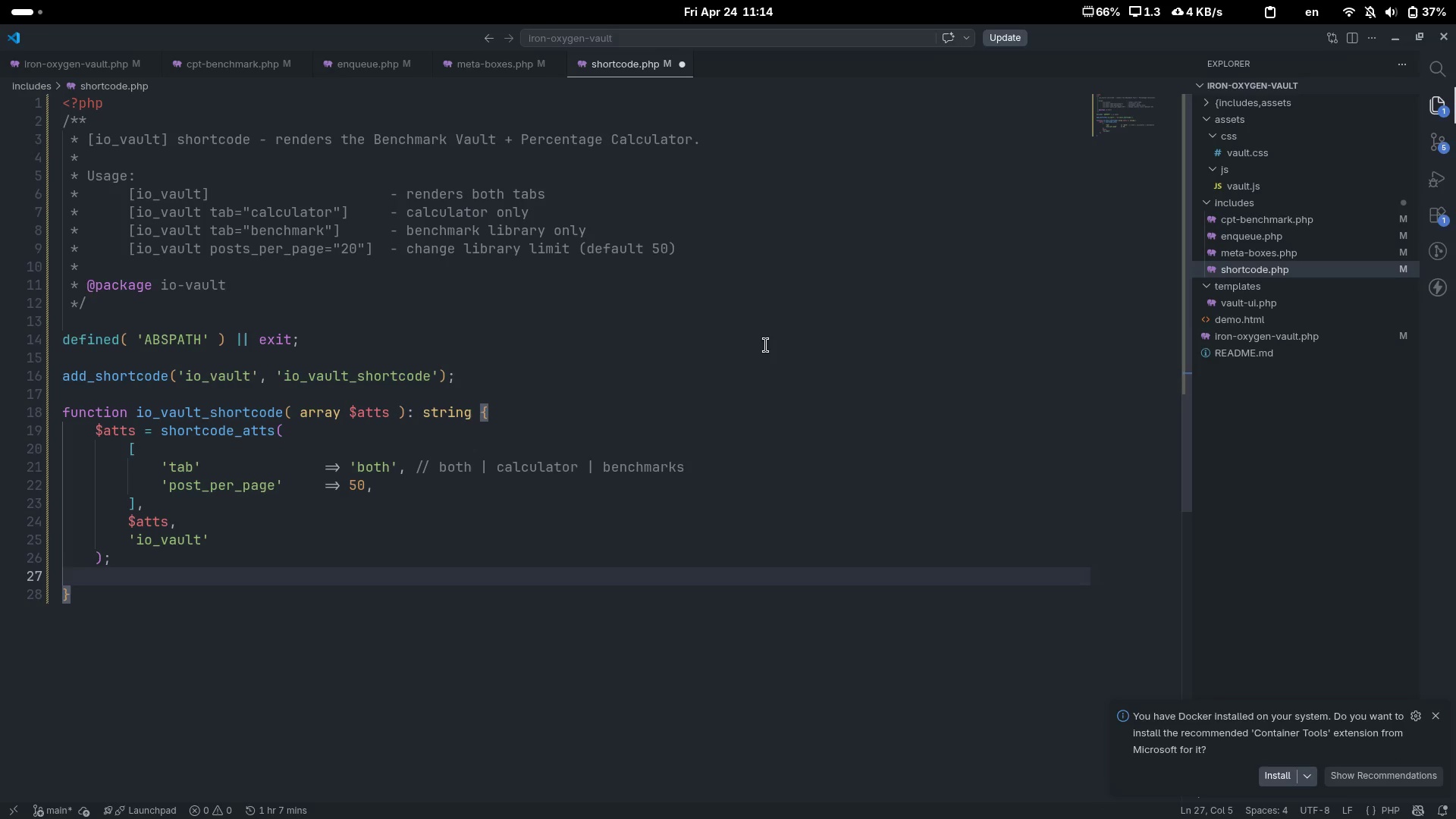 
key(Enter)
 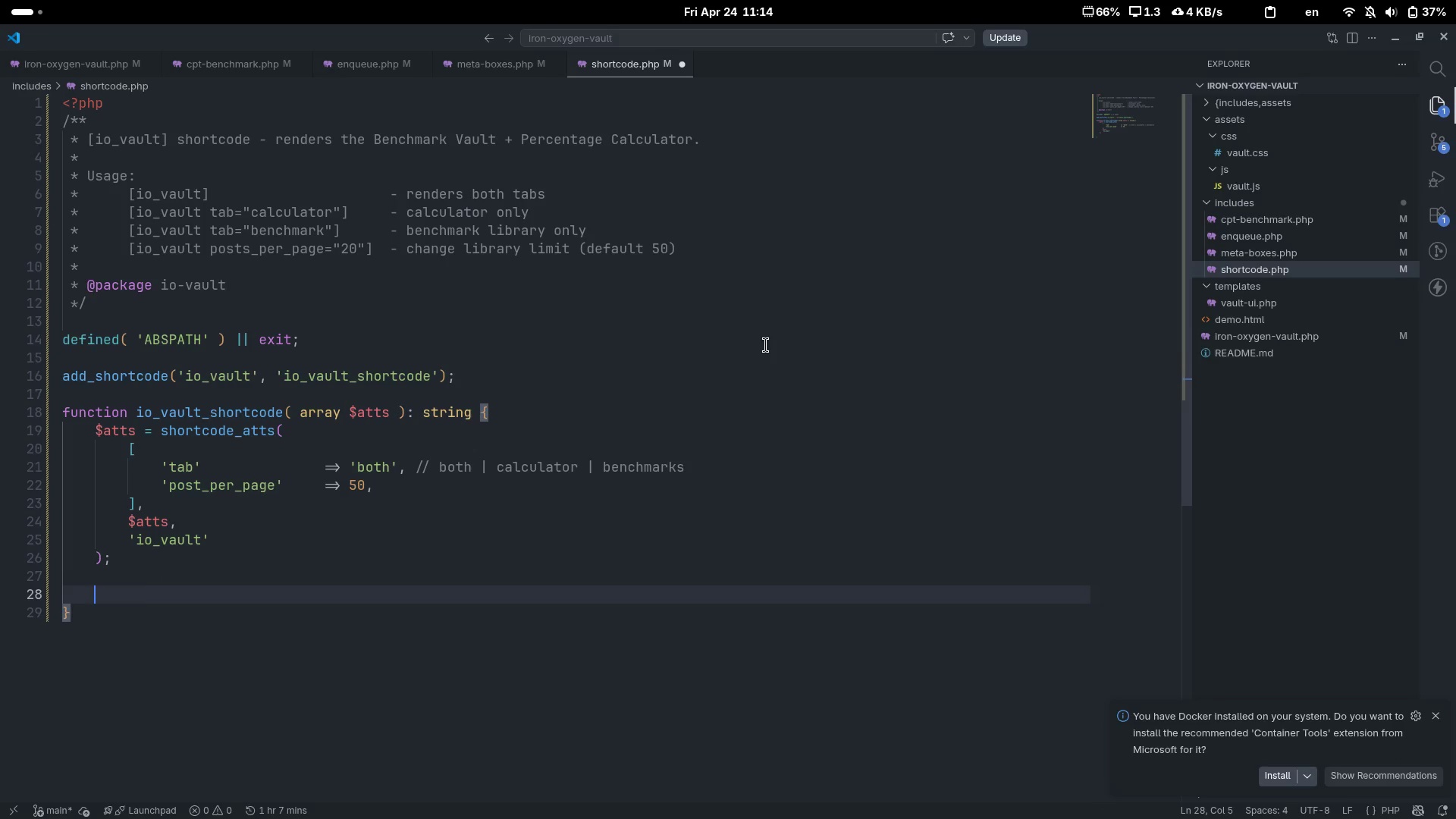 
key(ArrowUp)
 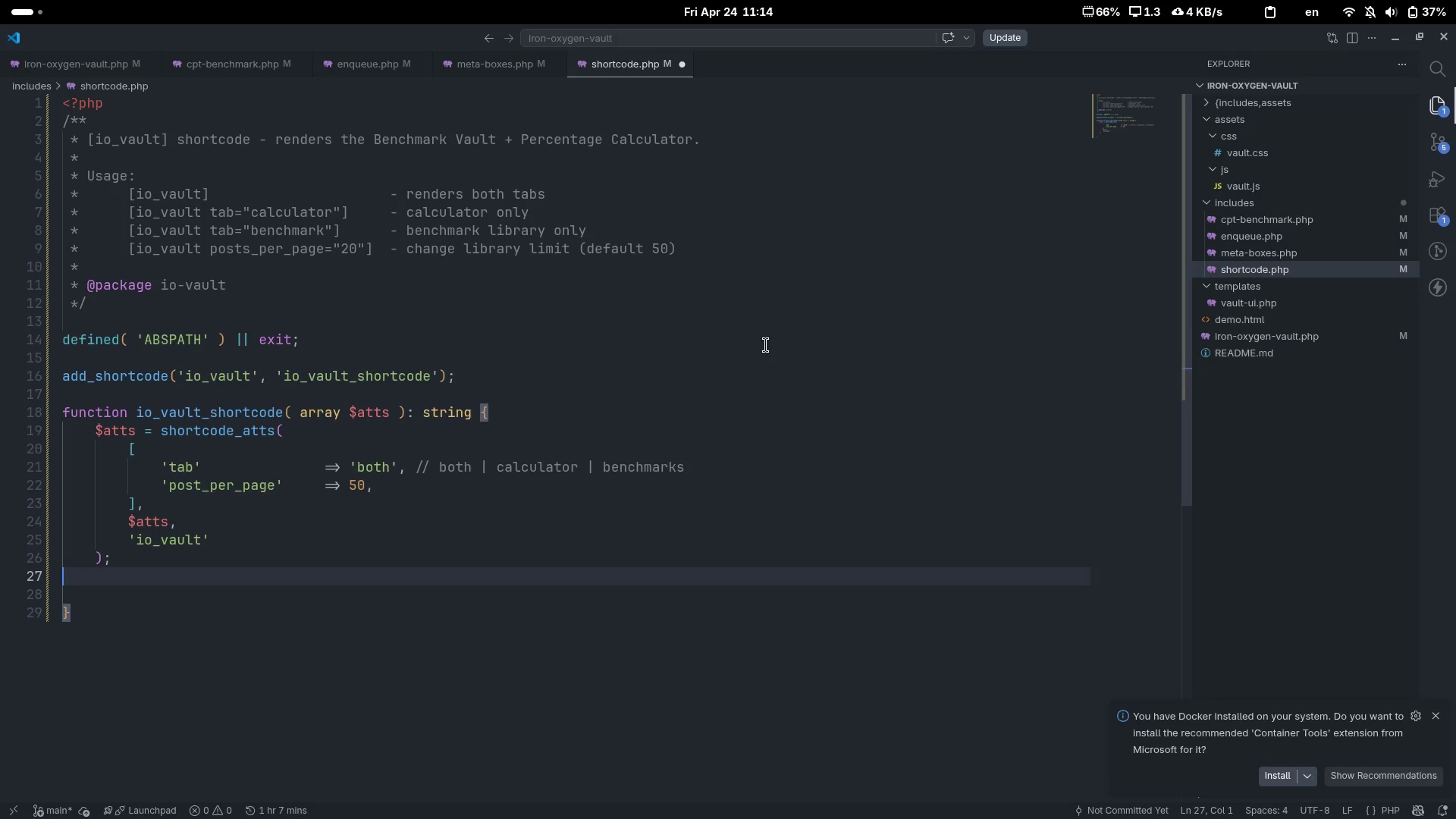 
key(Tab)
 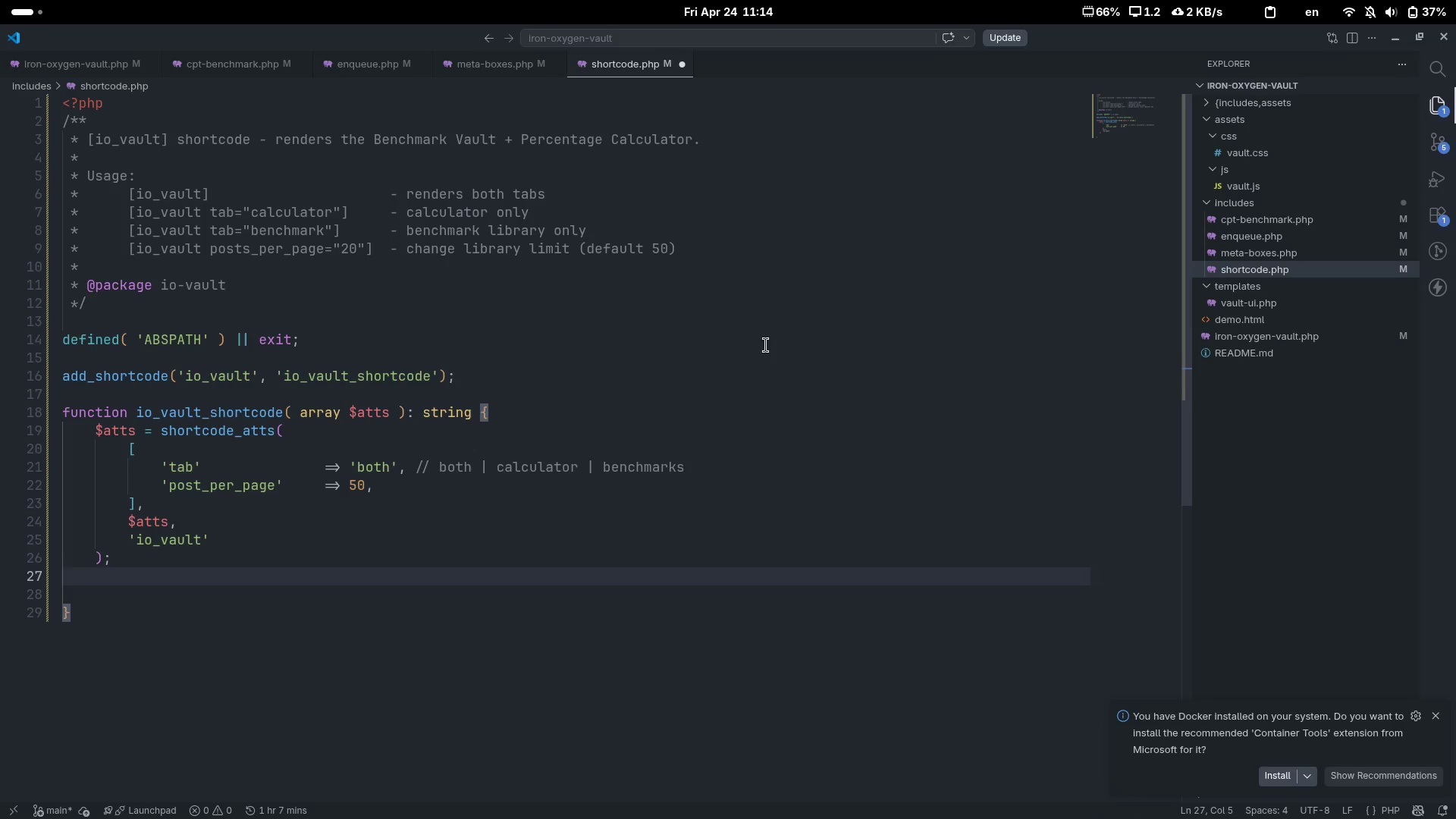 
key(ArrowDown)
 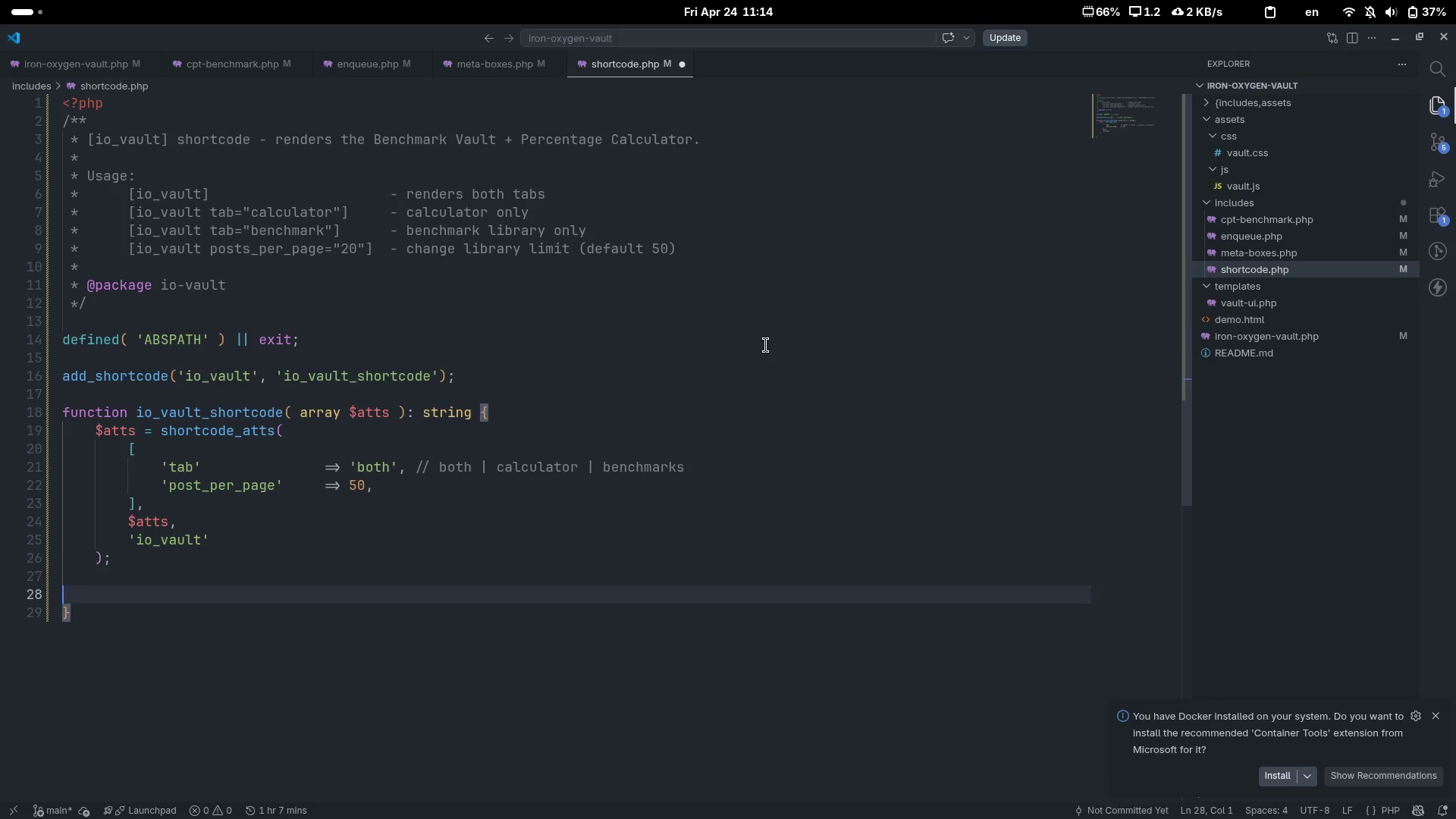 
key(Tab)
 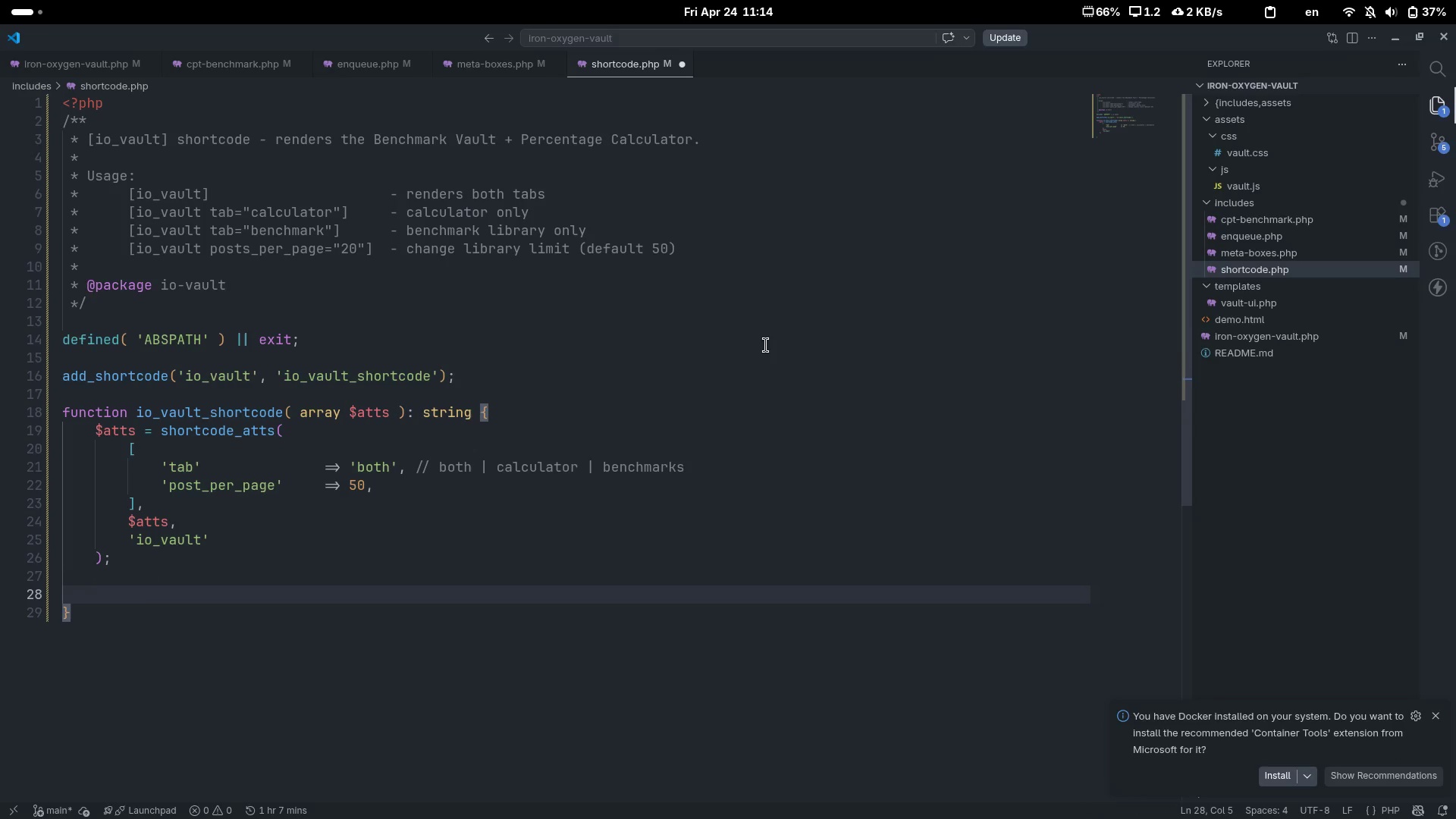 
key(Control+ControlLeft)
 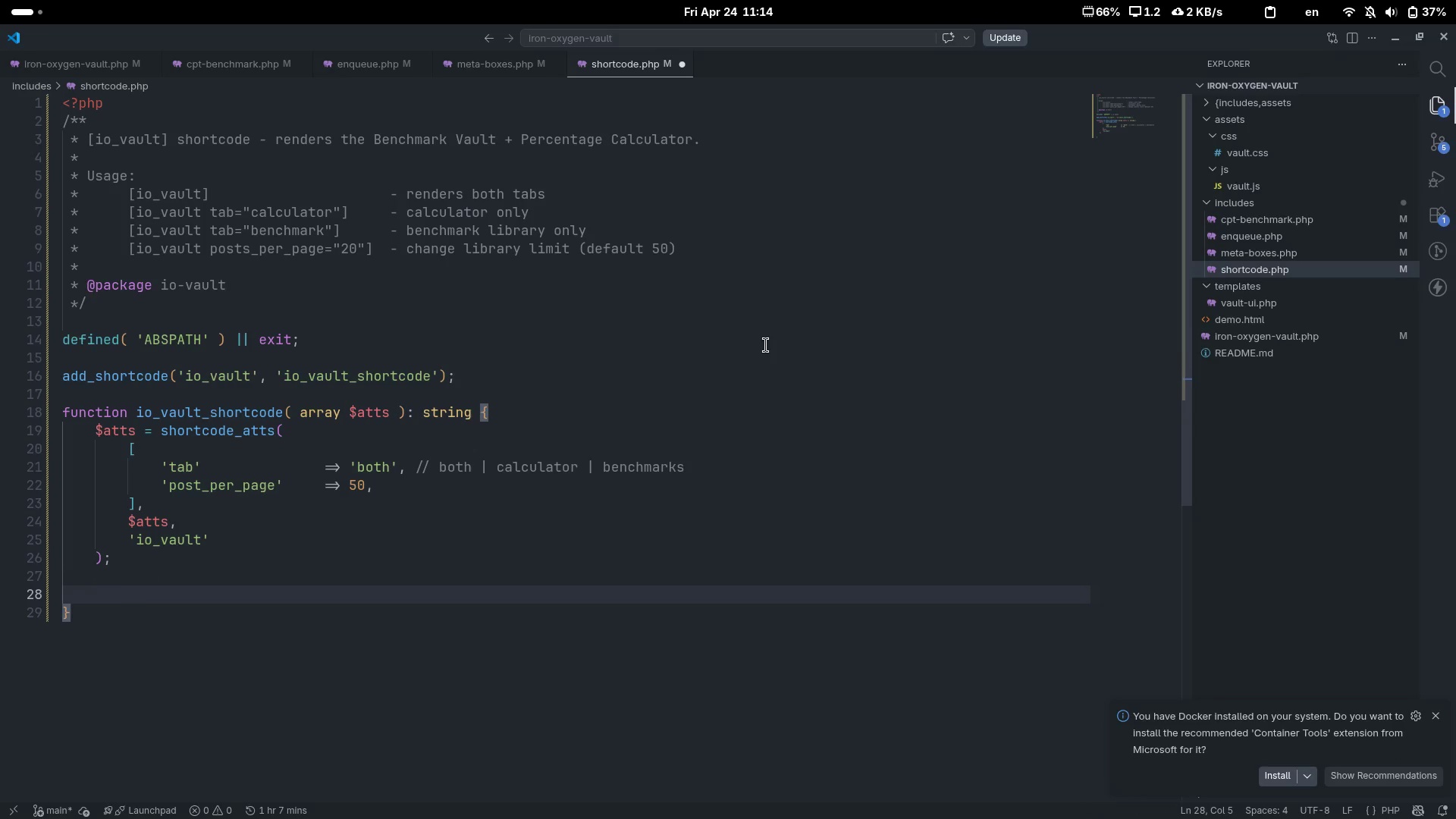 
key(Control+Slash)
 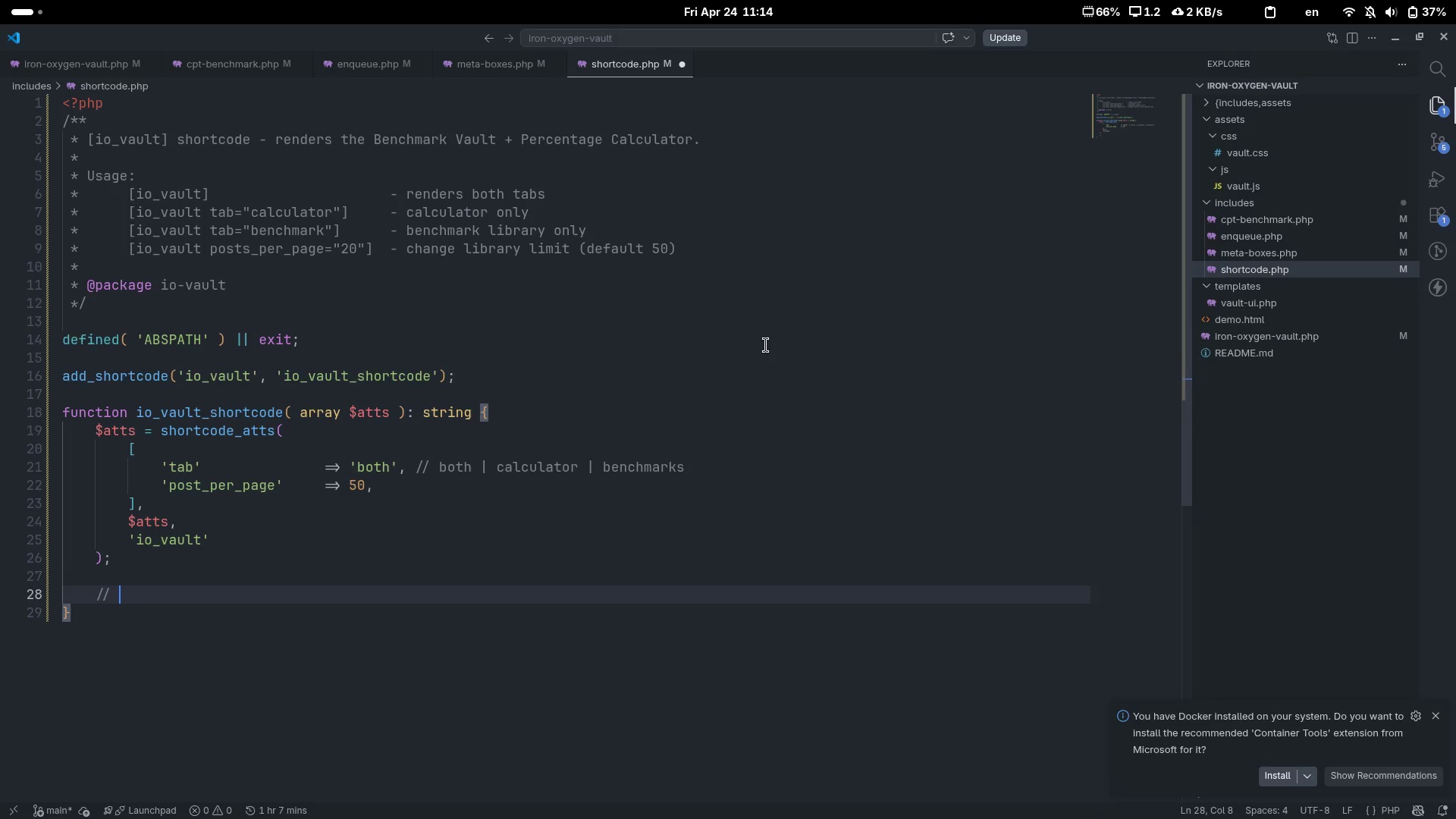 
type(e)
key(Backspace)
type(Fetch benchmark.)
key(Backspace)
type(s.)
 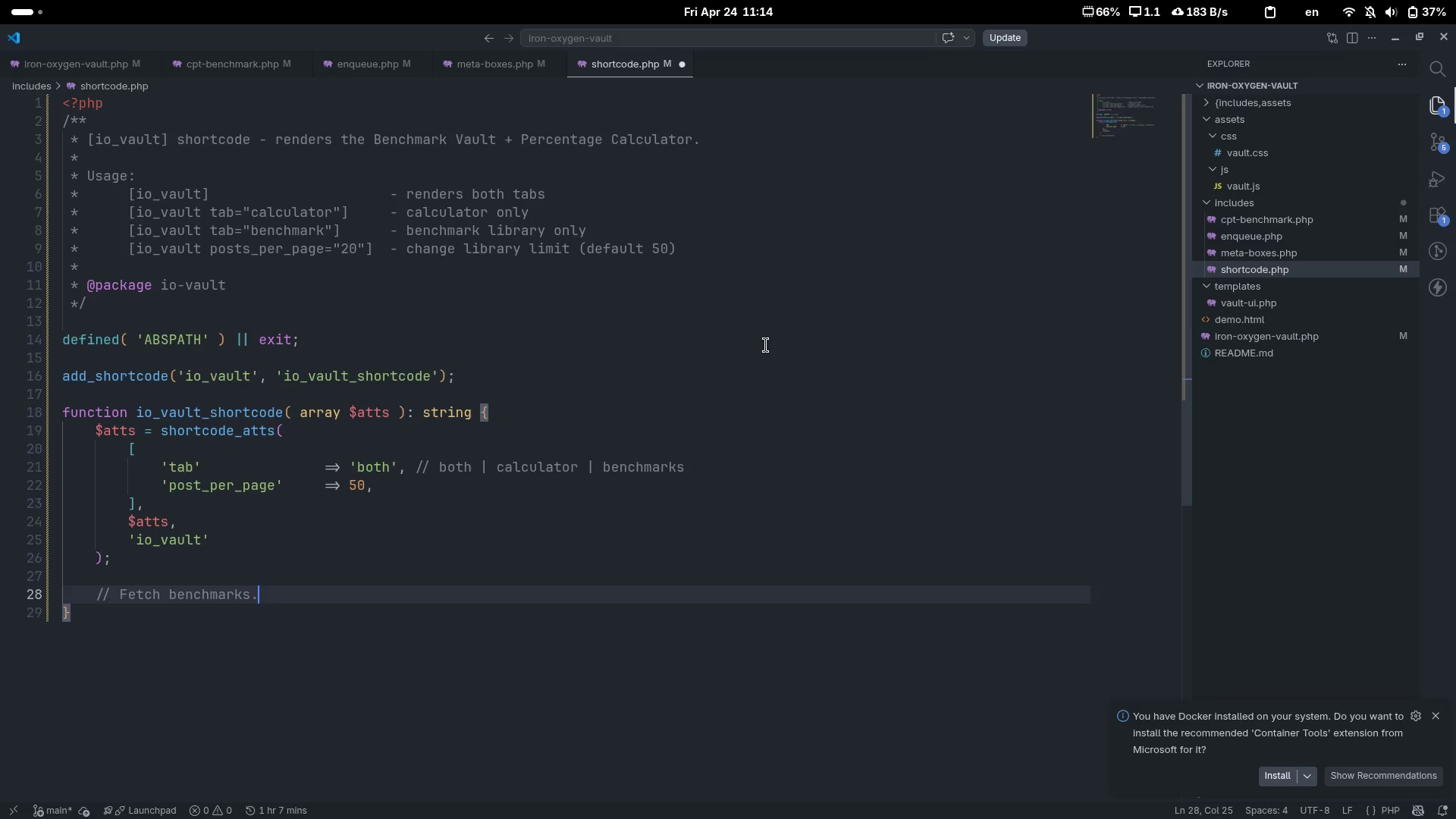 
key(Enter)
 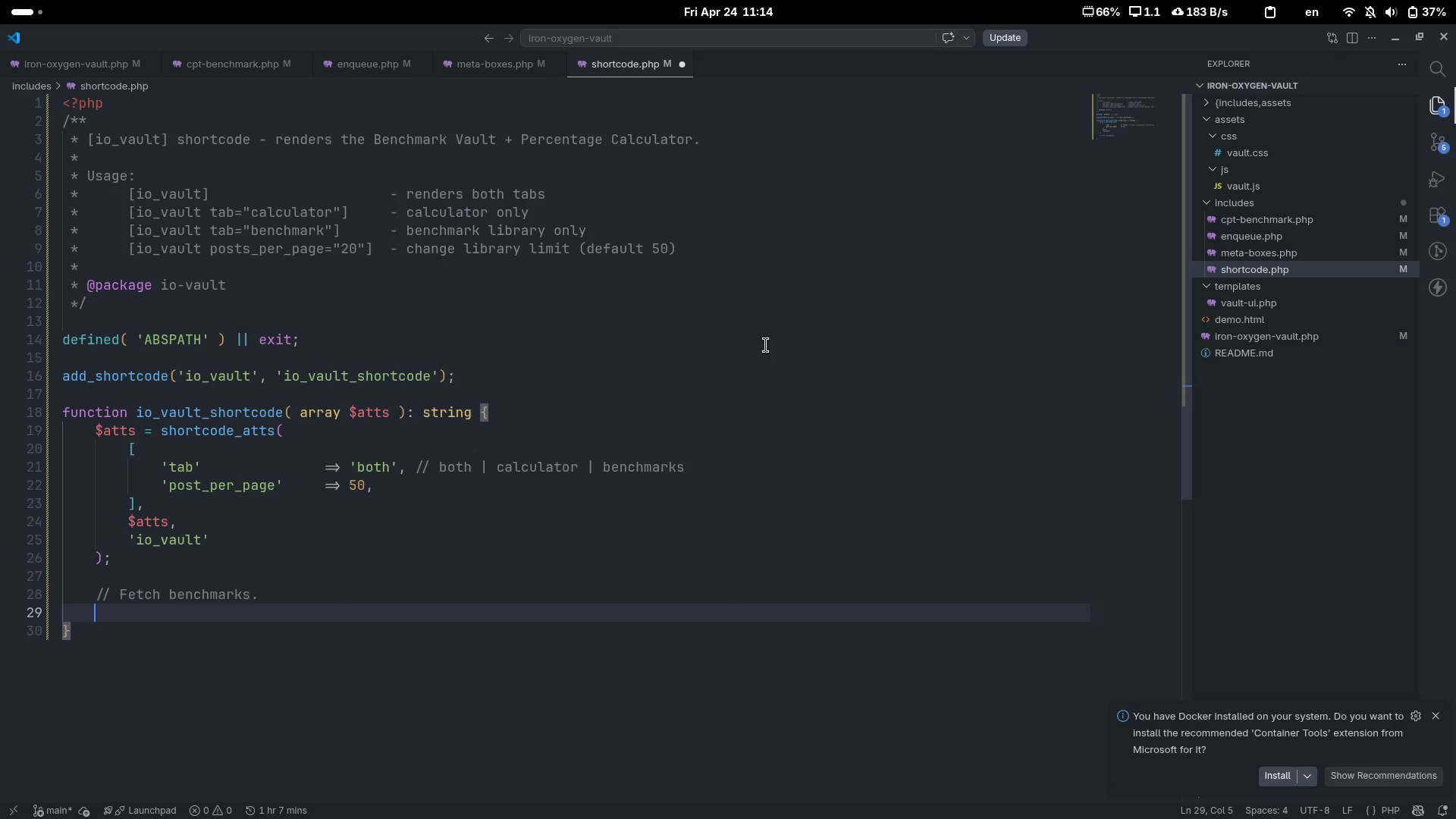 
type($benchmarks = [)
 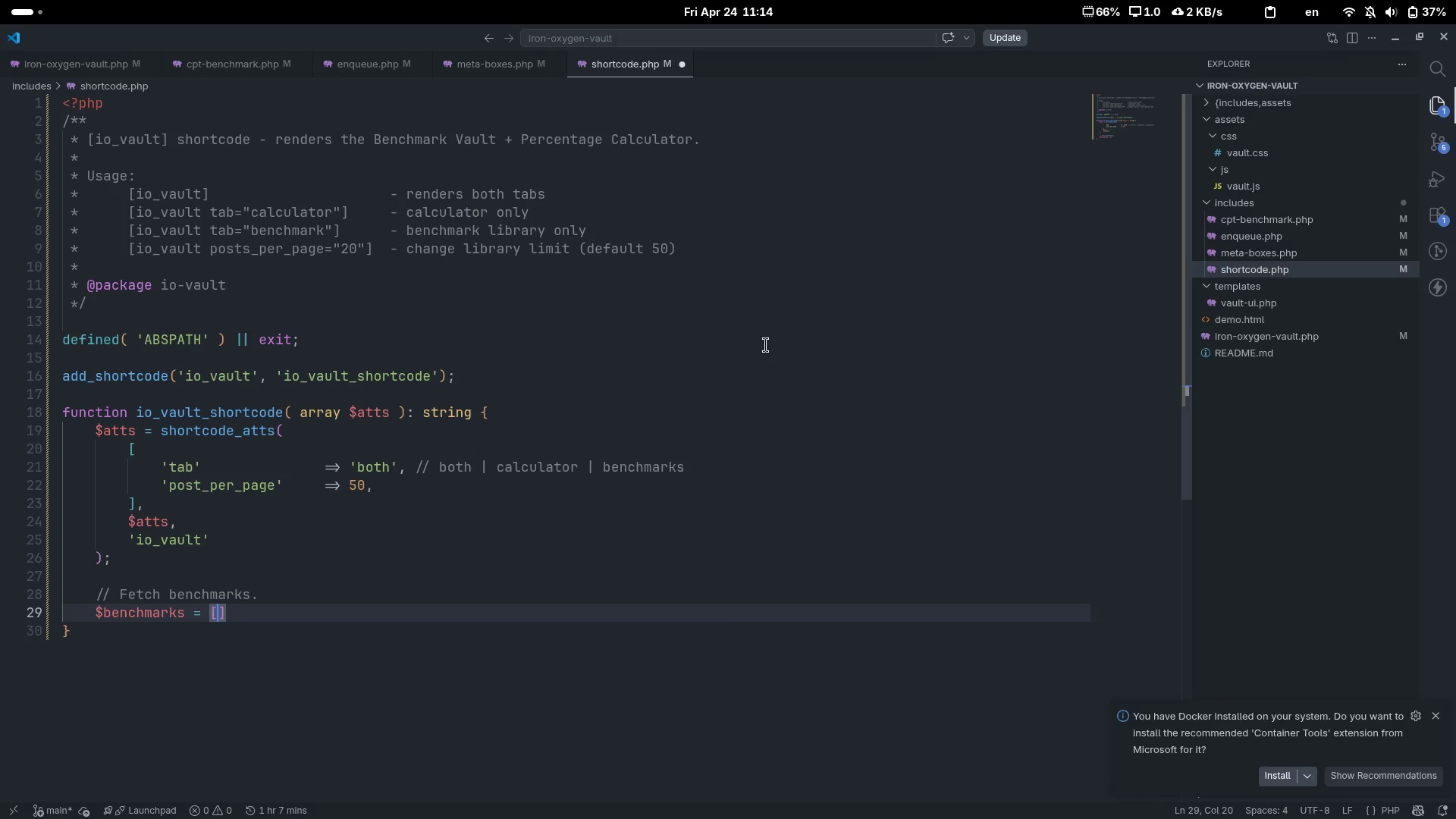 
key(ArrowRight)
 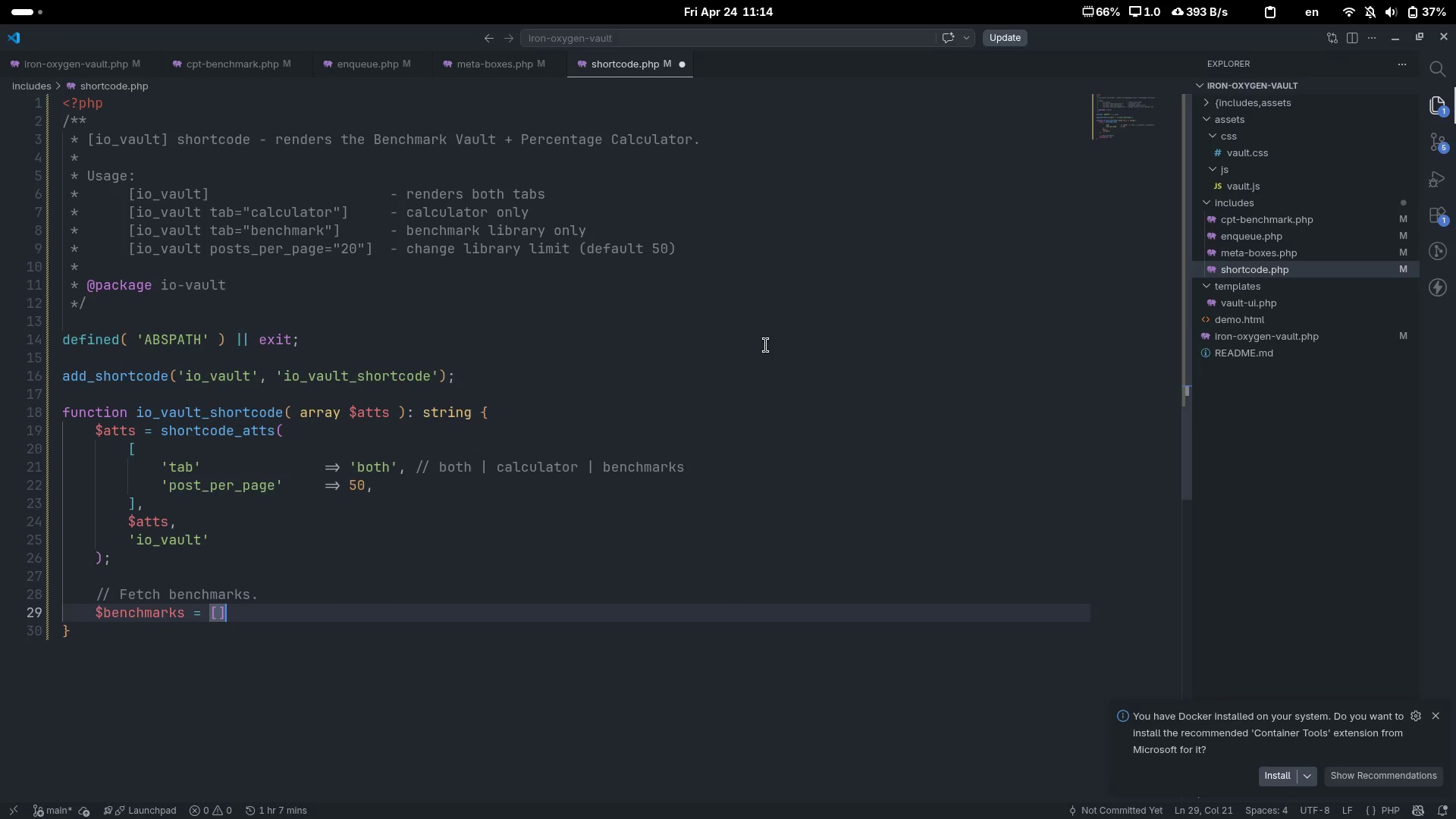 
key(Semicolon)
 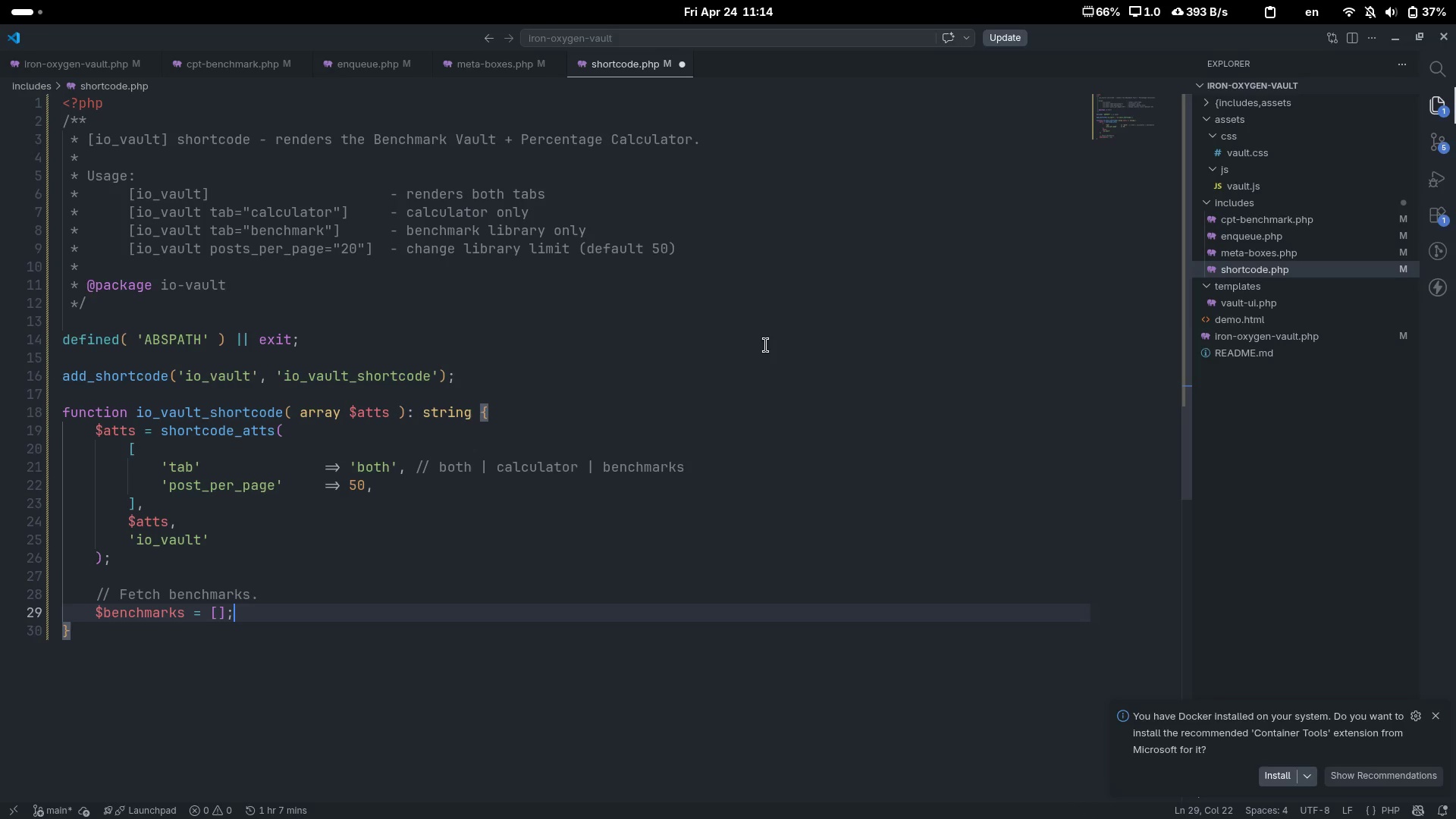 
key(Enter)
 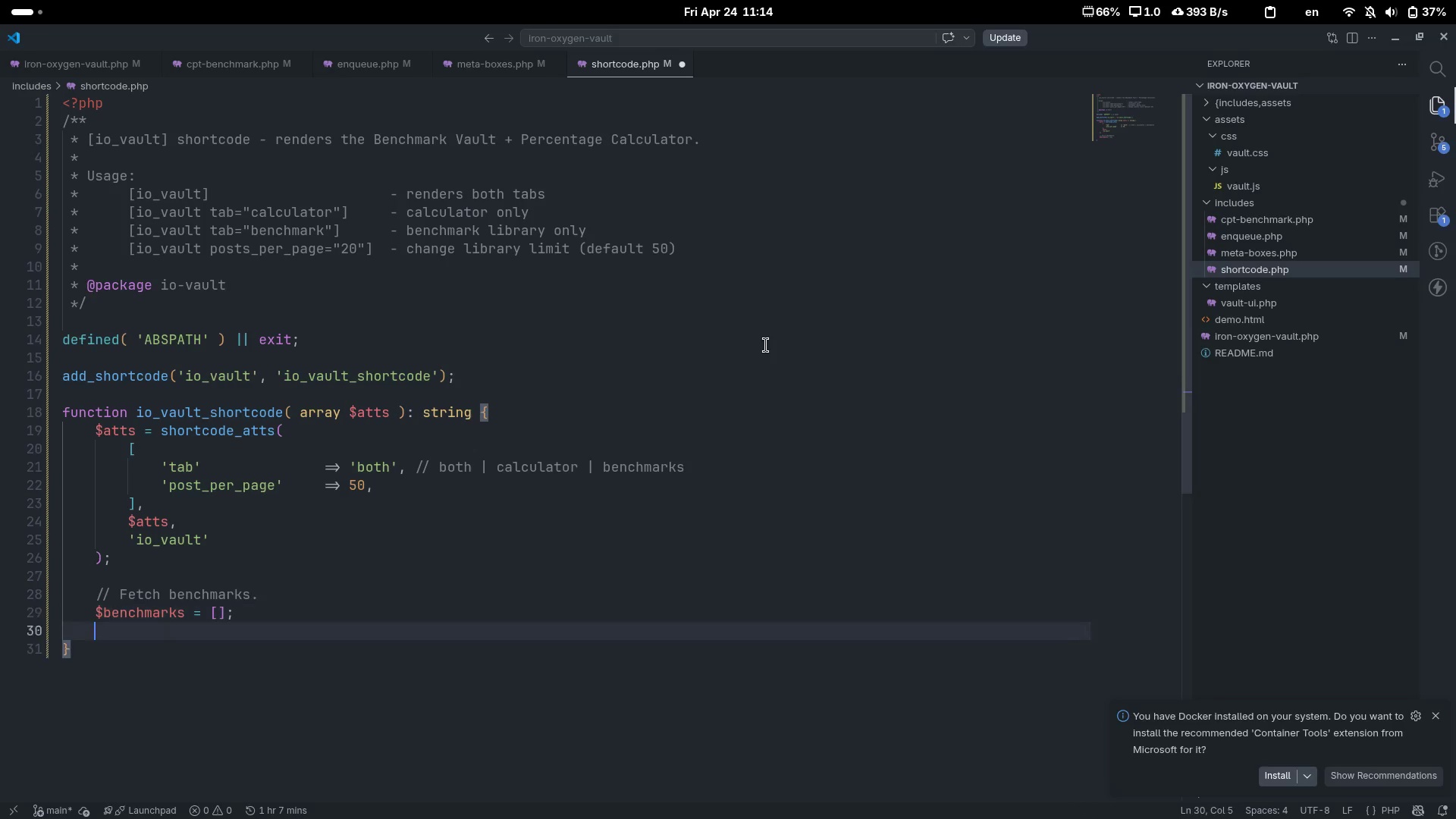 
key(Enter)
 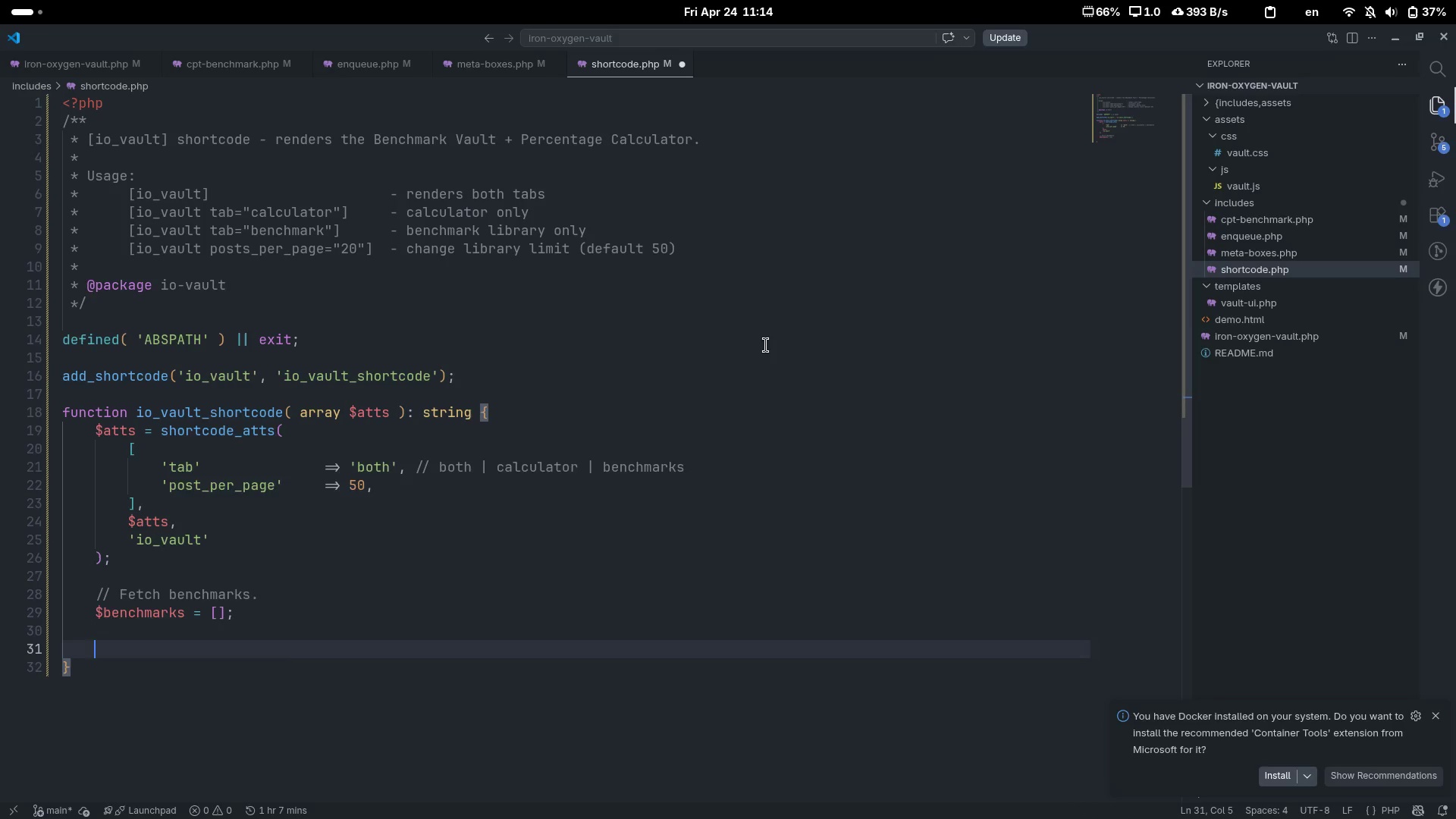 
type(if( )
 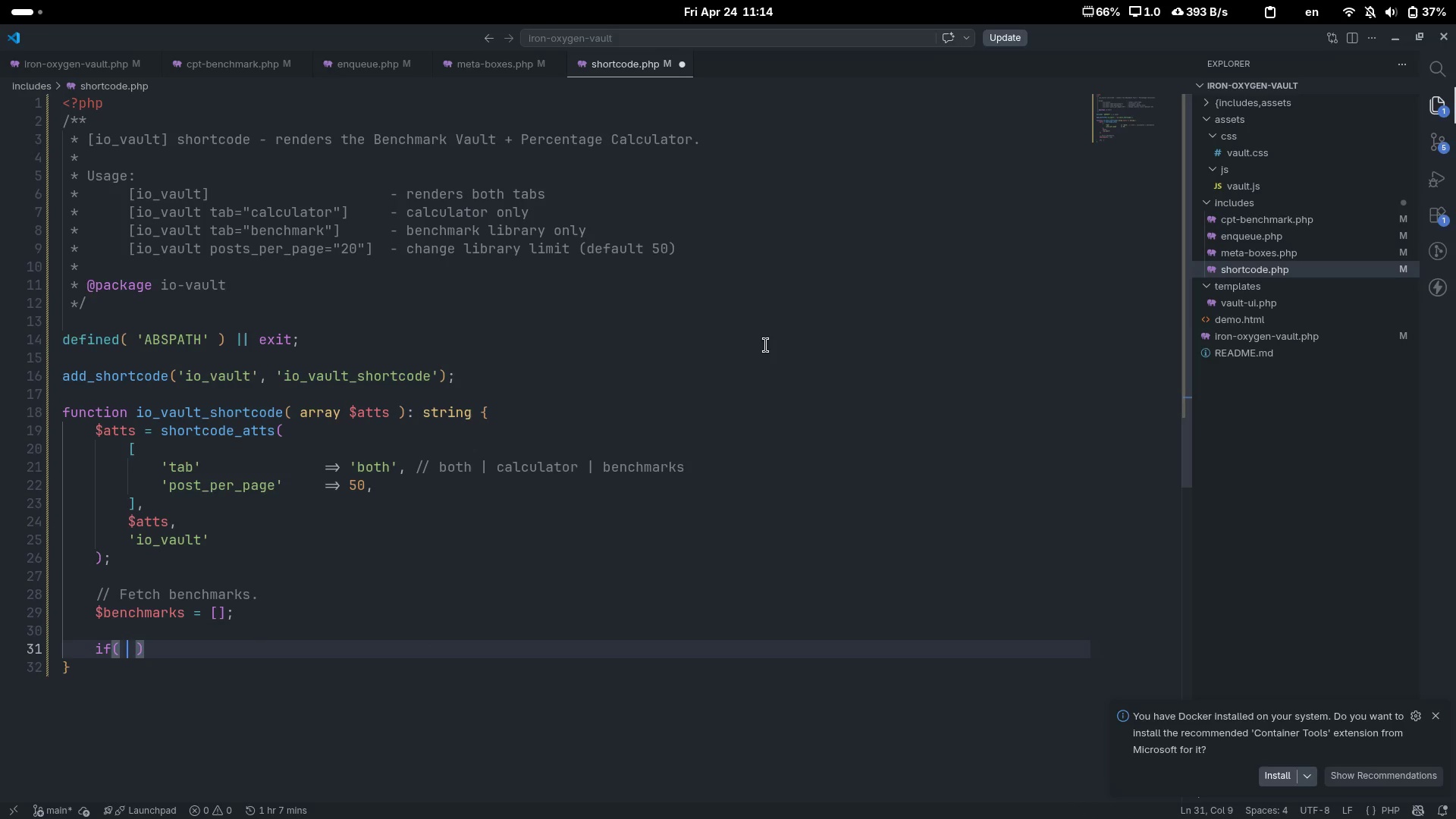 
 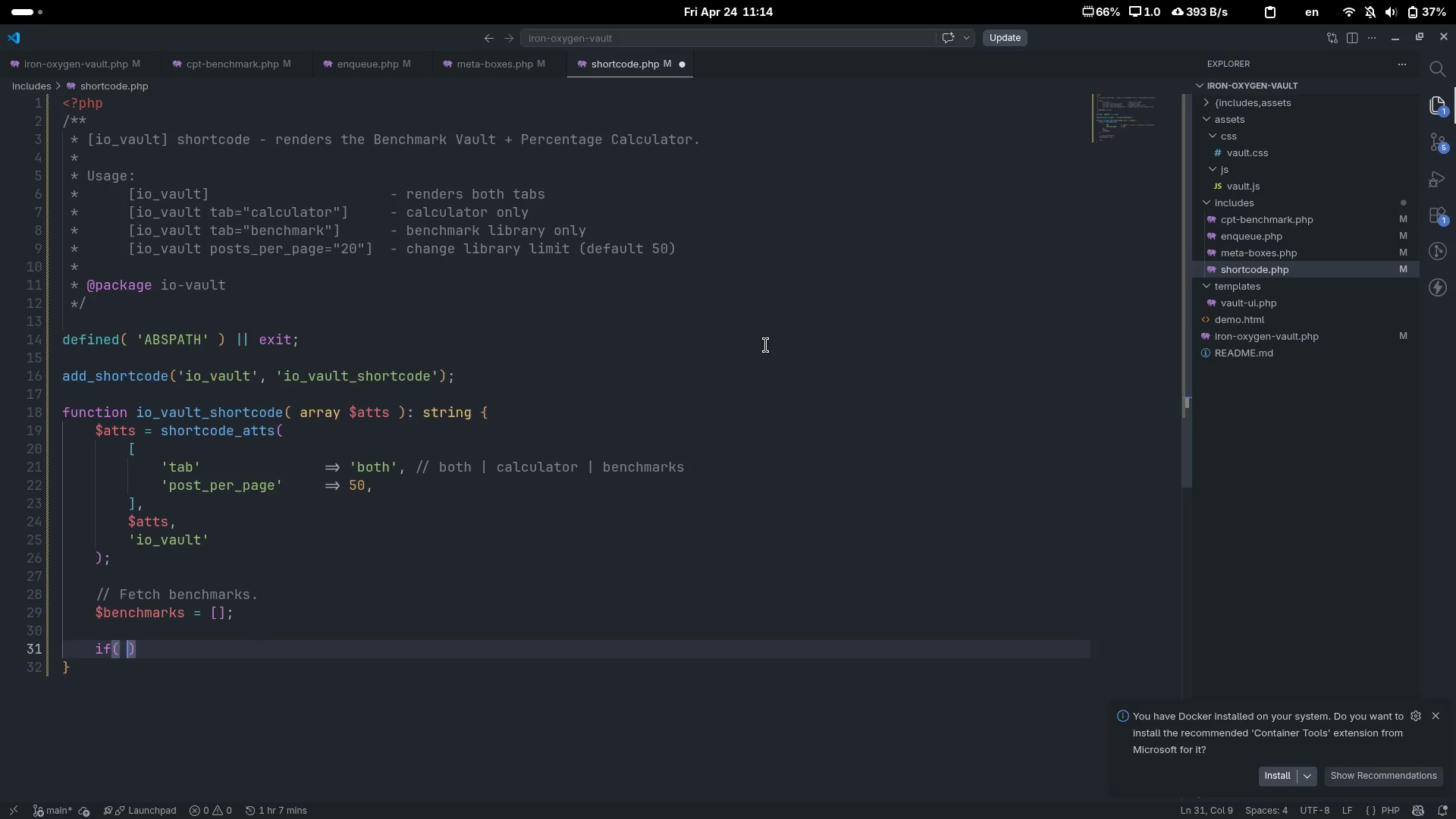 
key(ArrowLeft)
 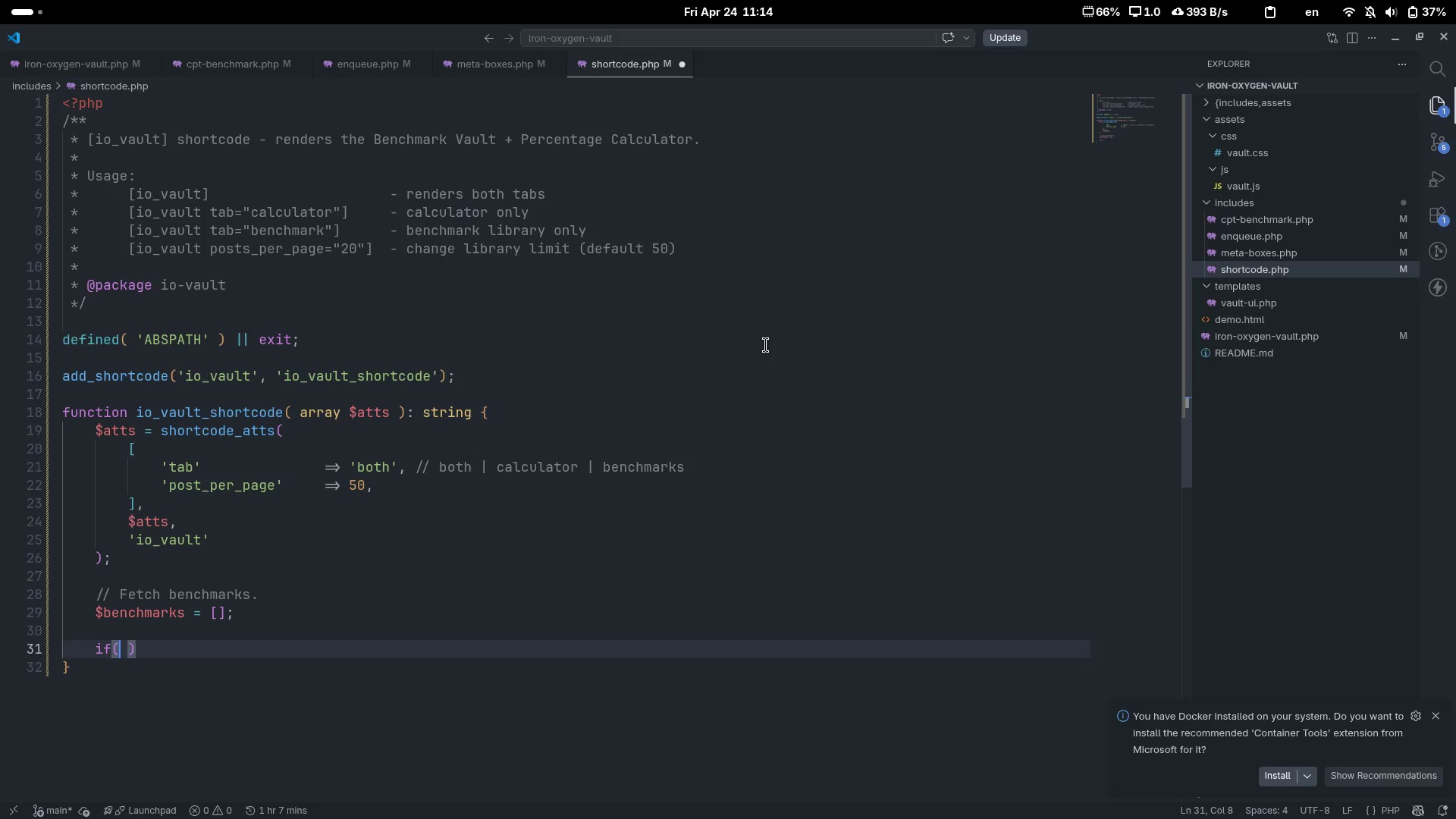 
type( 'va)
key(Backspace)
key(Backspace)
type(calculator)
 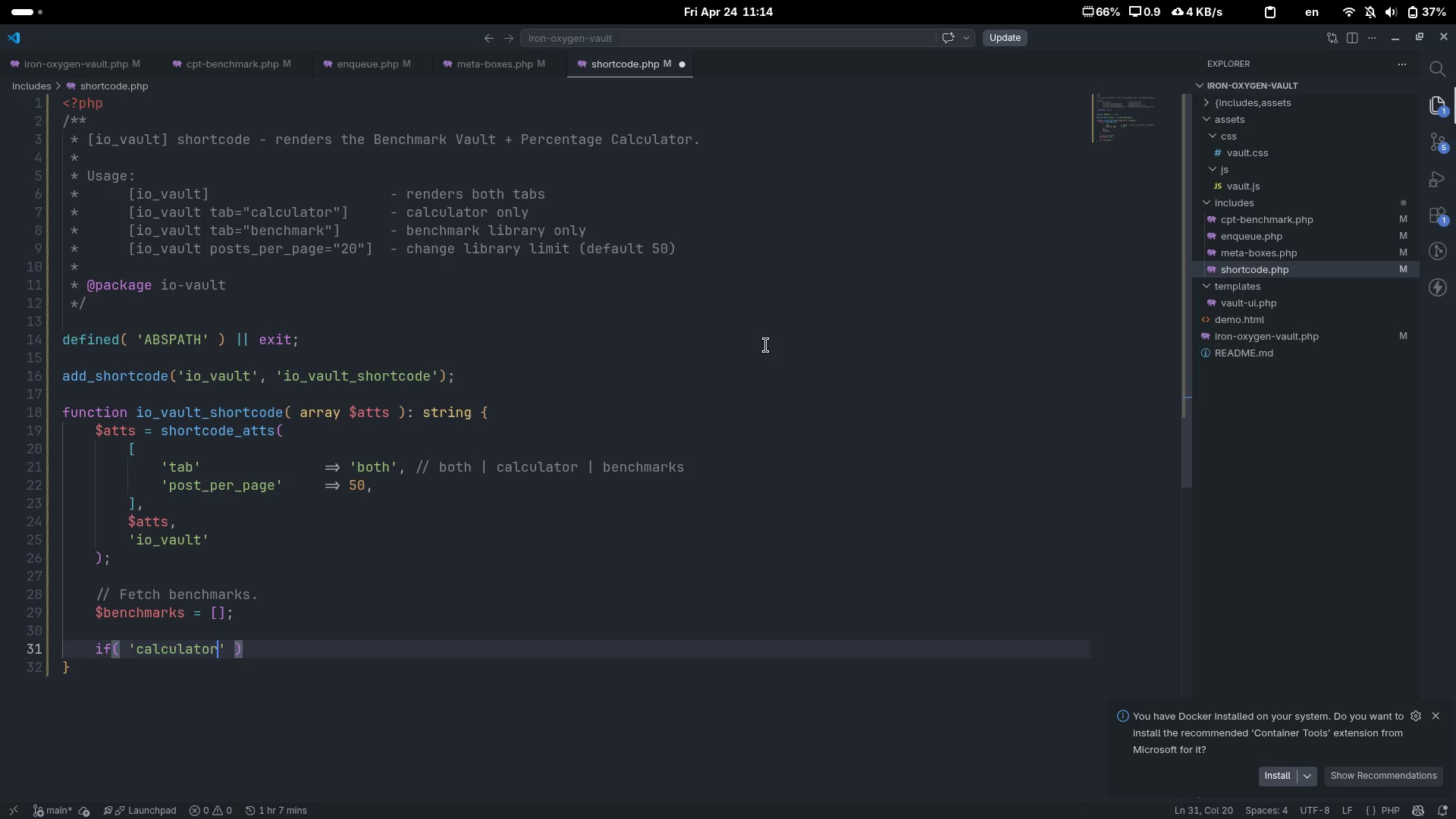 
key(ArrowRight)
 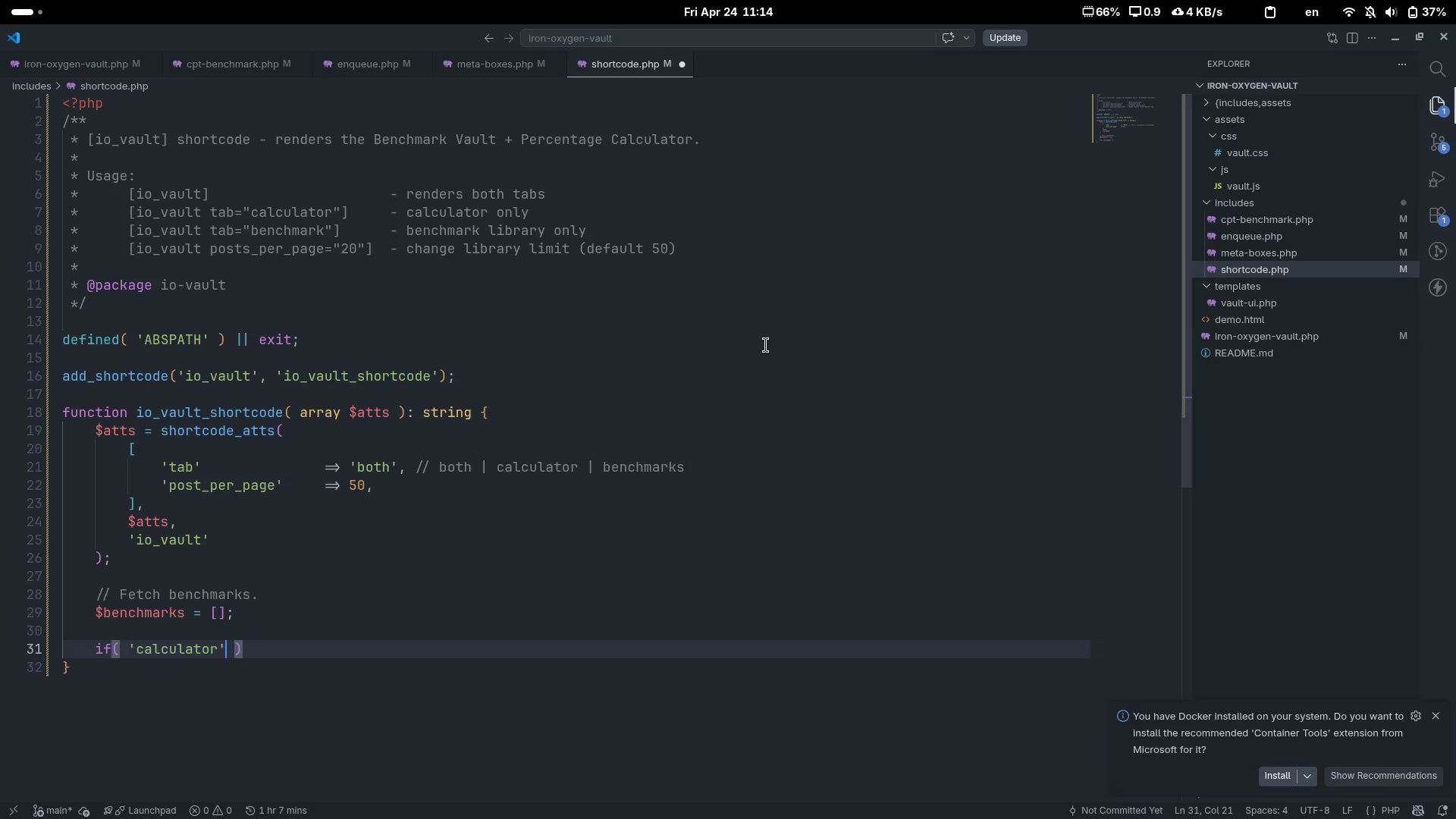 
type( !== $att)
key(Tab)
type(['tab)
 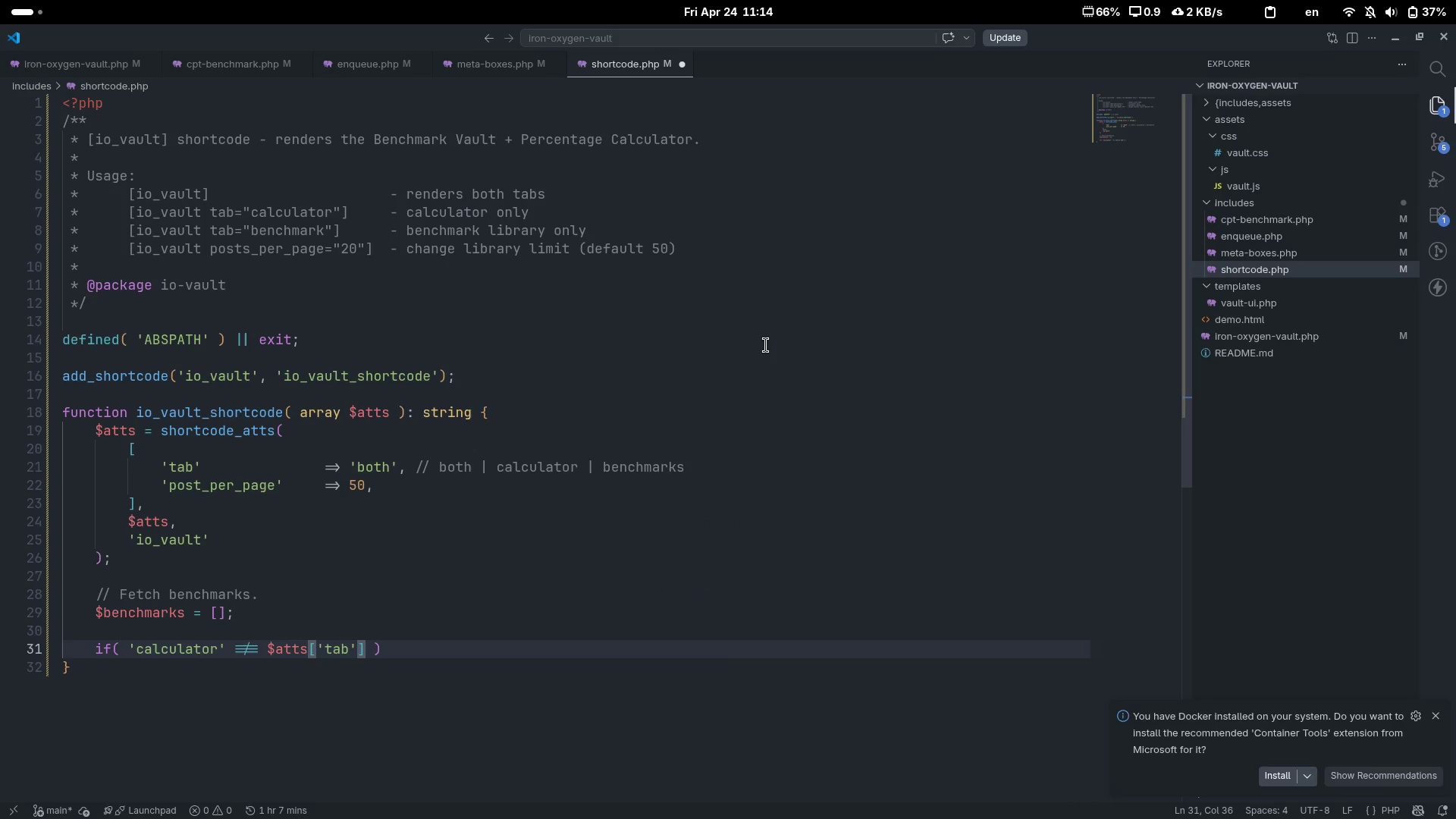 
key(Control+ArrowRight)
 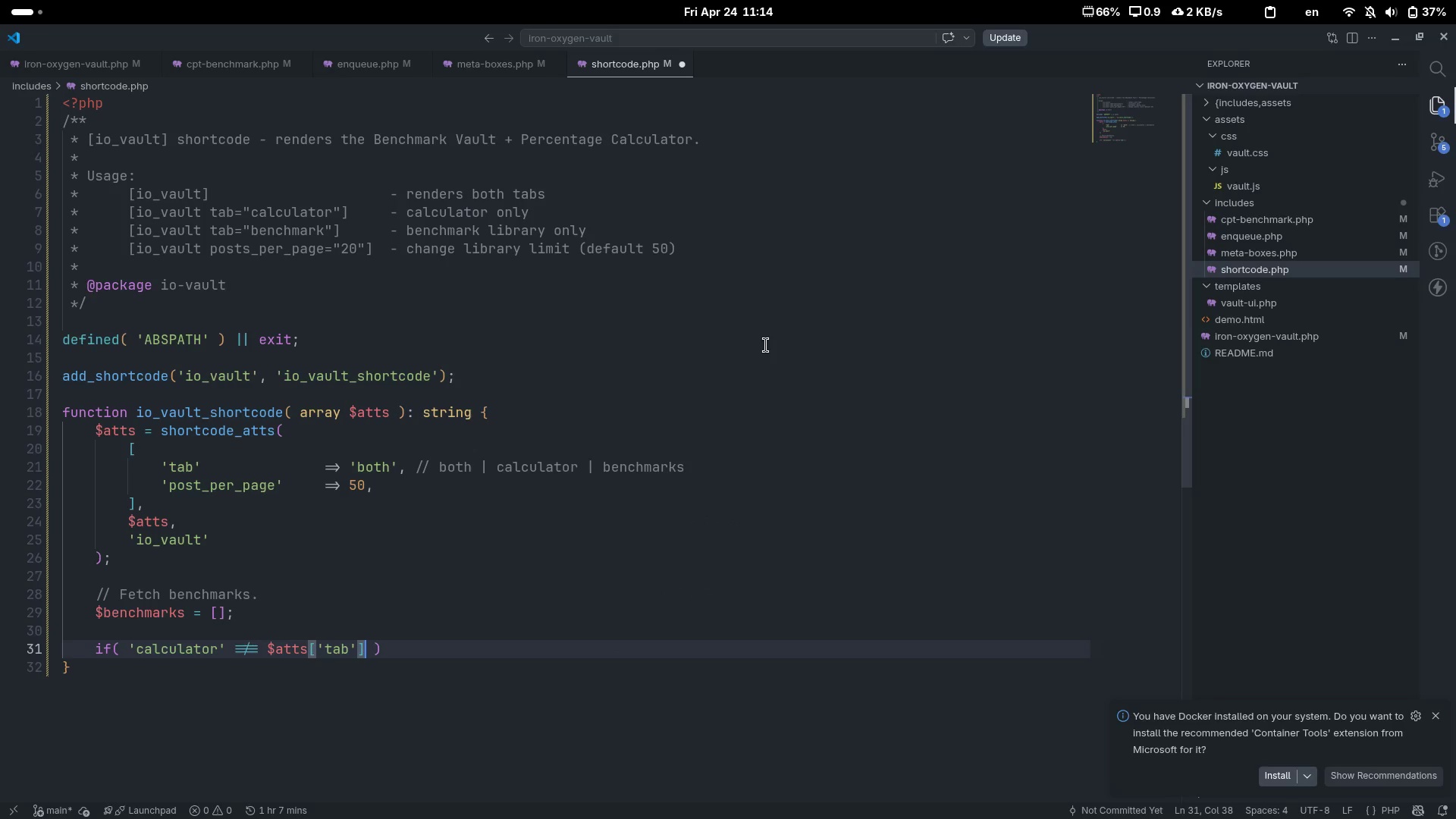 
key(Control+ArrowRight)
 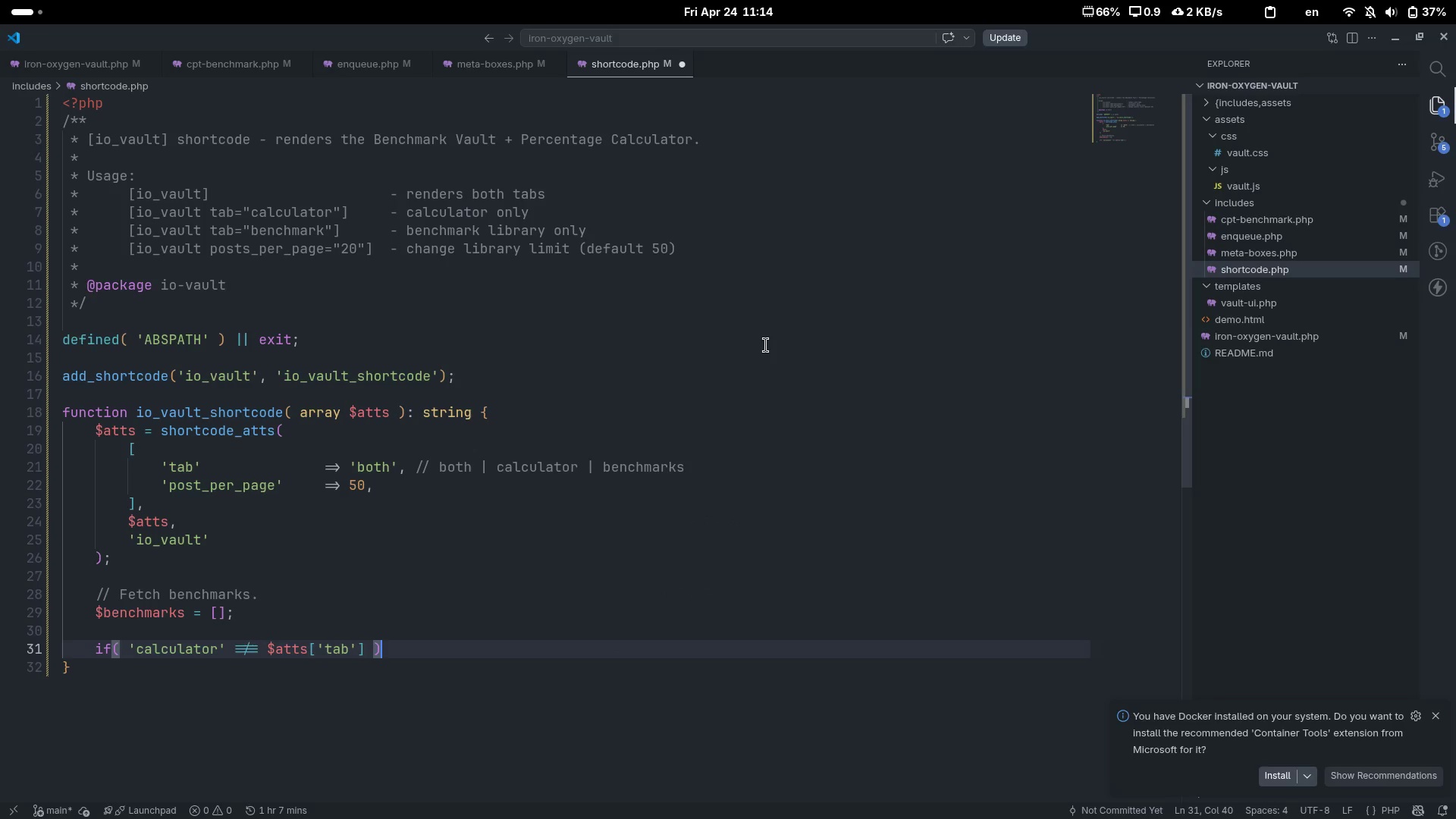 
key(Space)
 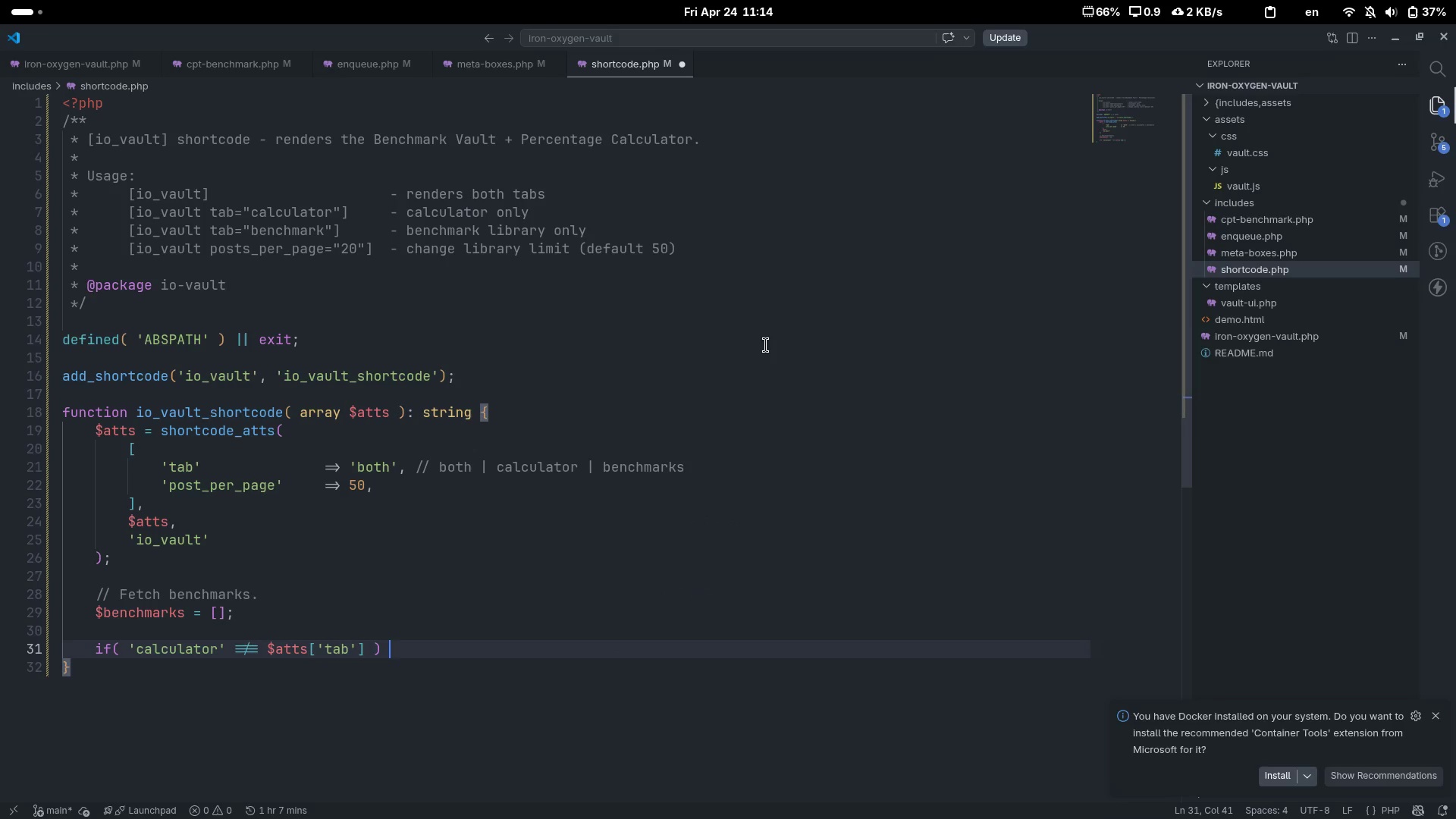 
key(Shift+BracketLeft)
 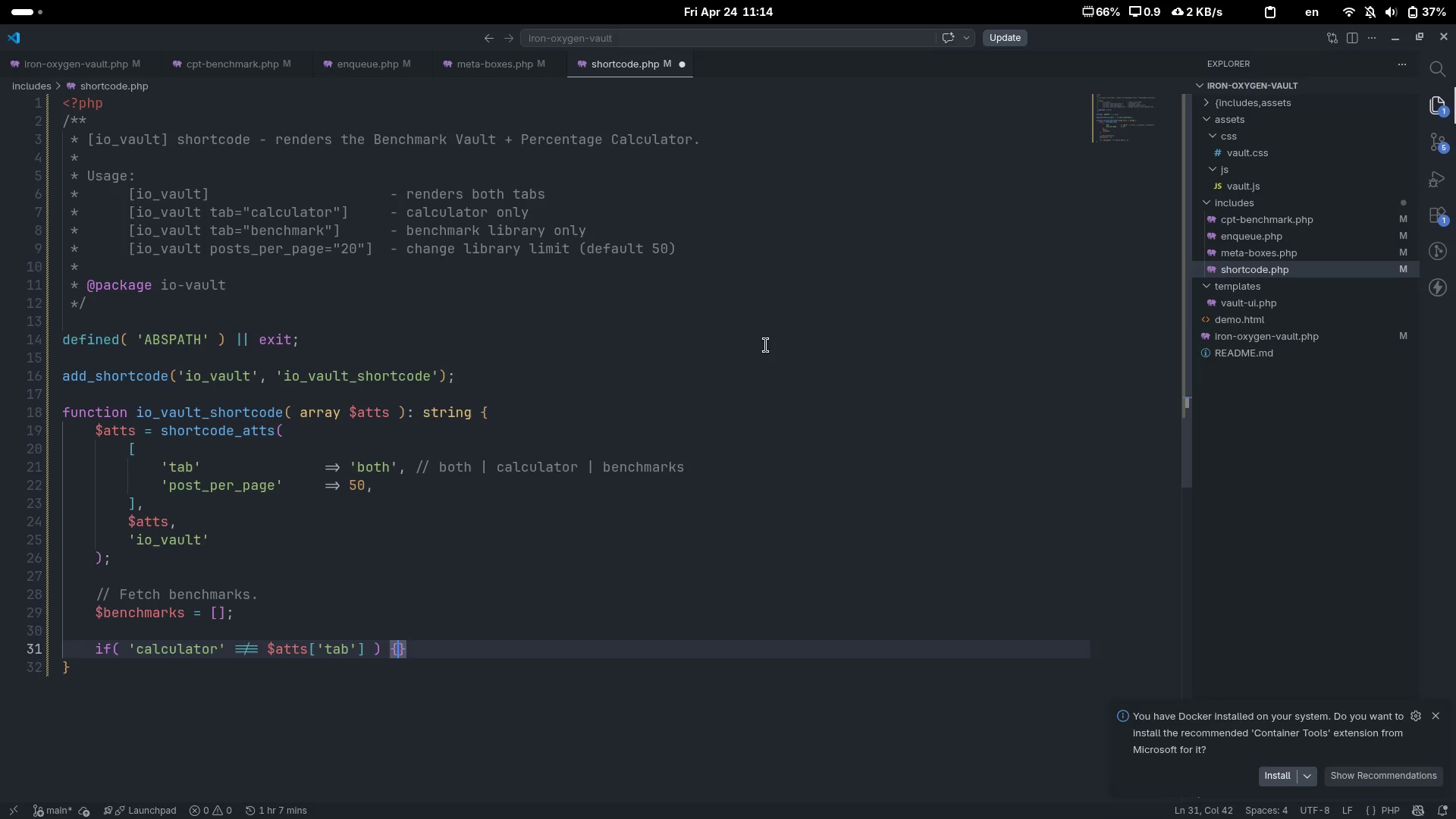 
key(Backspace)
 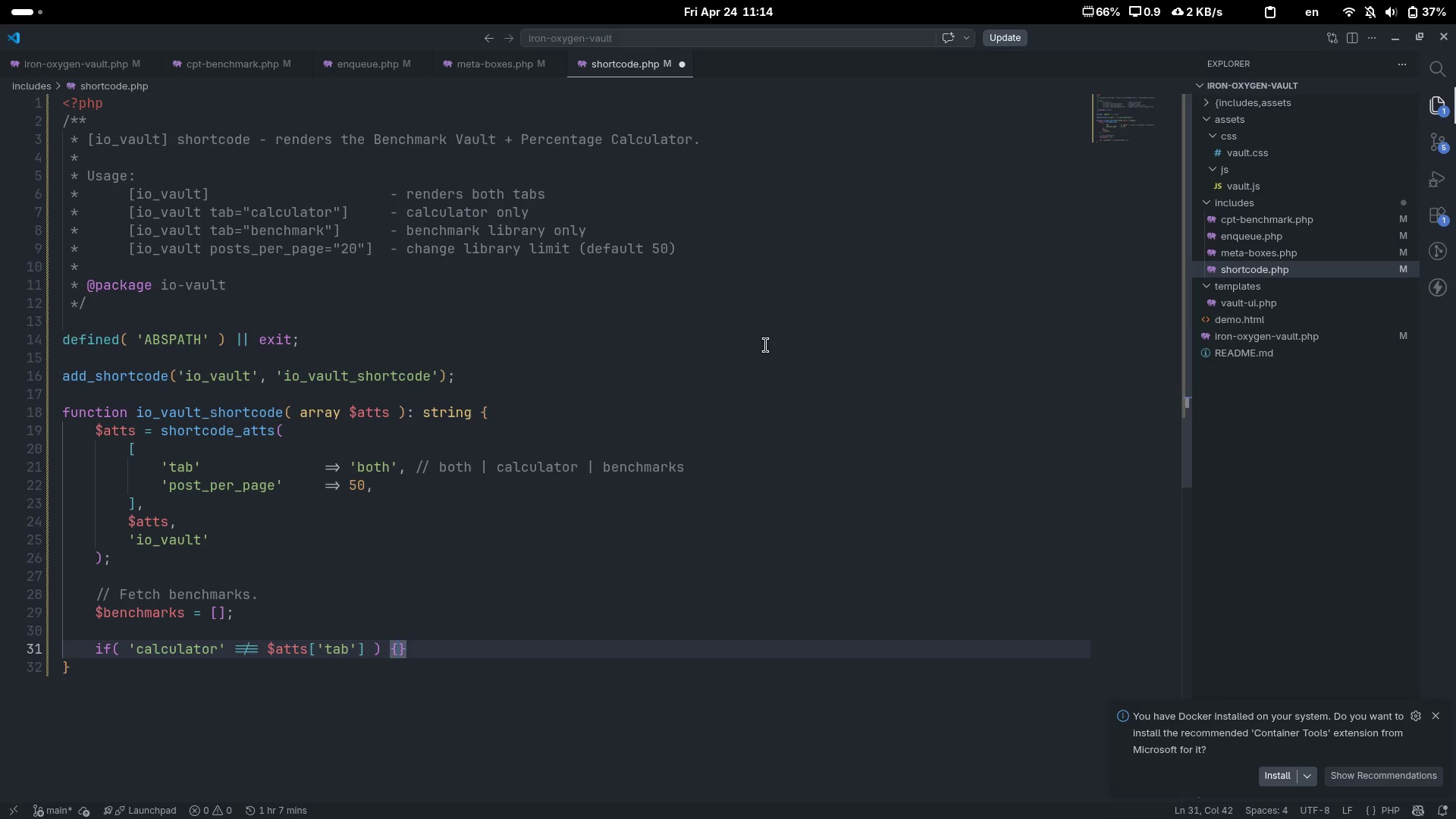 
key(Shift+ShiftLeft)
 